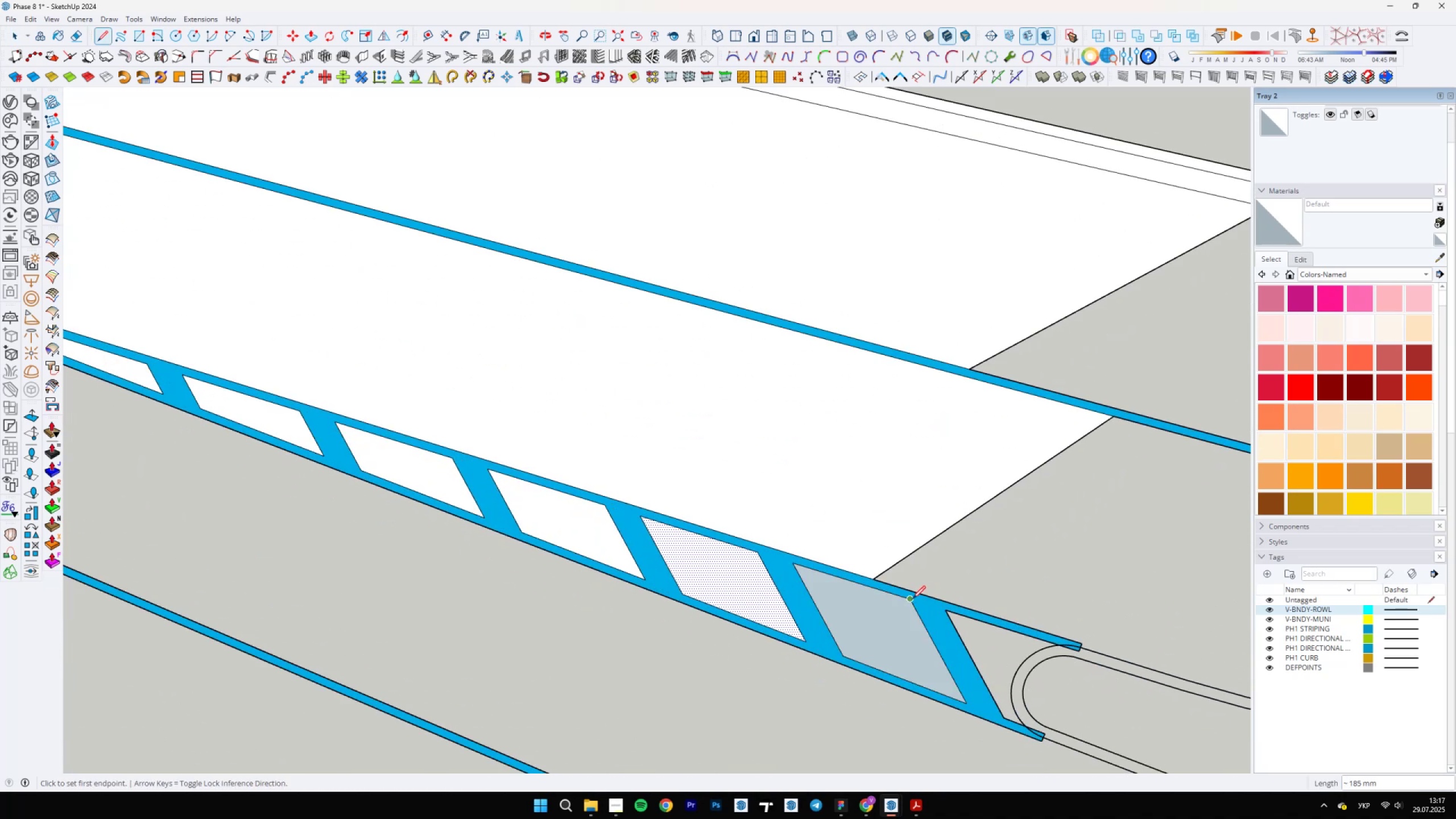 
key(Space)
 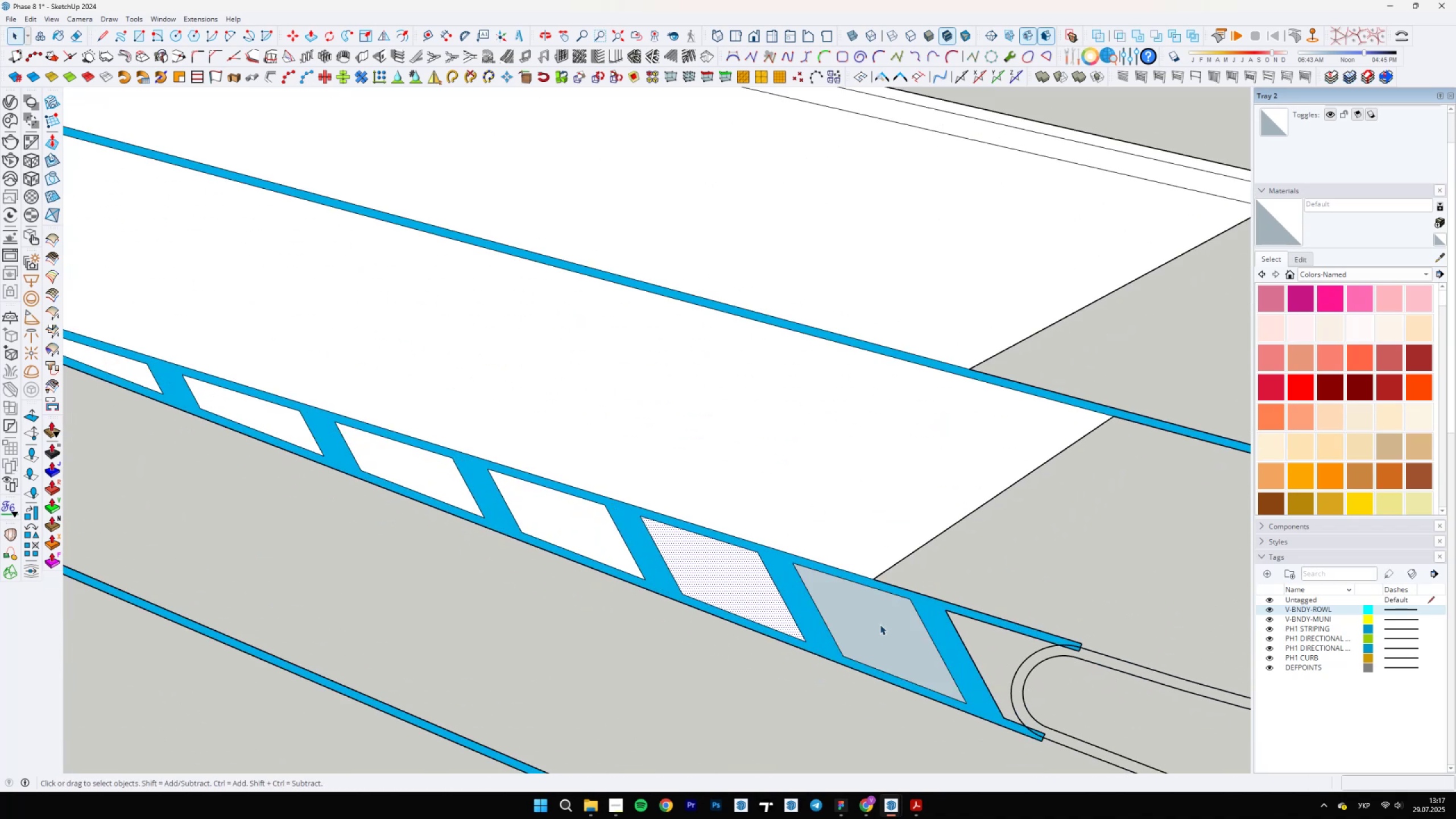 
right_click([880, 624])
 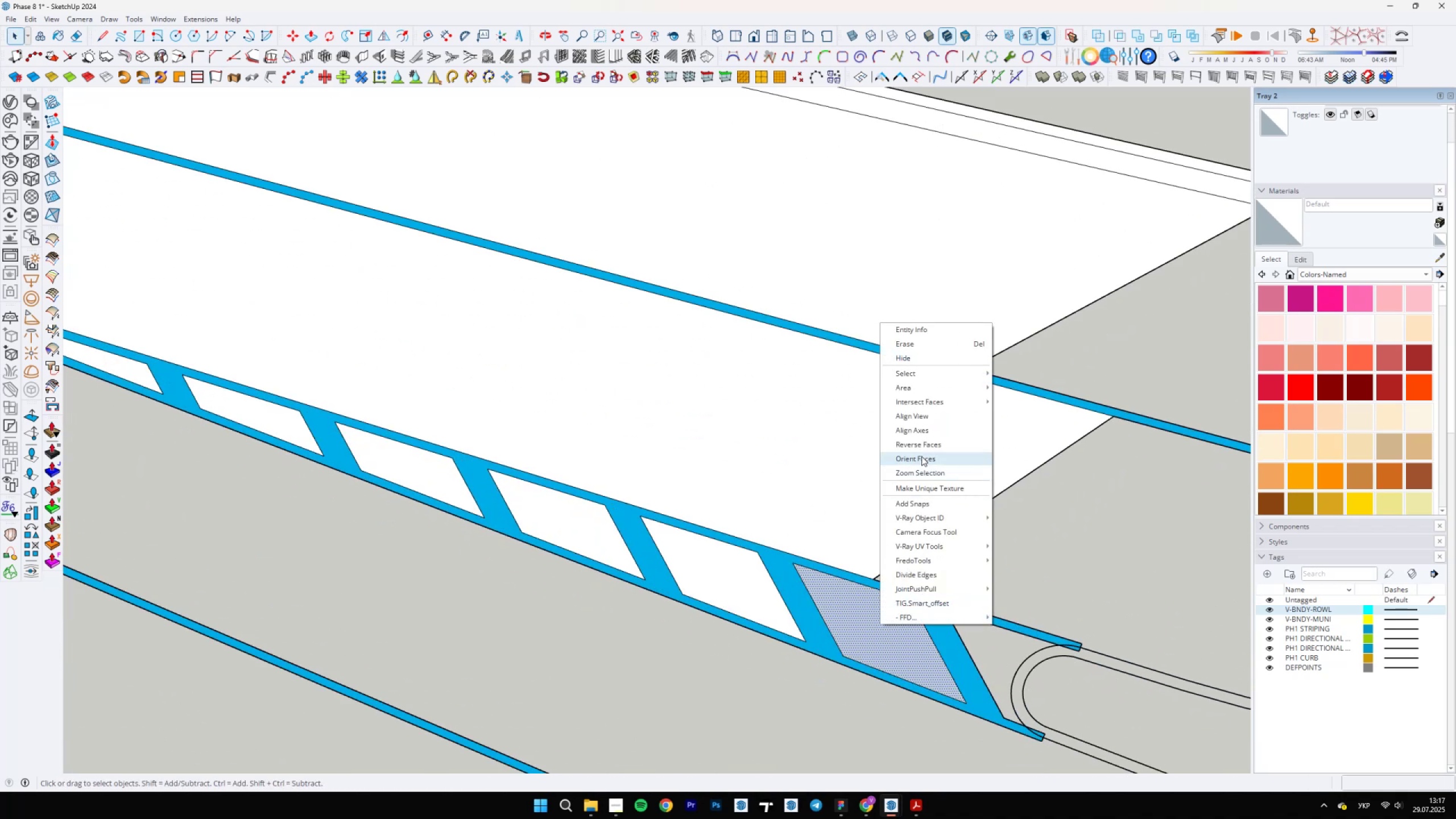 
left_click([920, 441])
 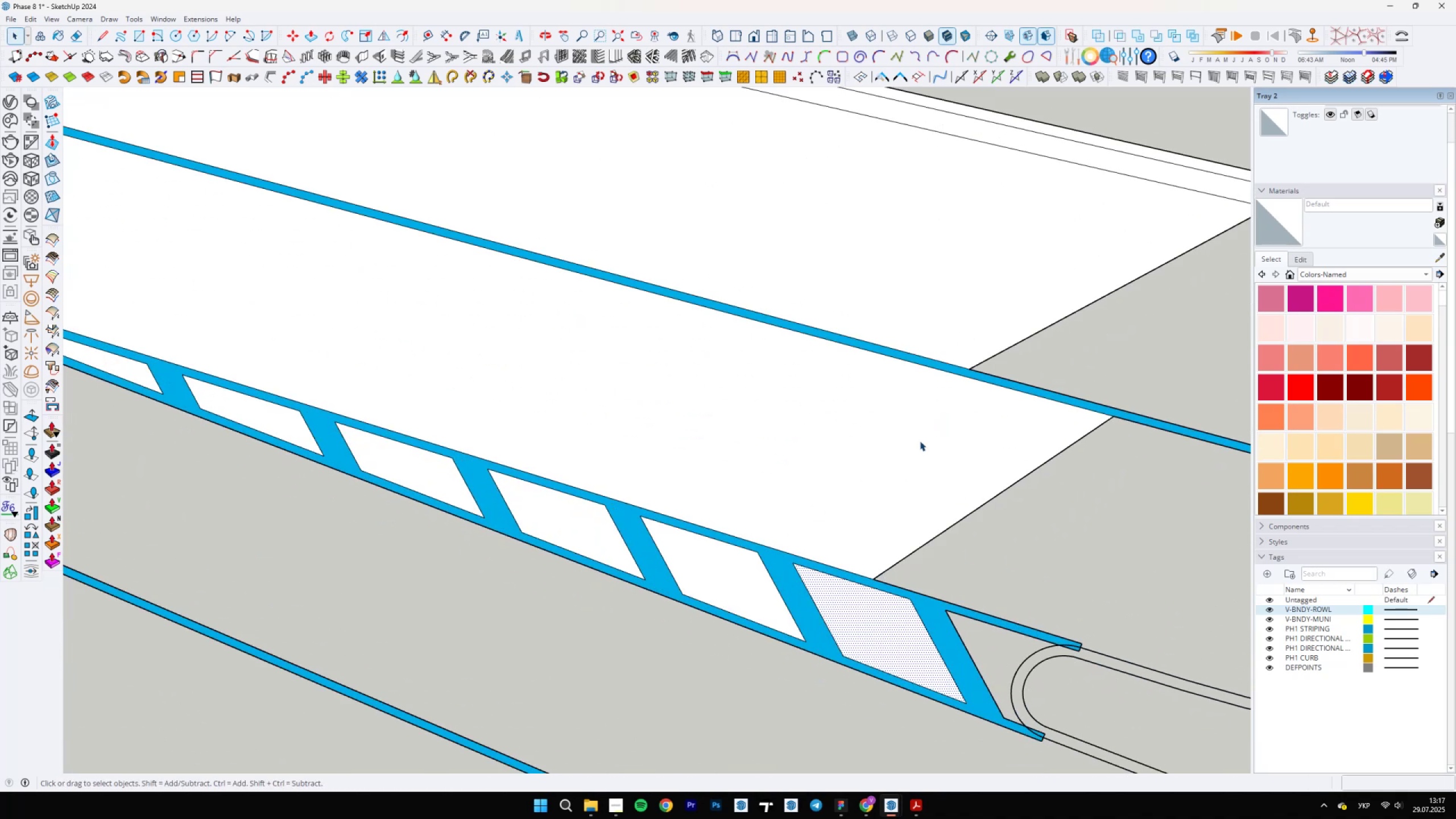 
scroll: coordinate [420, 399], scroll_direction: down, amount: 18.0
 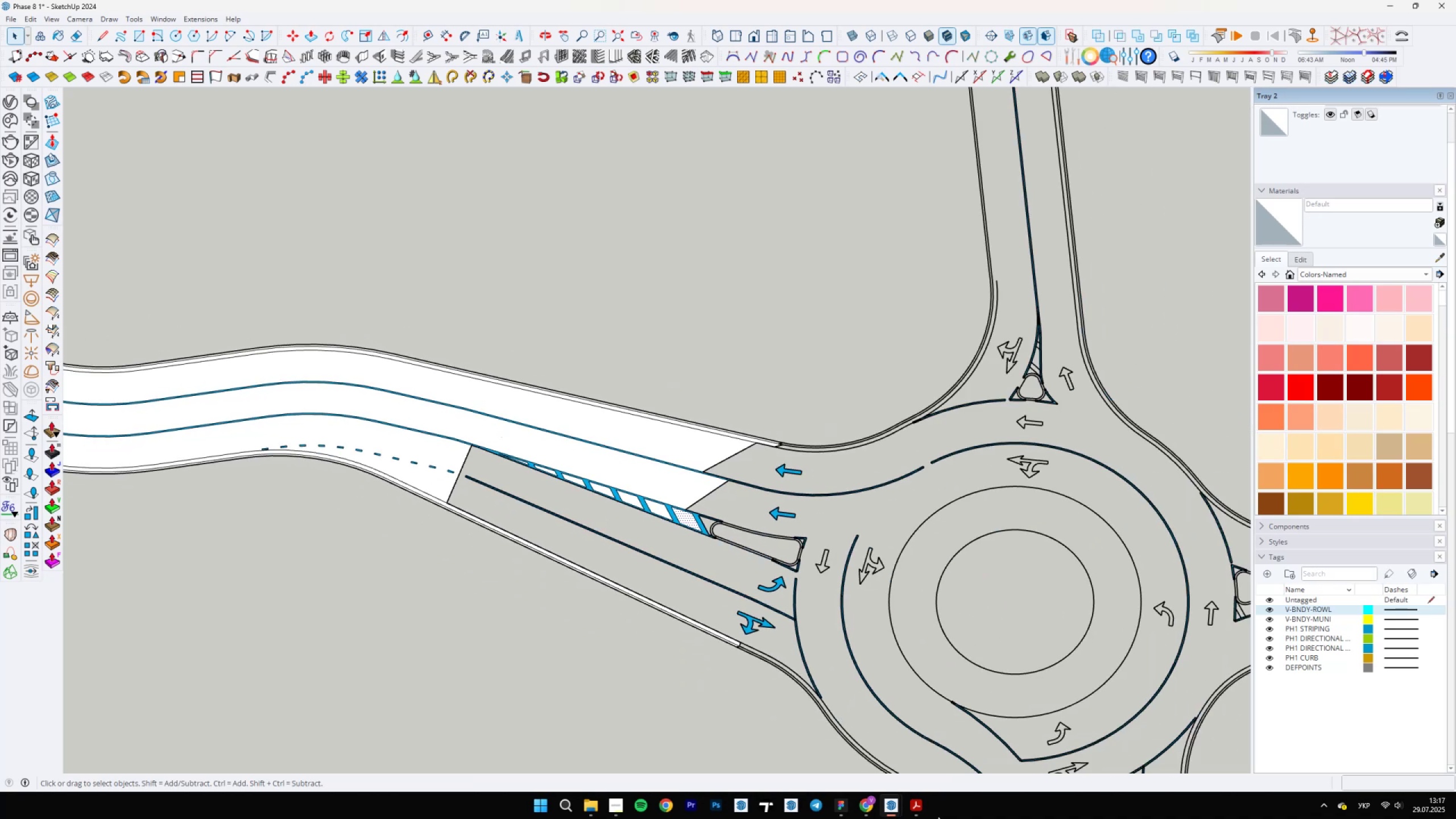 
left_click([922, 808])
 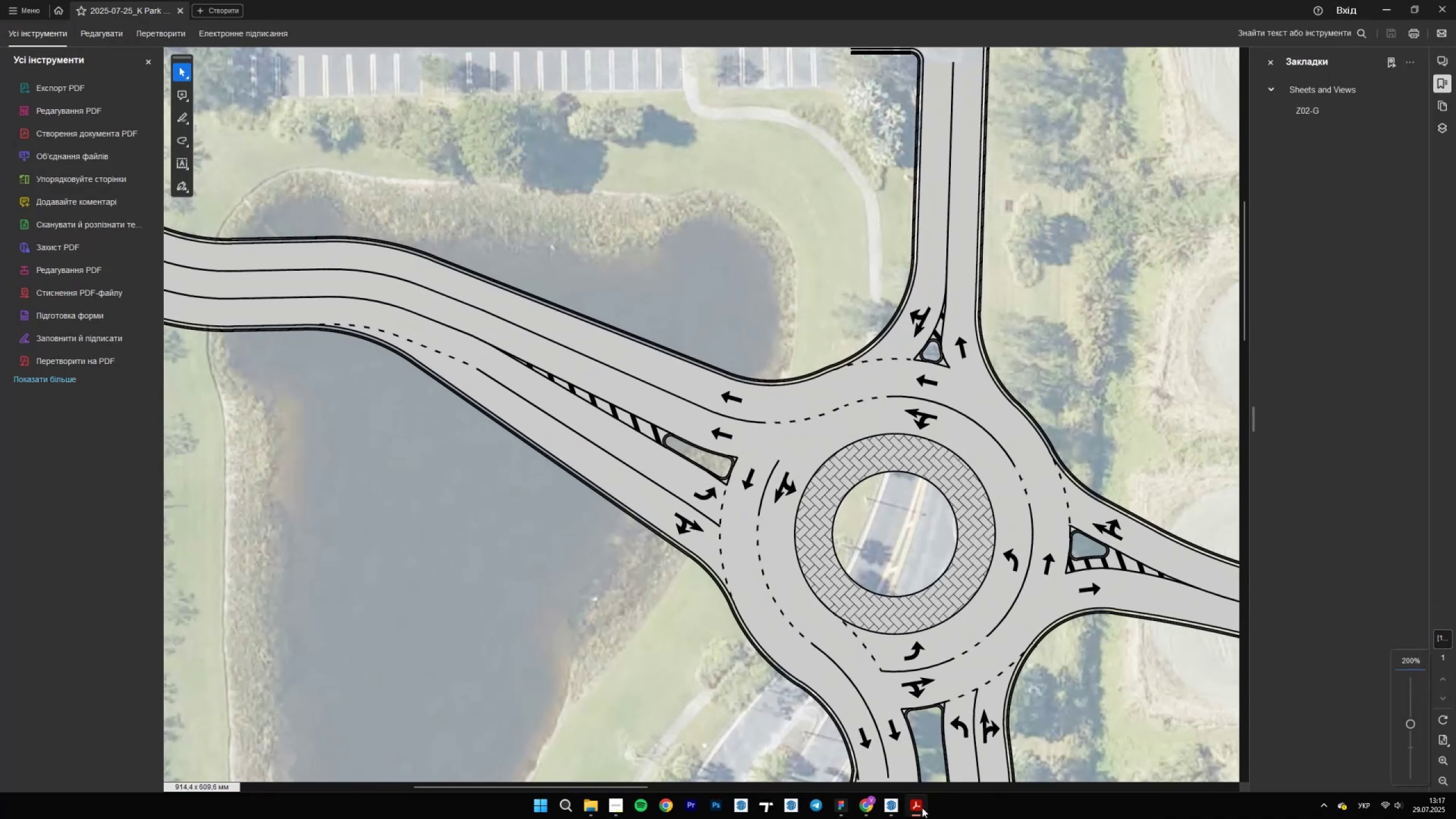 
left_click([922, 808])
 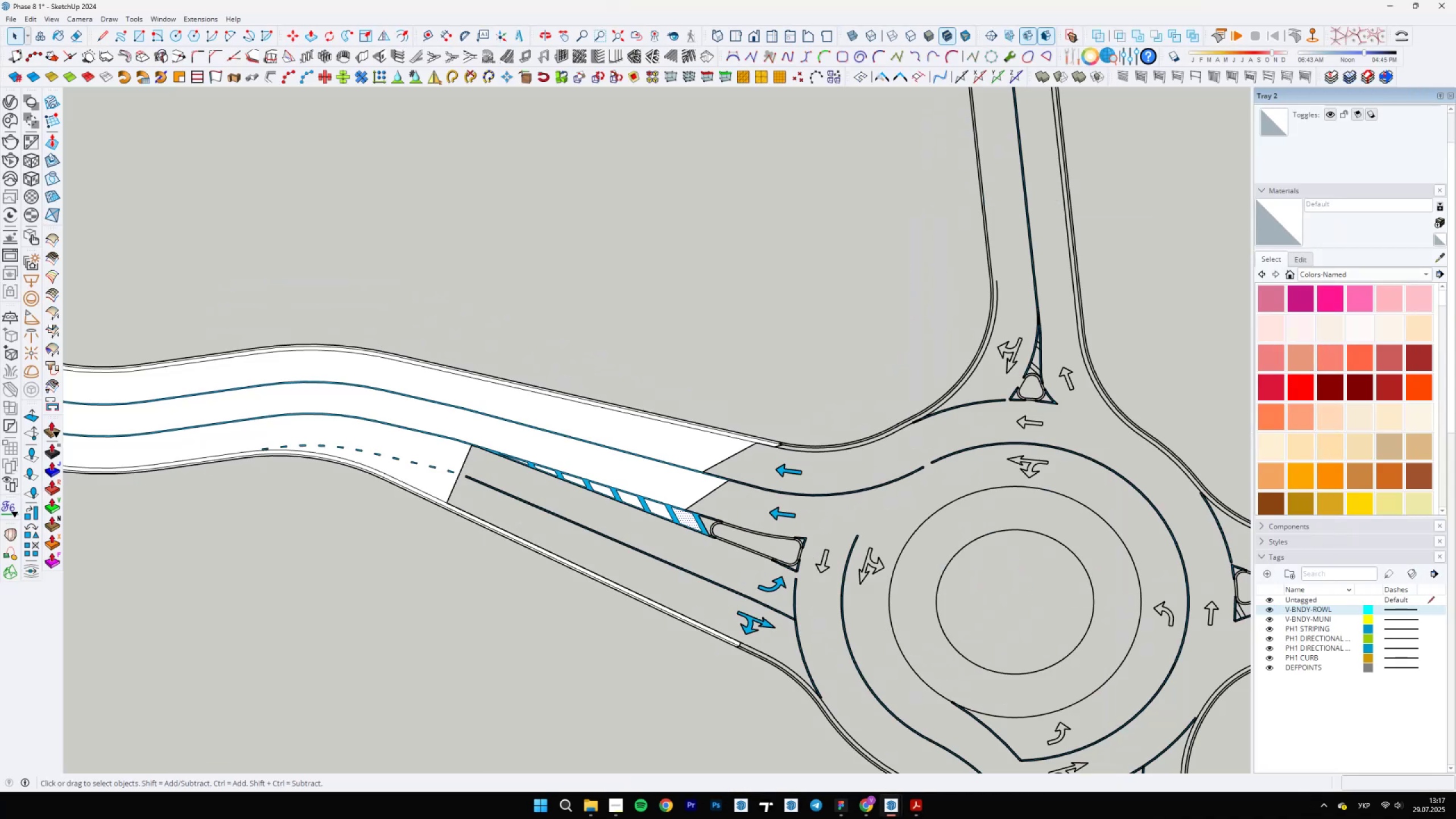 
left_click([920, 818])
 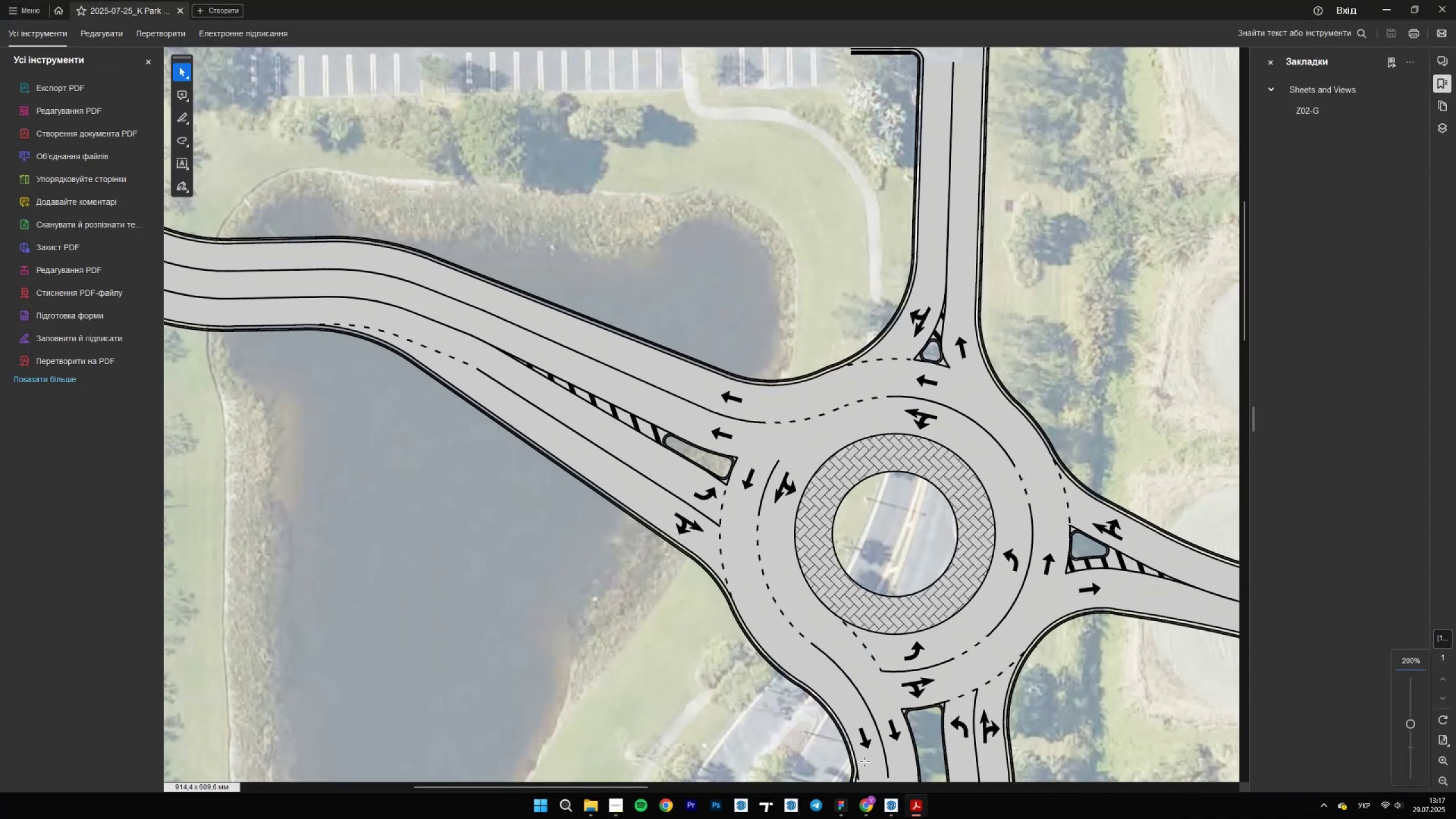 
scroll: coordinate [1036, 767], scroll_direction: up, amount: 1.0
 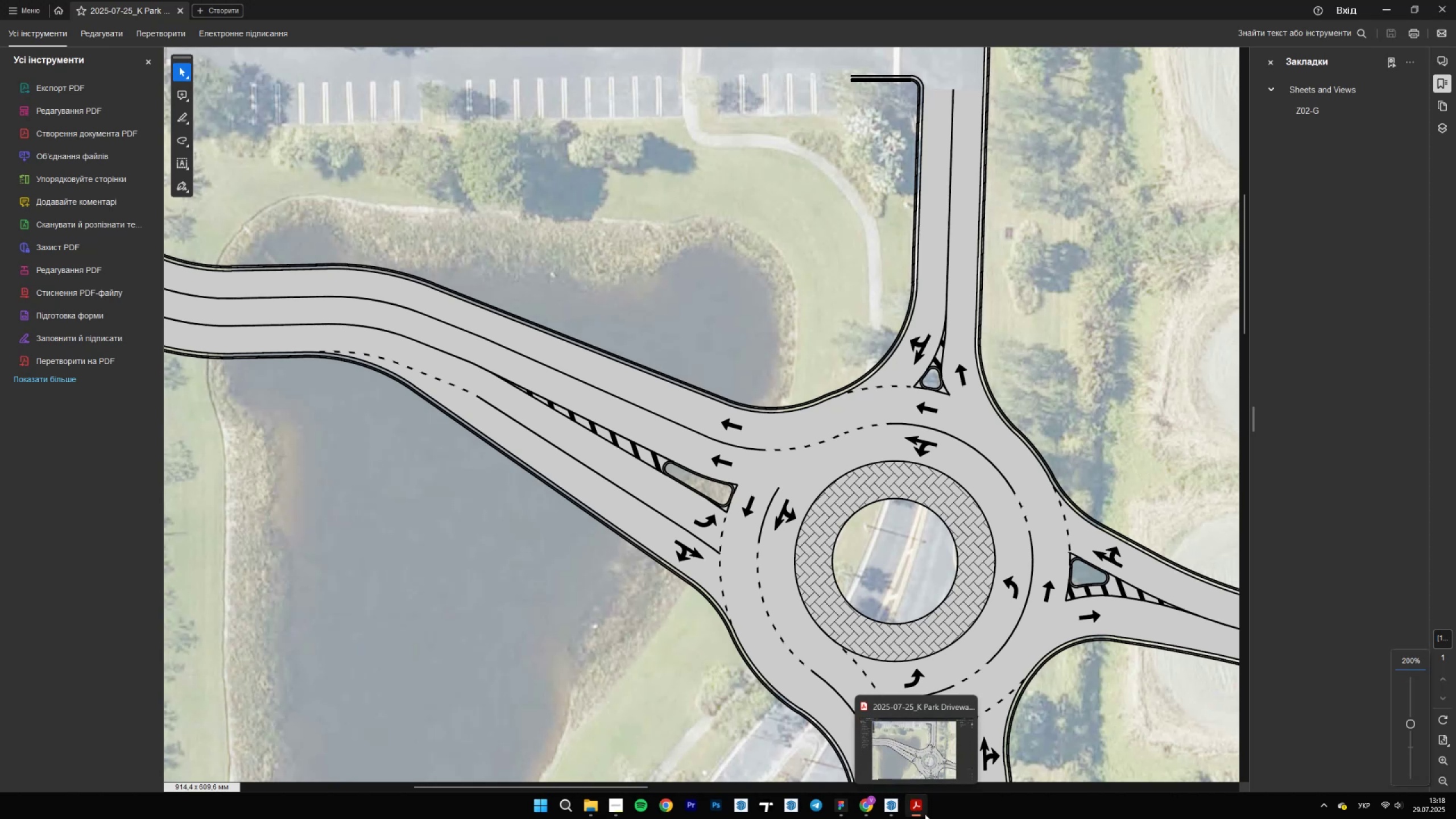 
left_click([915, 801])
 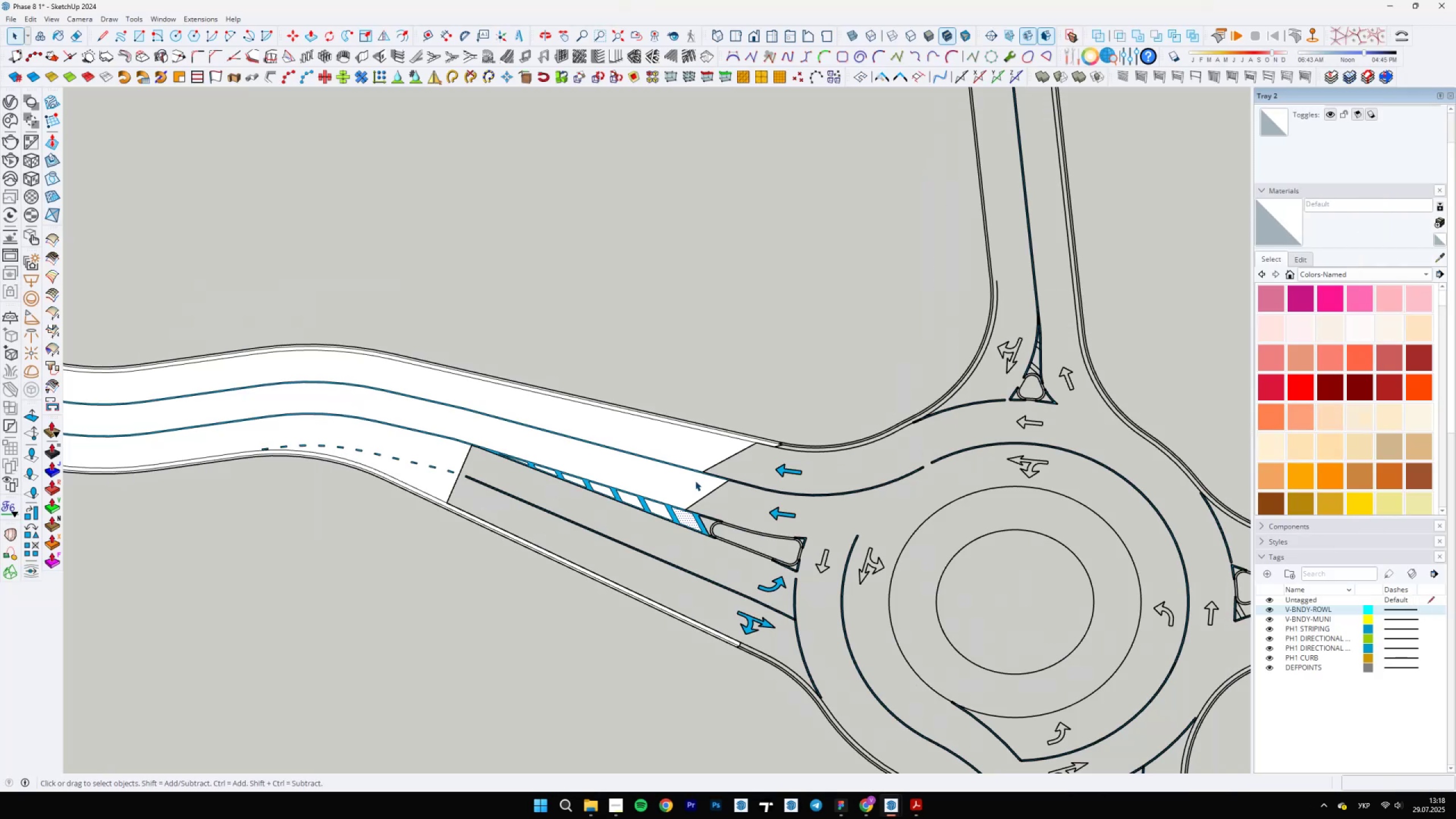 
scroll: coordinate [765, 553], scroll_direction: up, amount: 5.0
 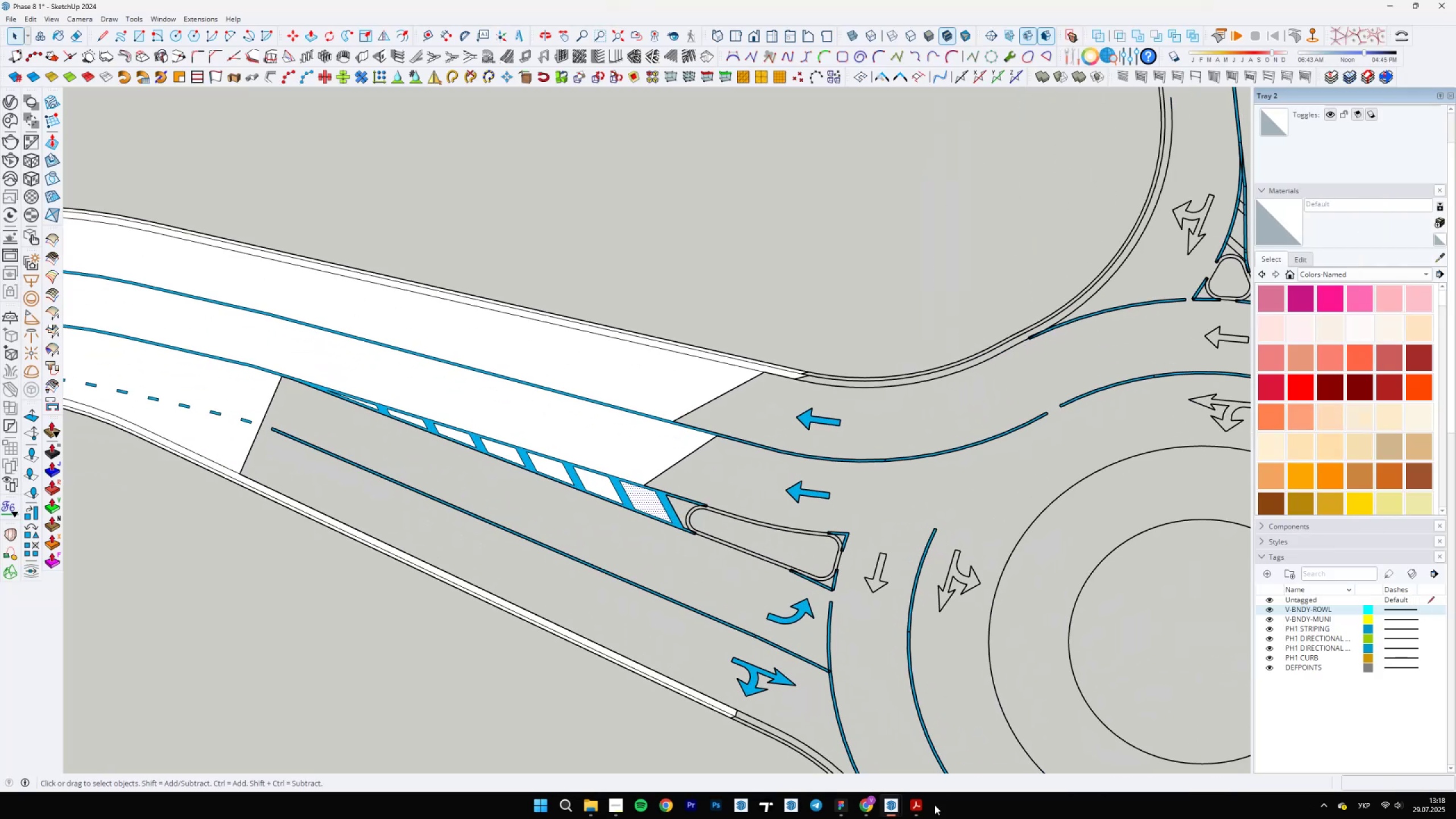 
left_click([921, 806])
 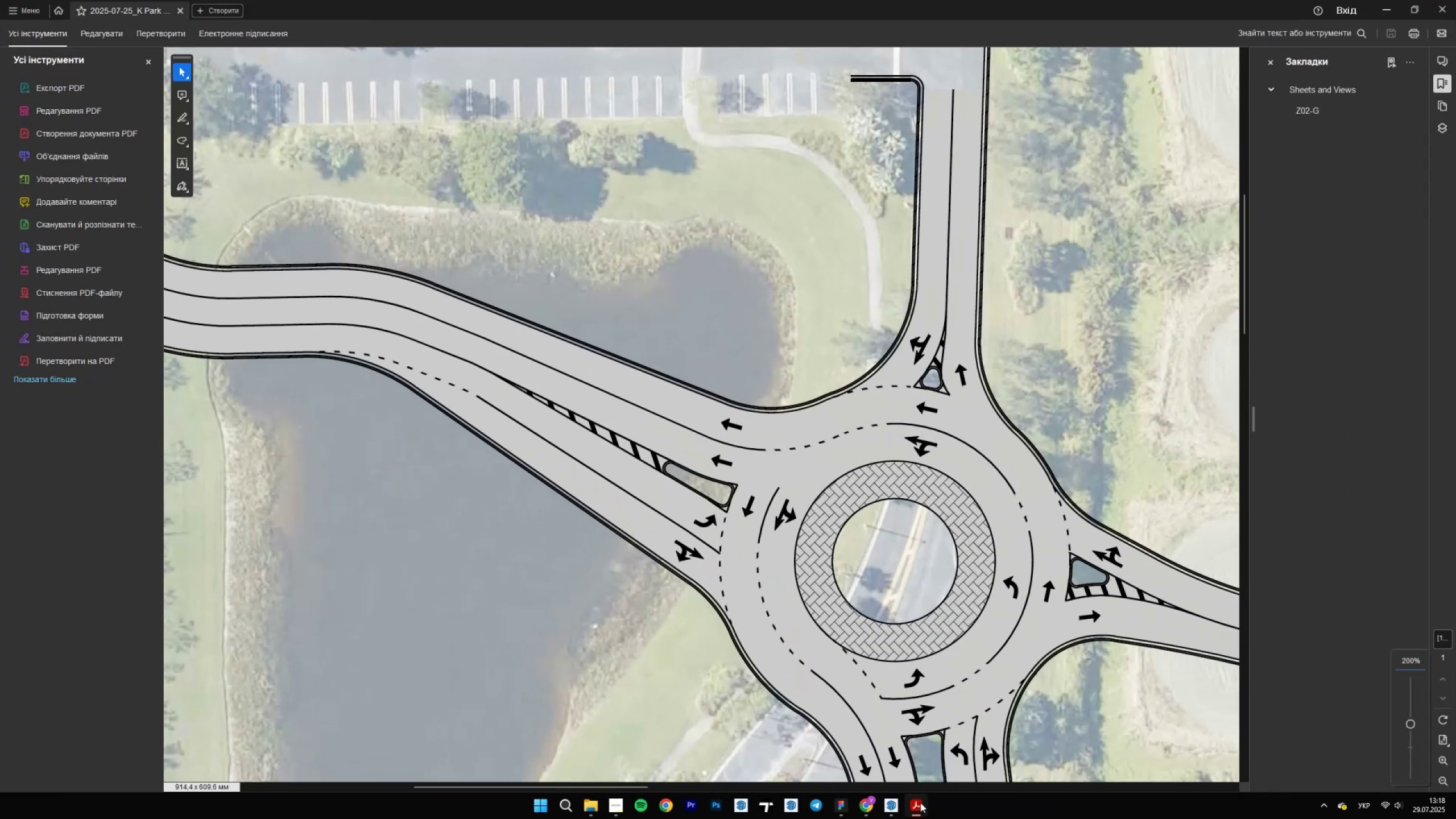 
left_click([920, 803])
 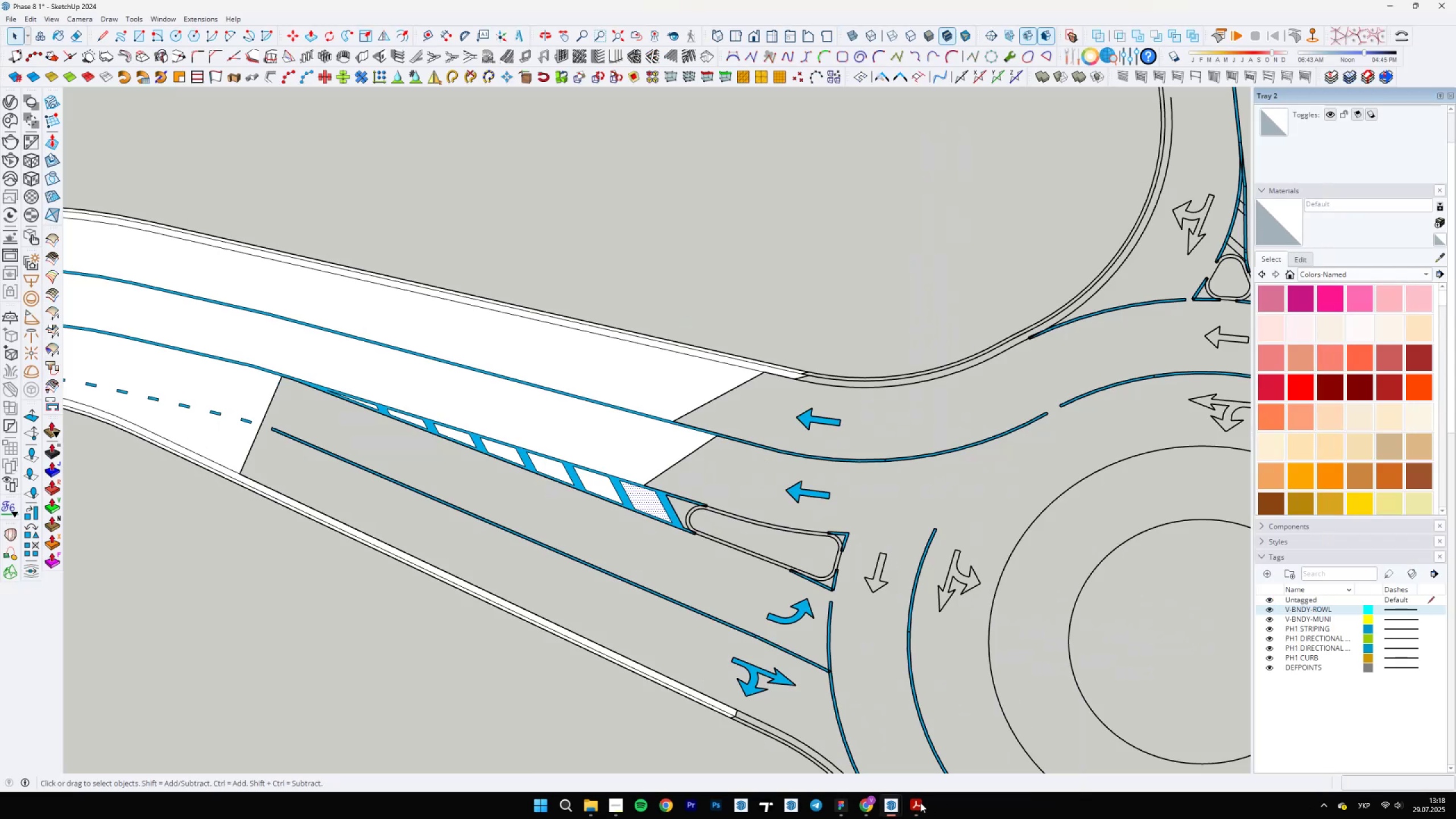 
scroll: coordinate [777, 547], scroll_direction: up, amount: 10.0
 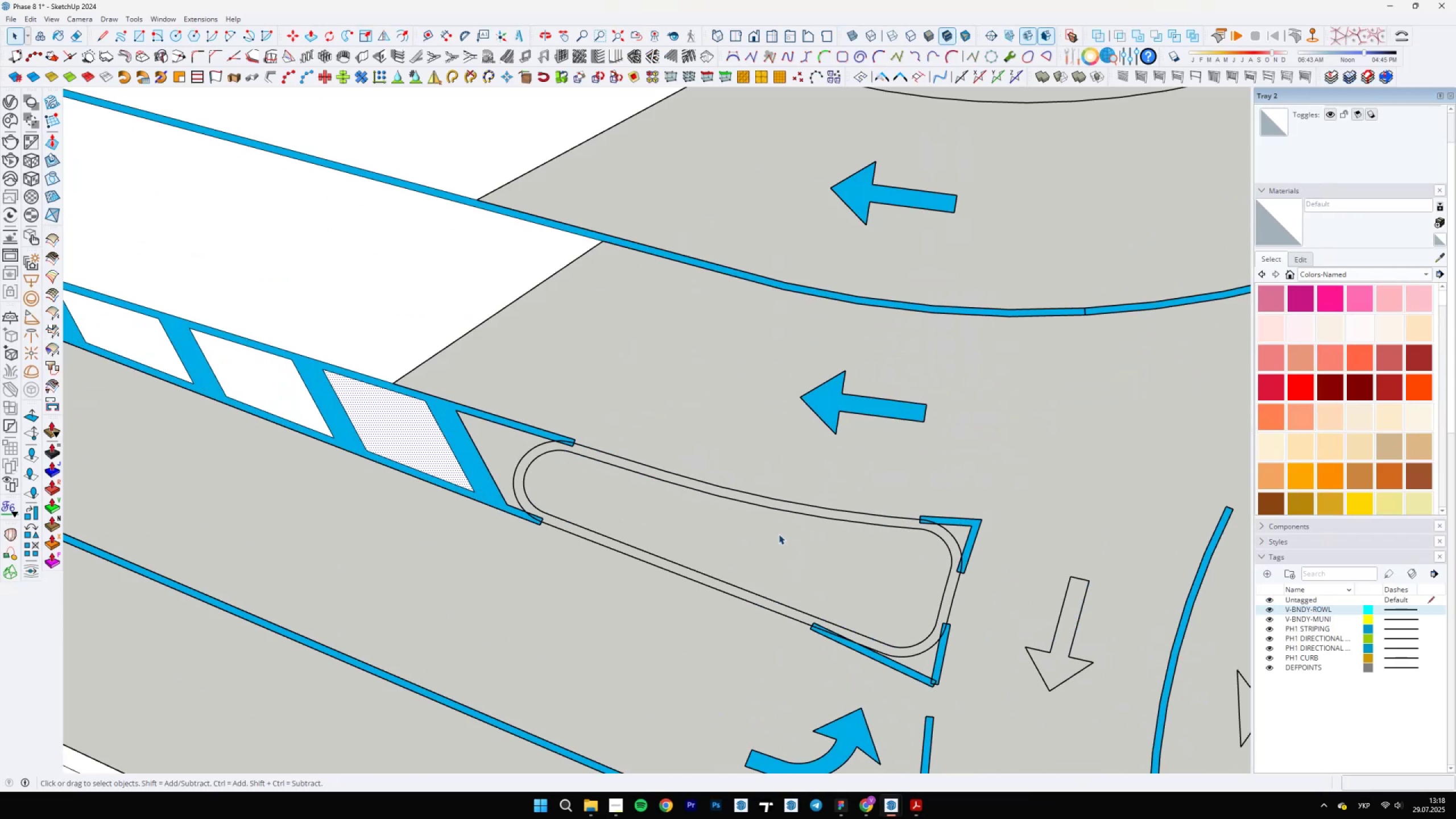 
left_click([577, 443])
 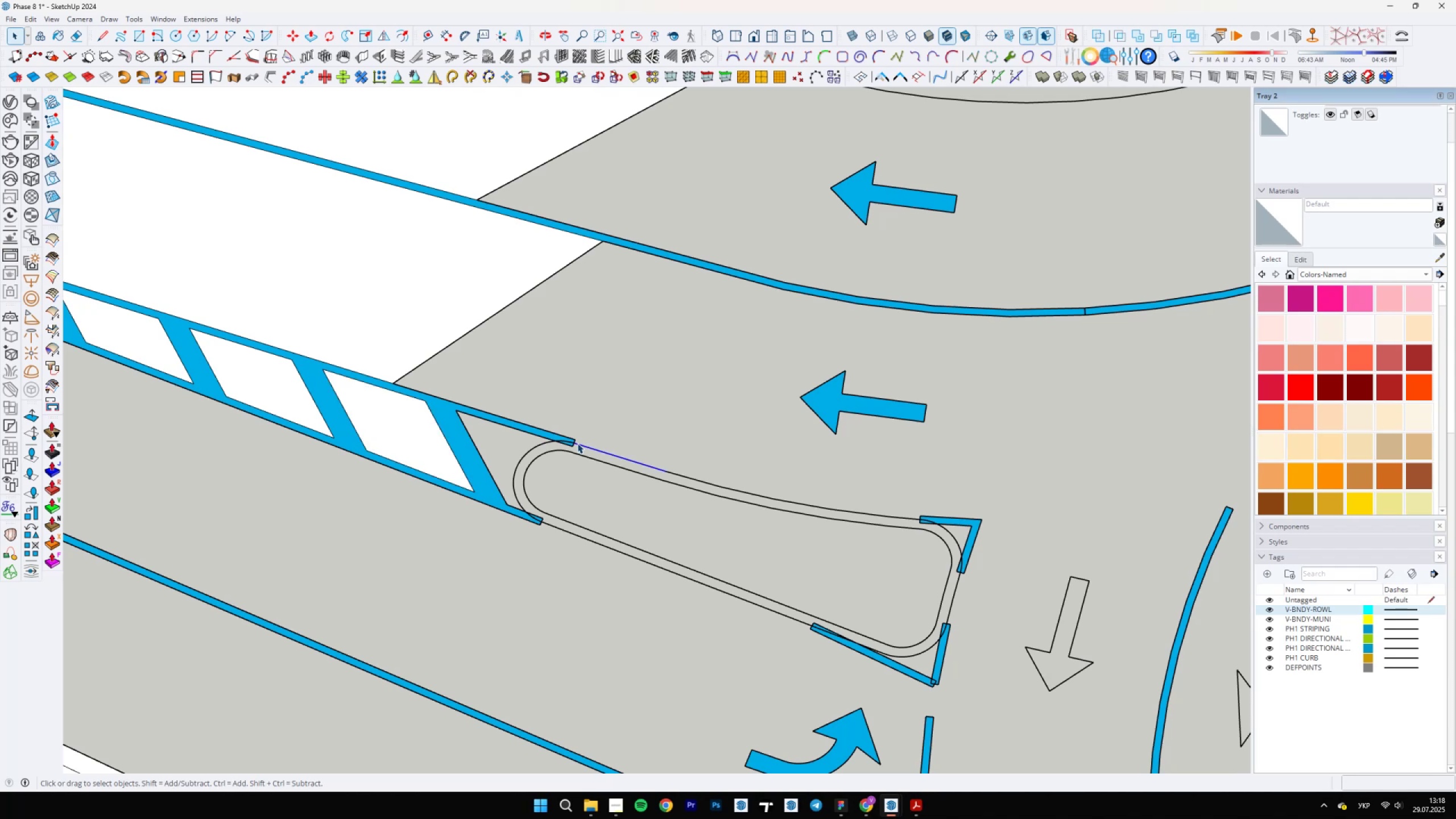 
scroll: coordinate [522, 441], scroll_direction: up, amount: 3.0
 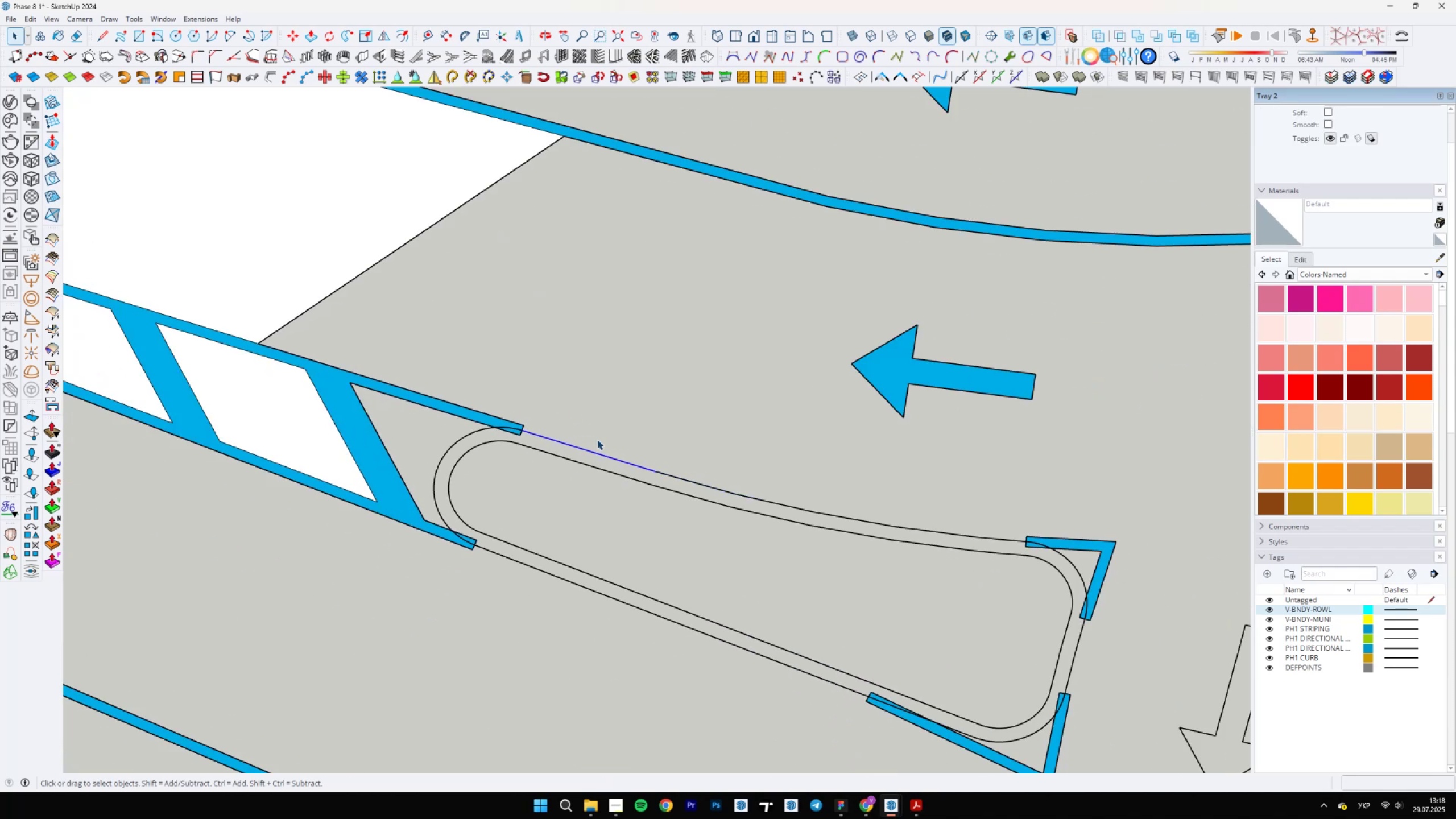 
key(A)
 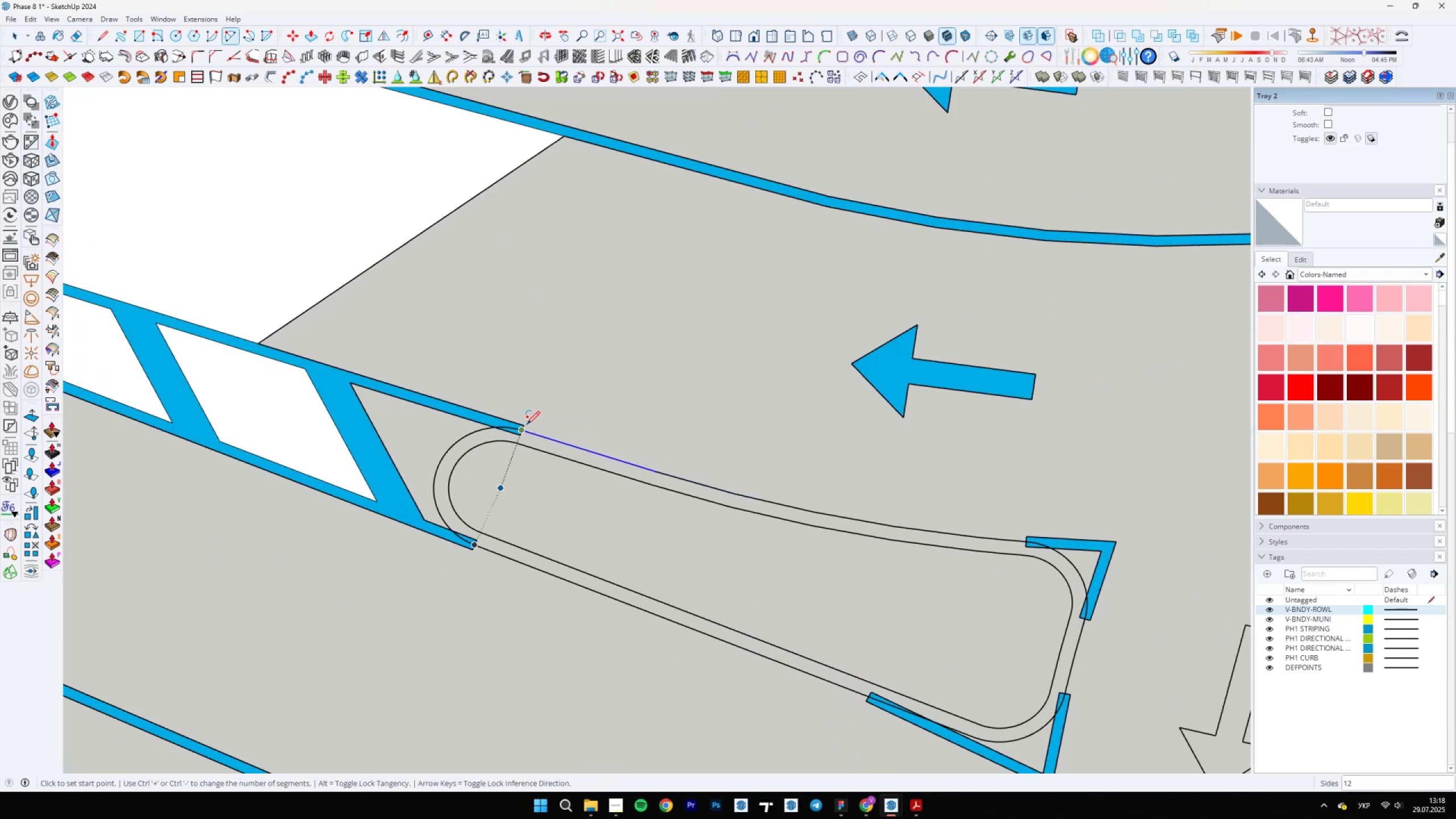 
left_click([527, 424])
 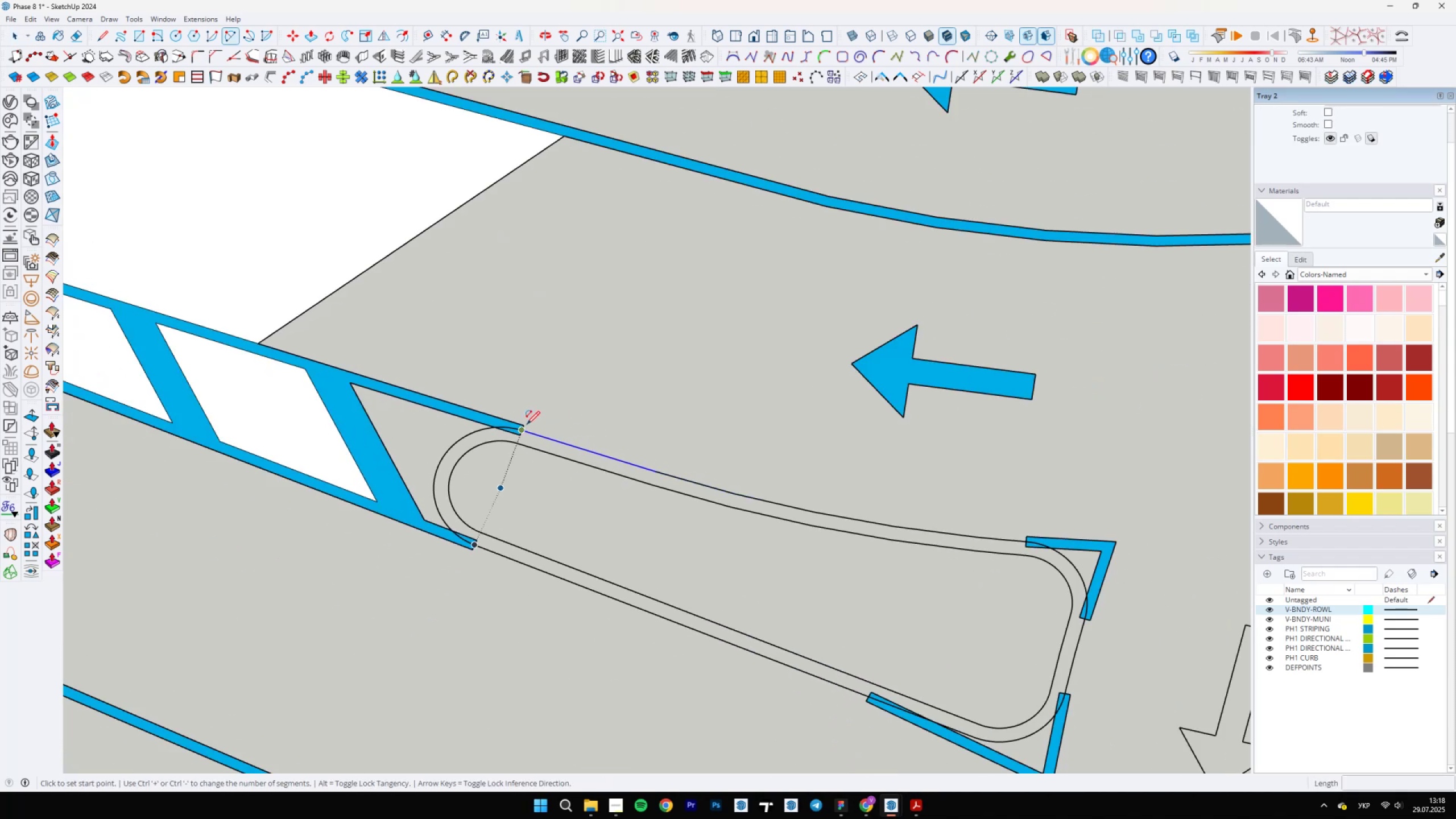 
scroll: coordinate [517, 425], scroll_direction: up, amount: 4.0
 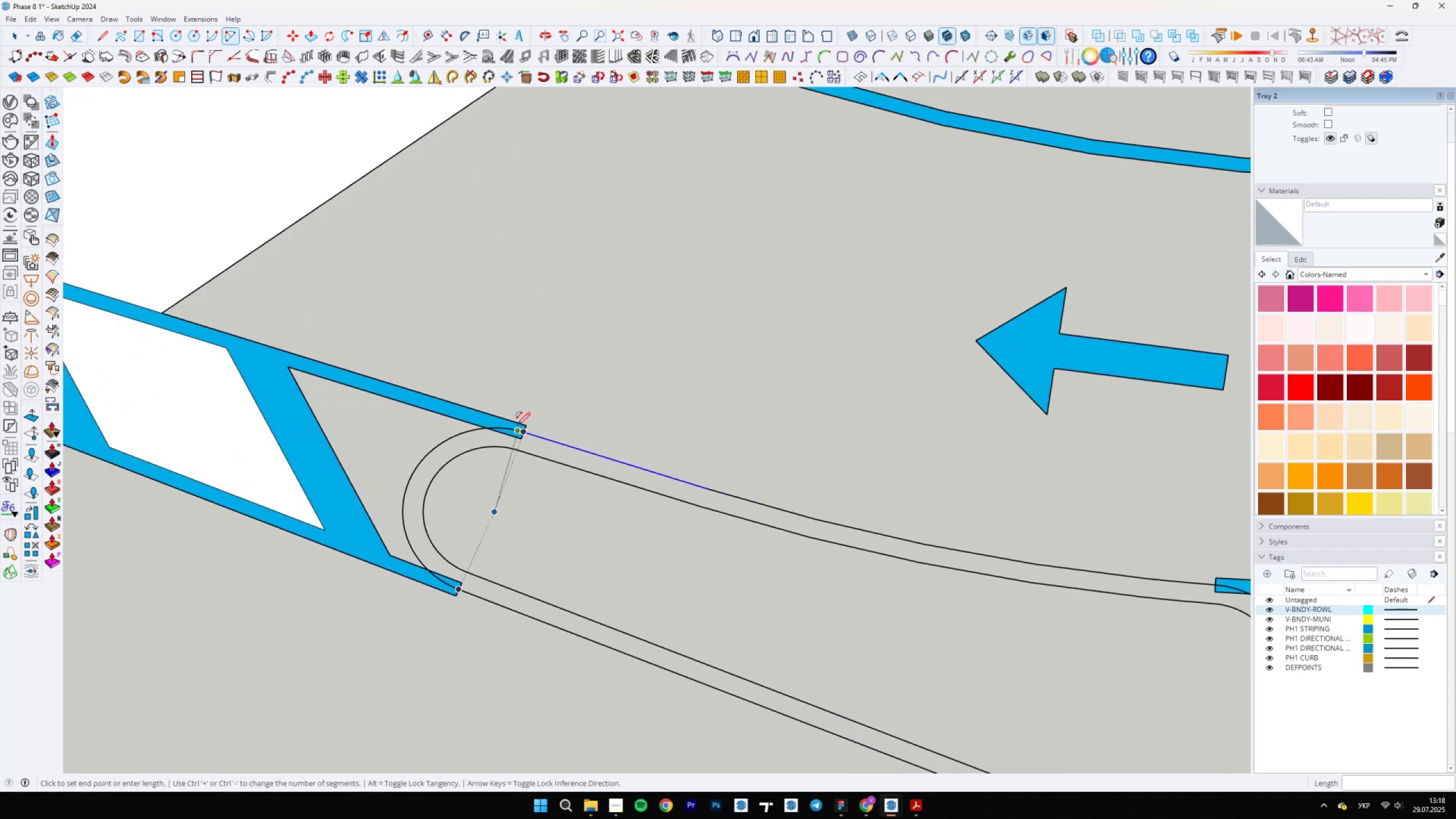 
key(A)
 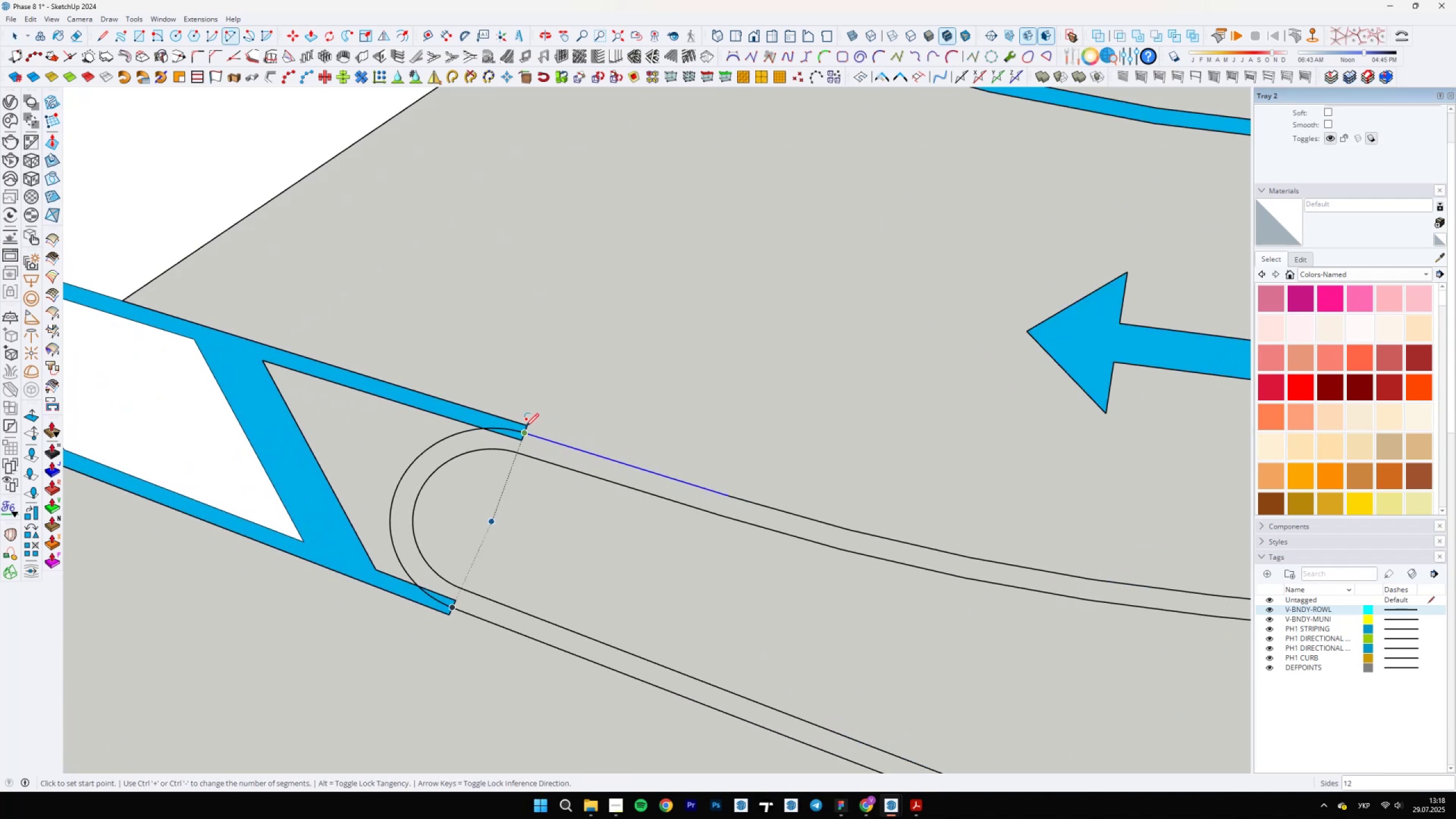 
left_click([526, 425])
 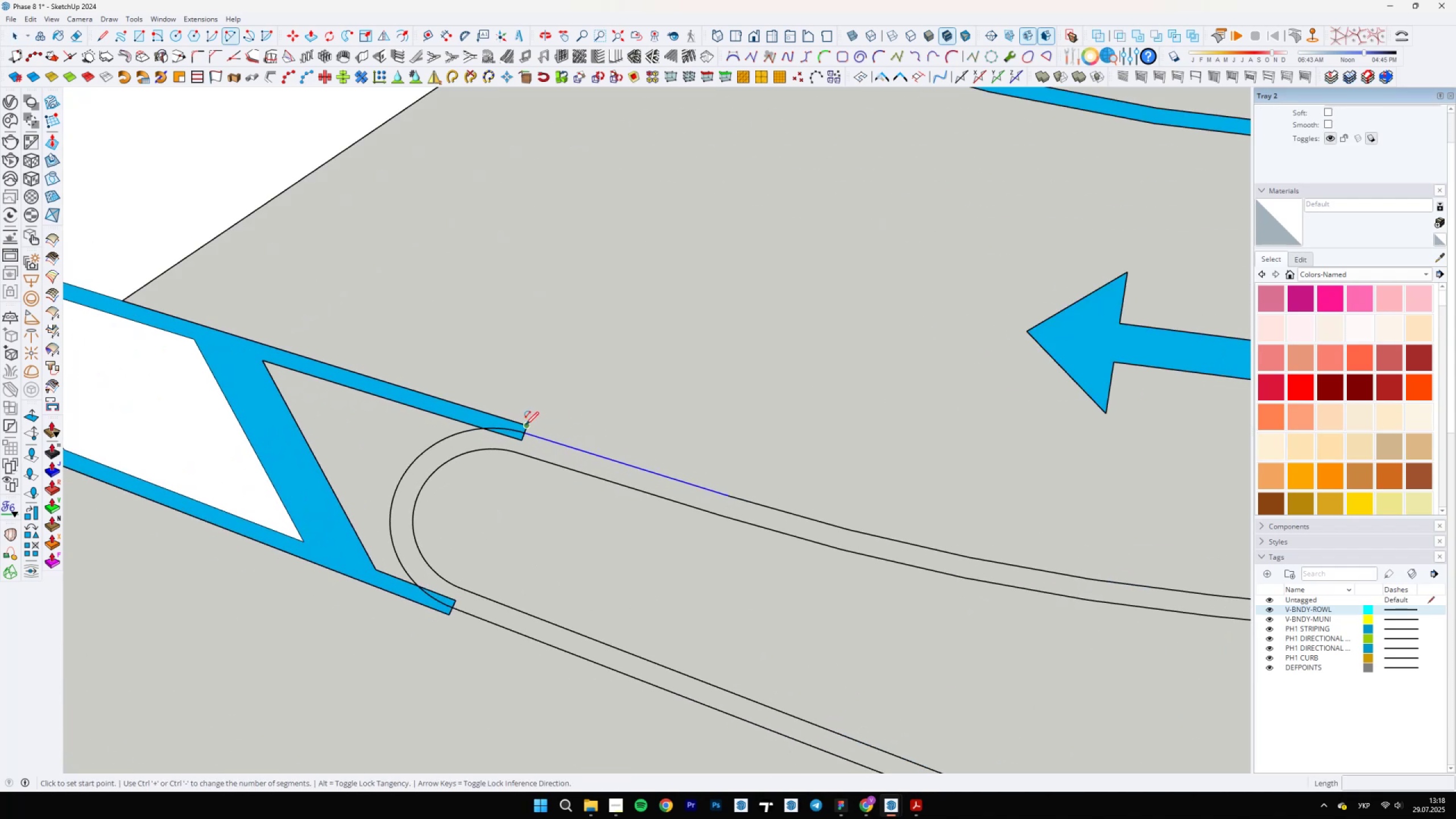 
scroll: coordinate [415, 479], scroll_direction: down, amount: 5.0
 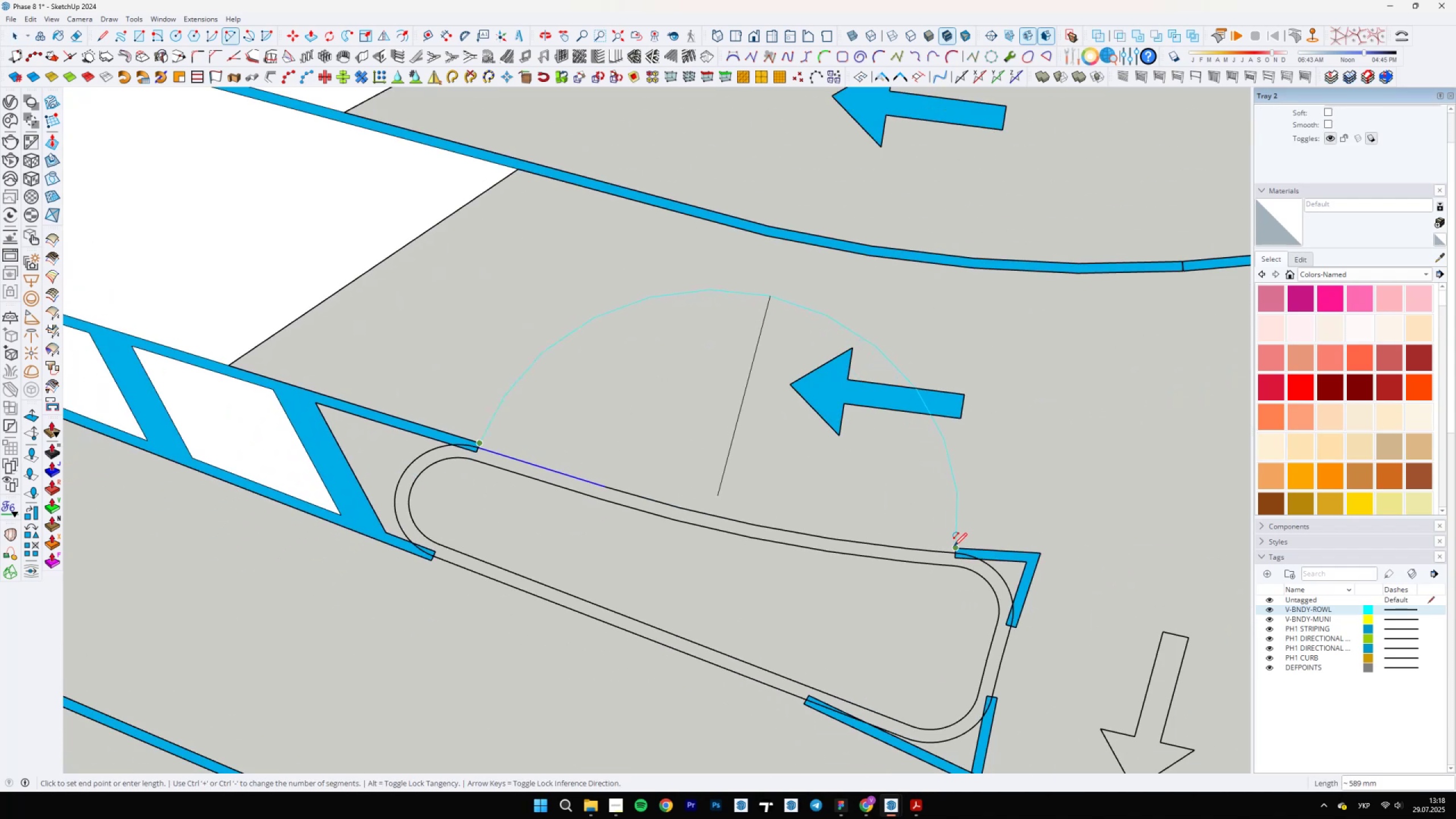 
left_click([956, 549])
 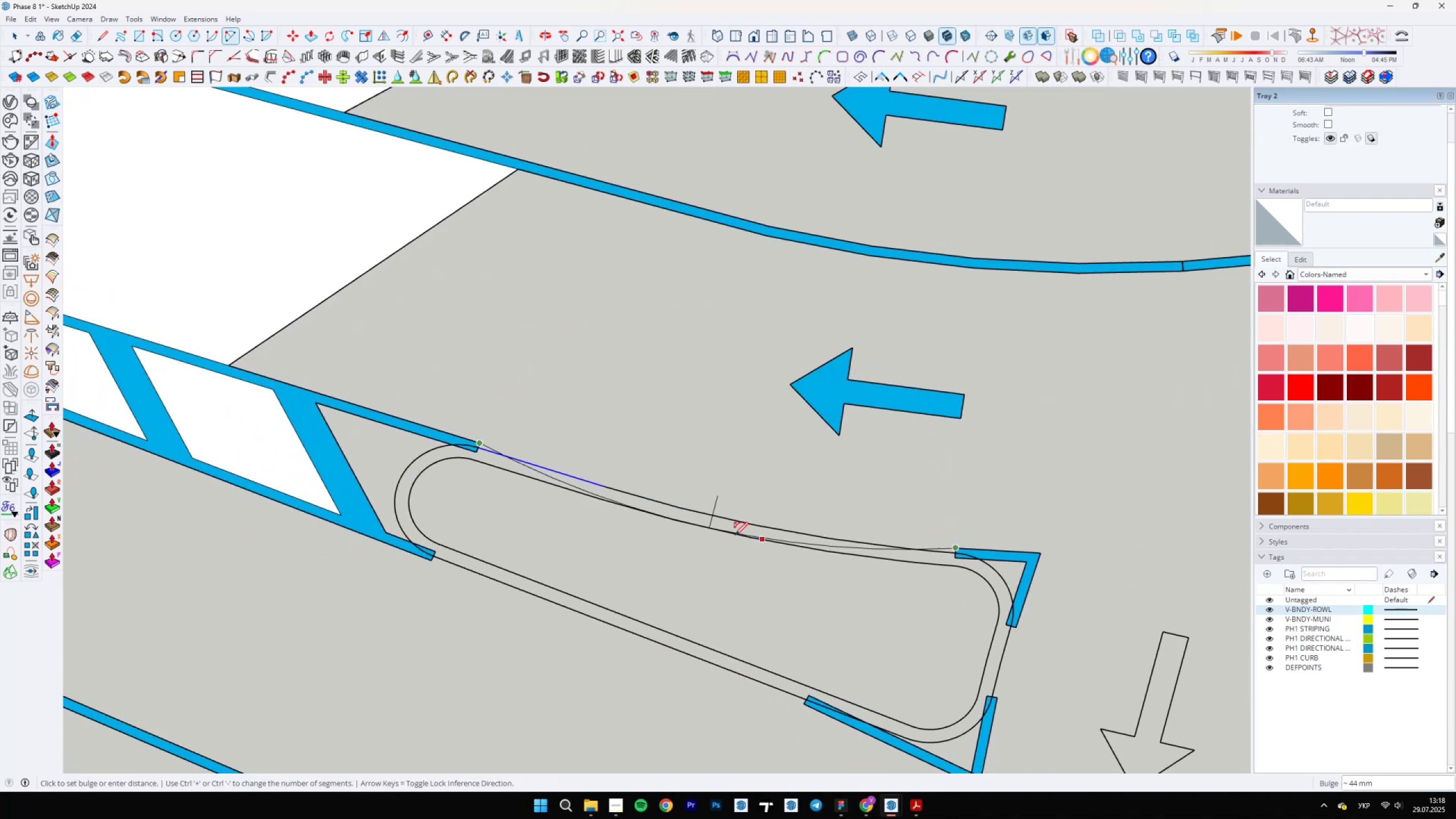 
scroll: coordinate [695, 511], scroll_direction: up, amount: 4.0
 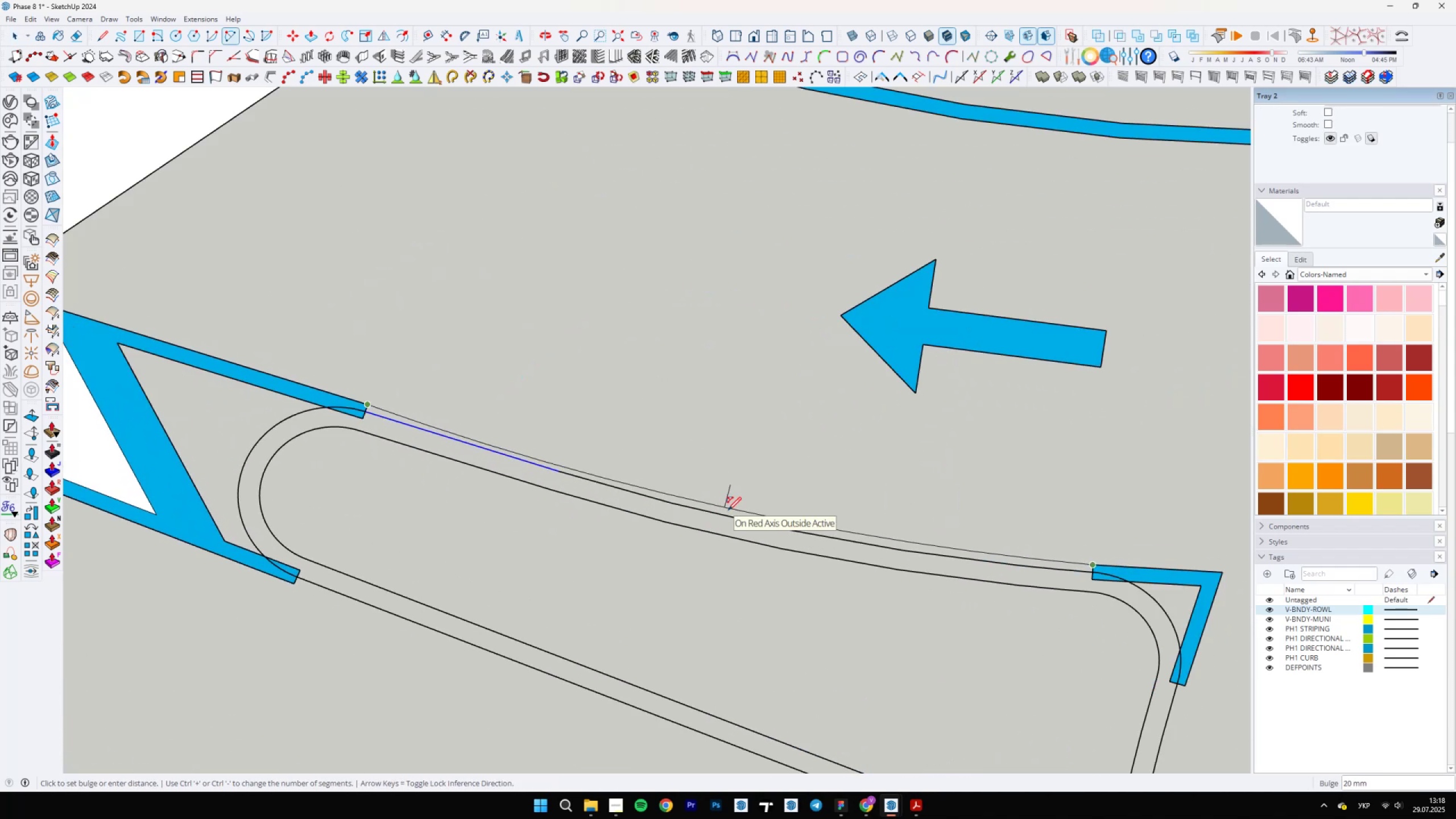 
key(Space)
 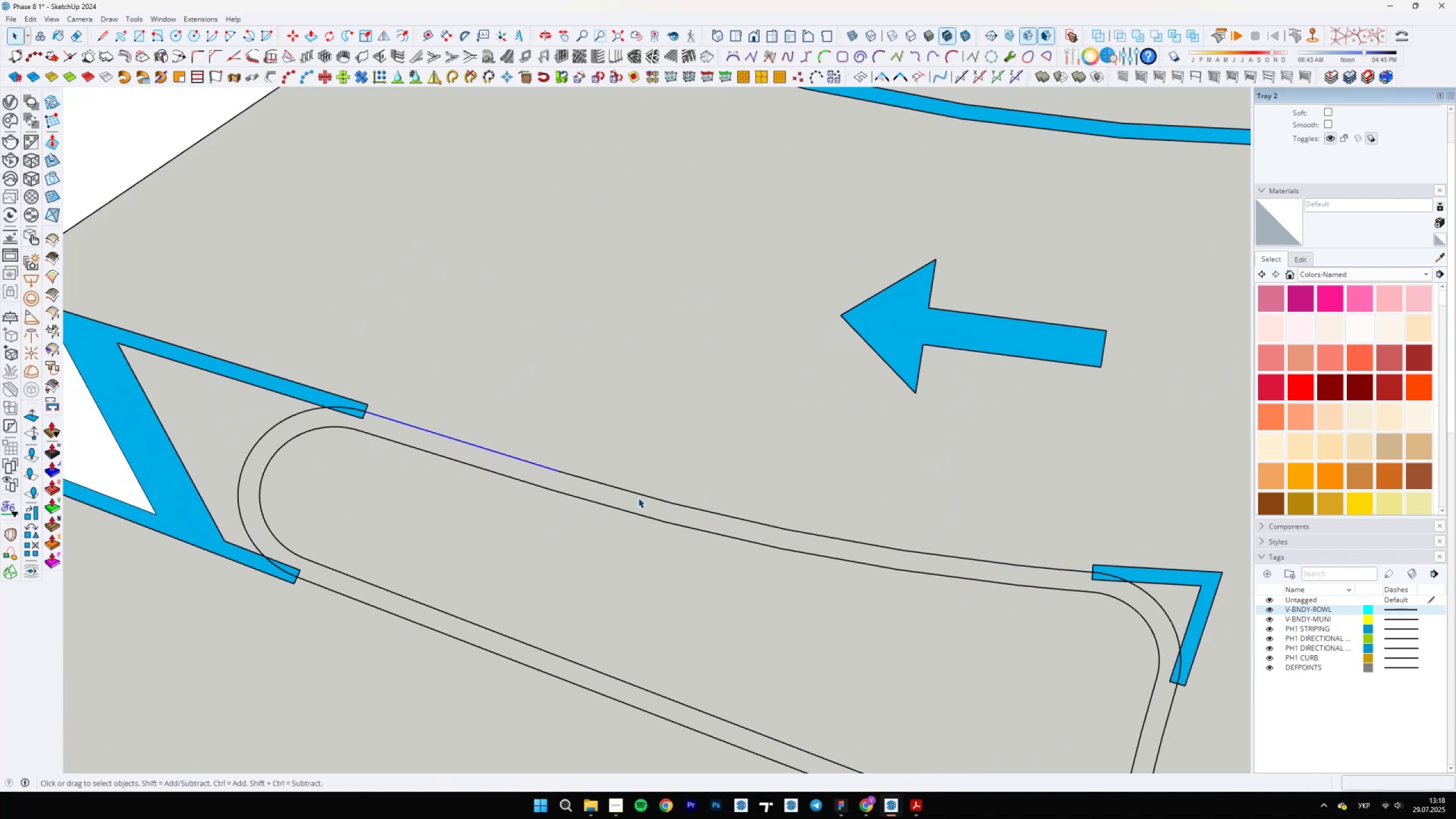 
left_click([642, 495])
 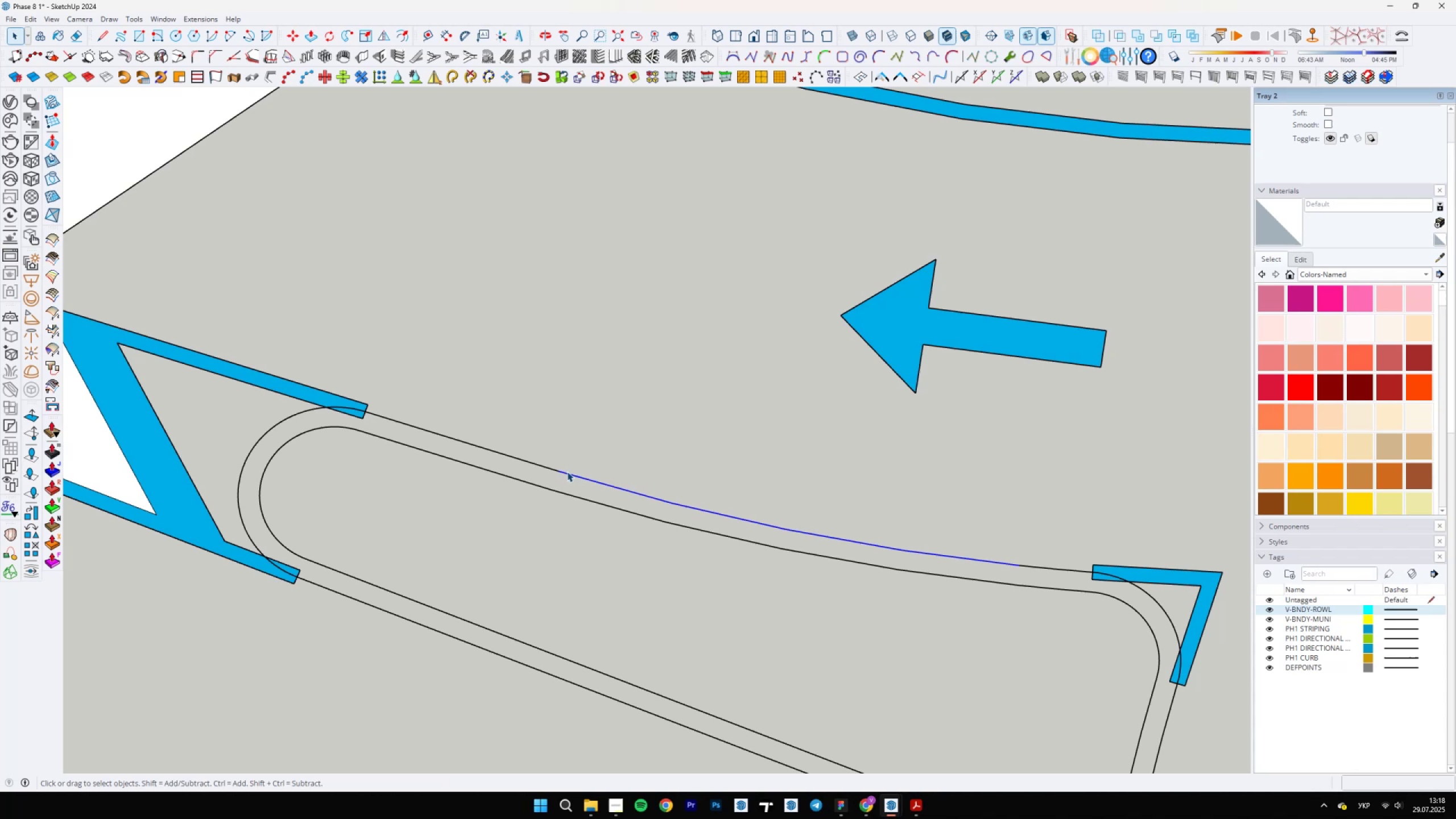 
hold_key(key=ControlLeft, duration=1.53)
left_click([545, 464])
 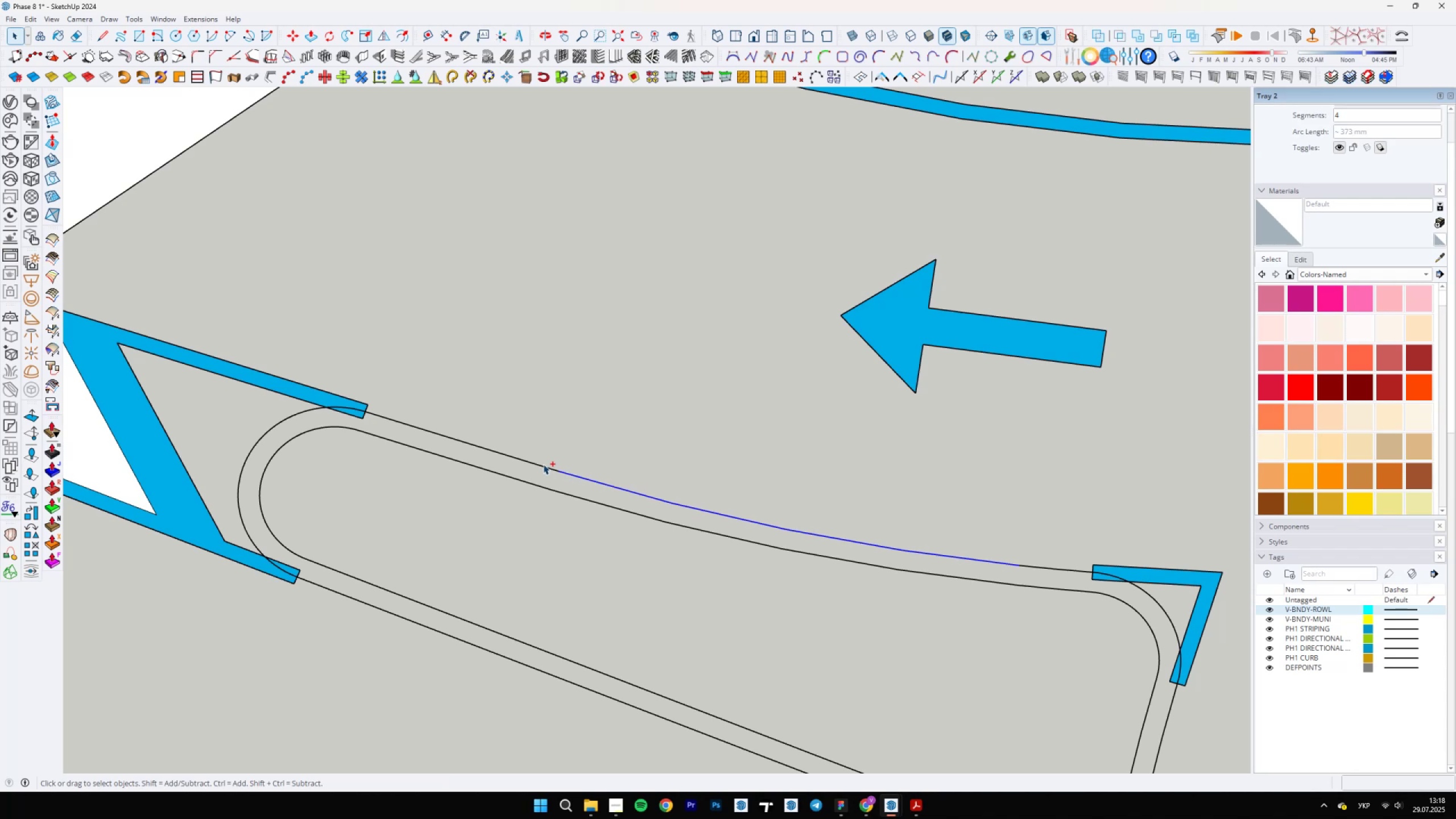 
double_click([541, 466])
 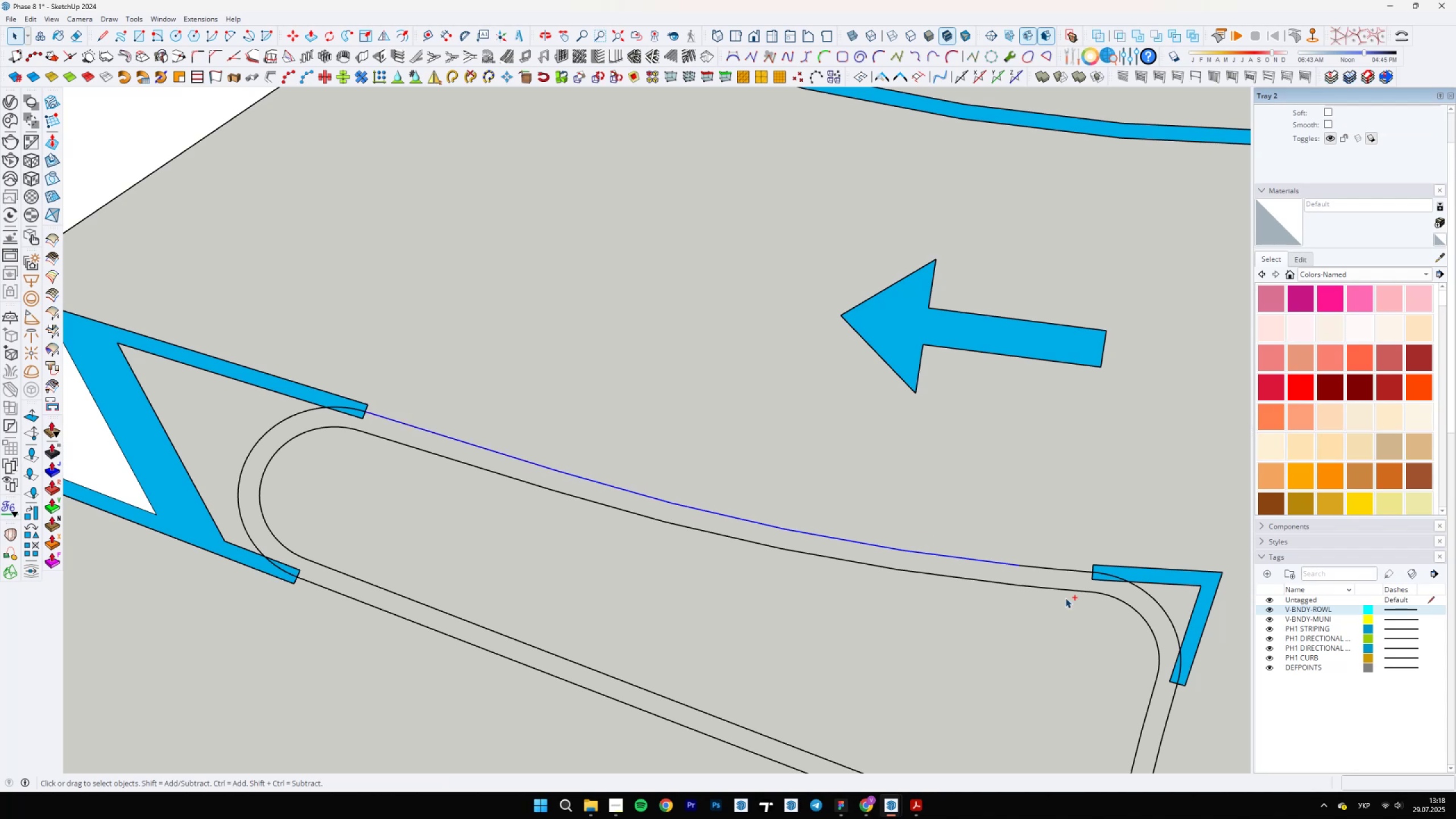 
hold_key(key=ControlLeft, duration=1.37)
scroll: coordinate [398, 457], scroll_direction: up, amount: 9.0
 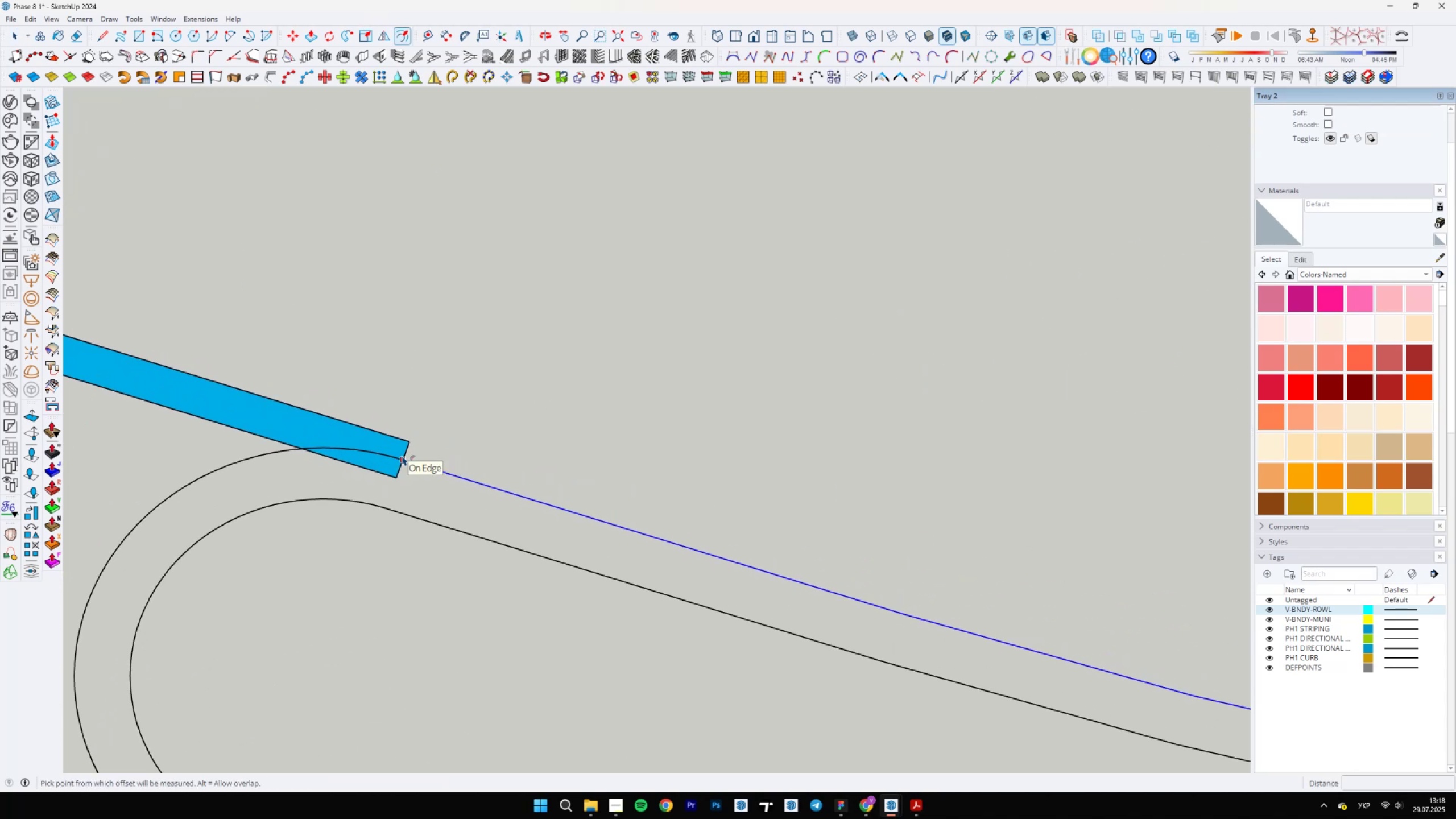 
left_click([402, 457])
 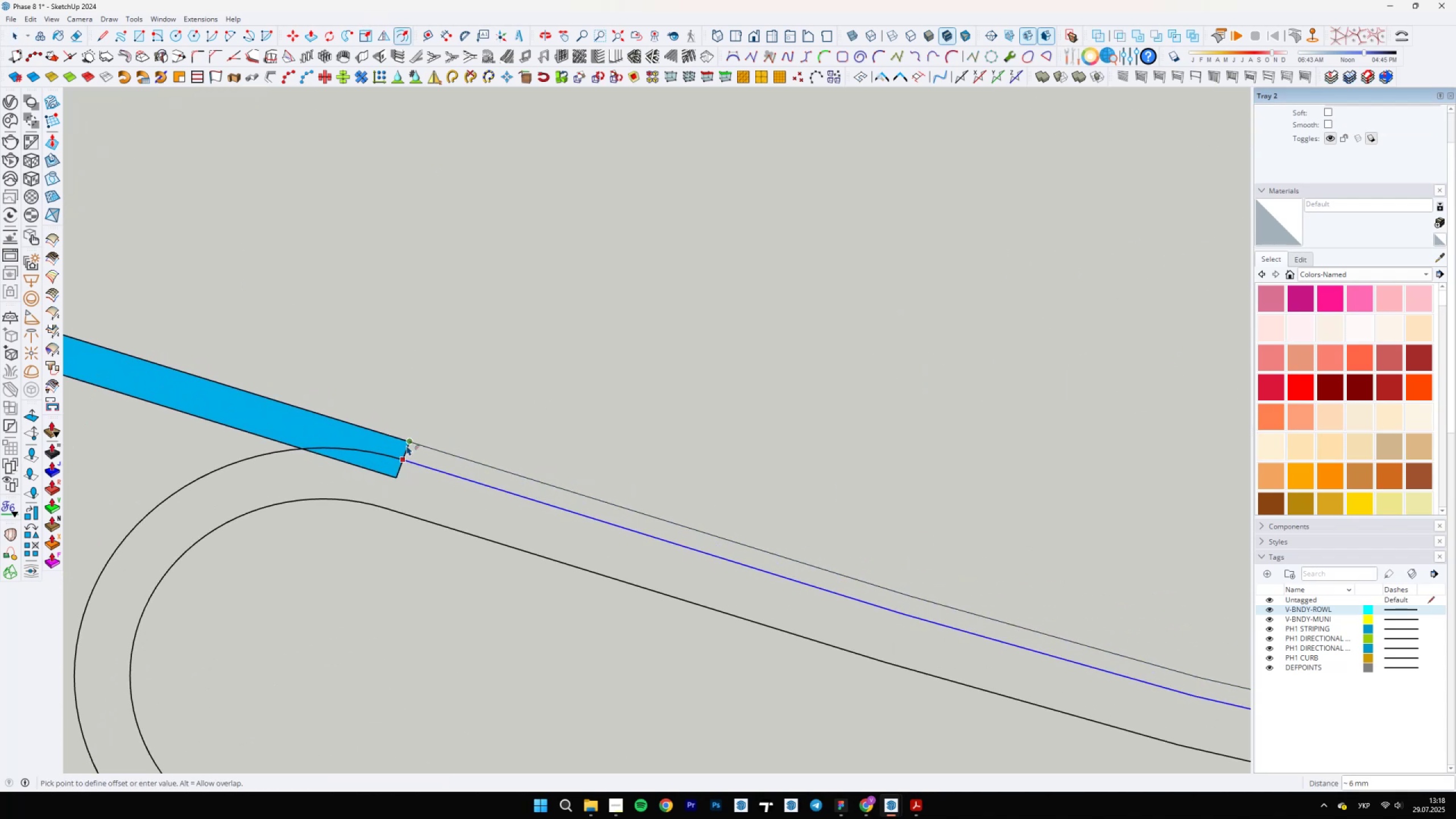 
scroll: coordinate [805, 572], scroll_direction: up, amount: 11.0
 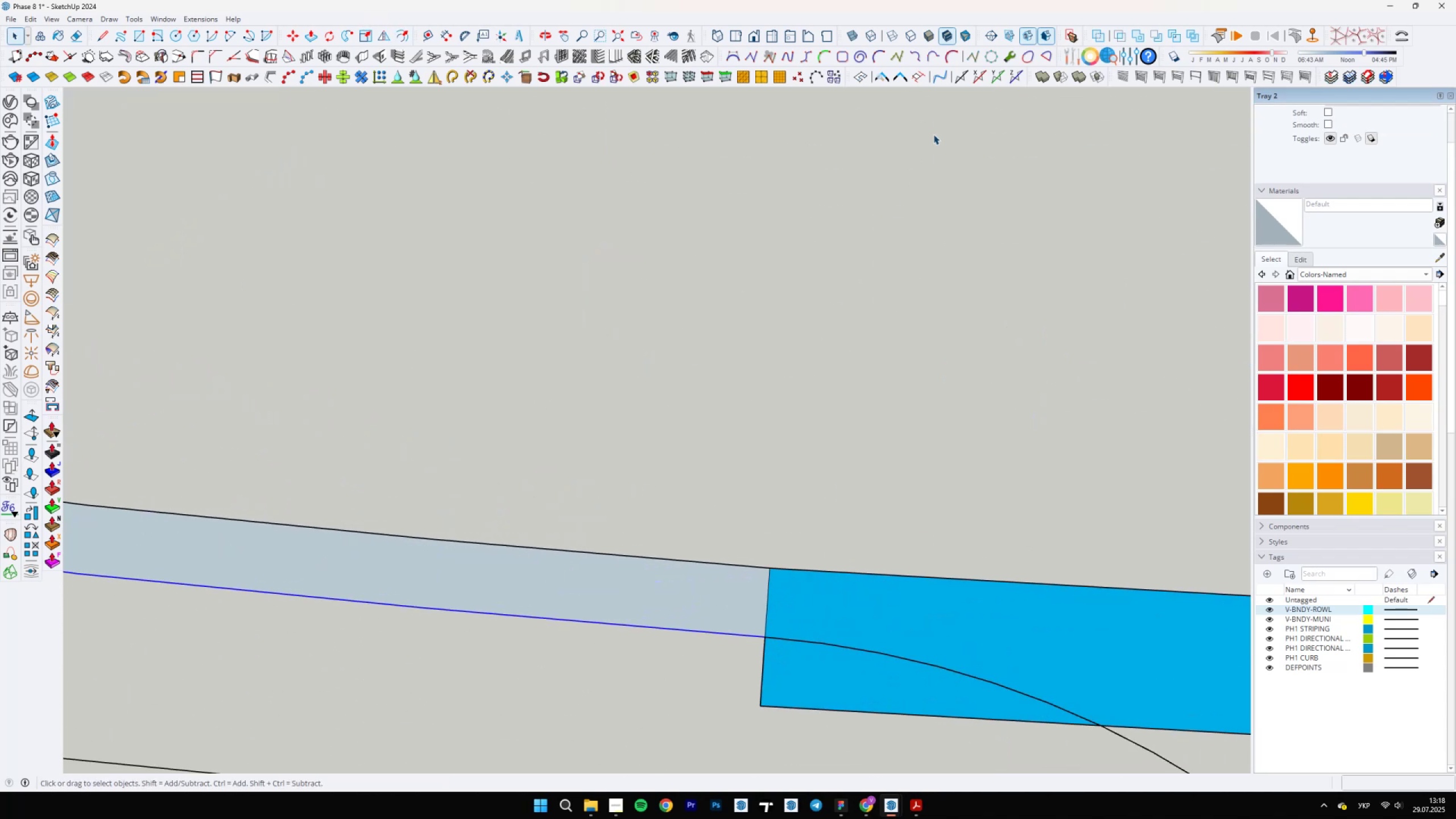 
key(Space)
 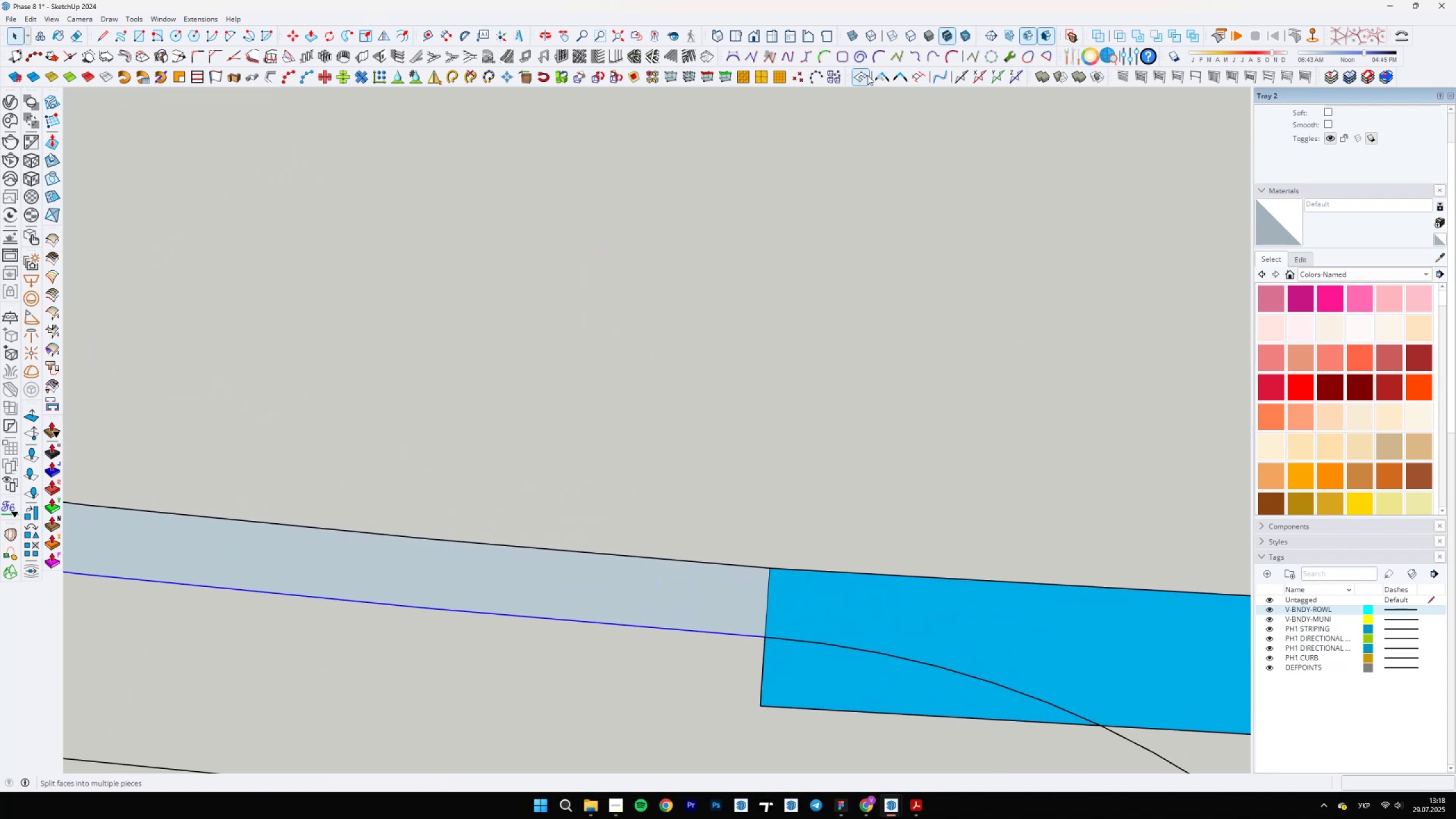 
left_click([876, 75])
 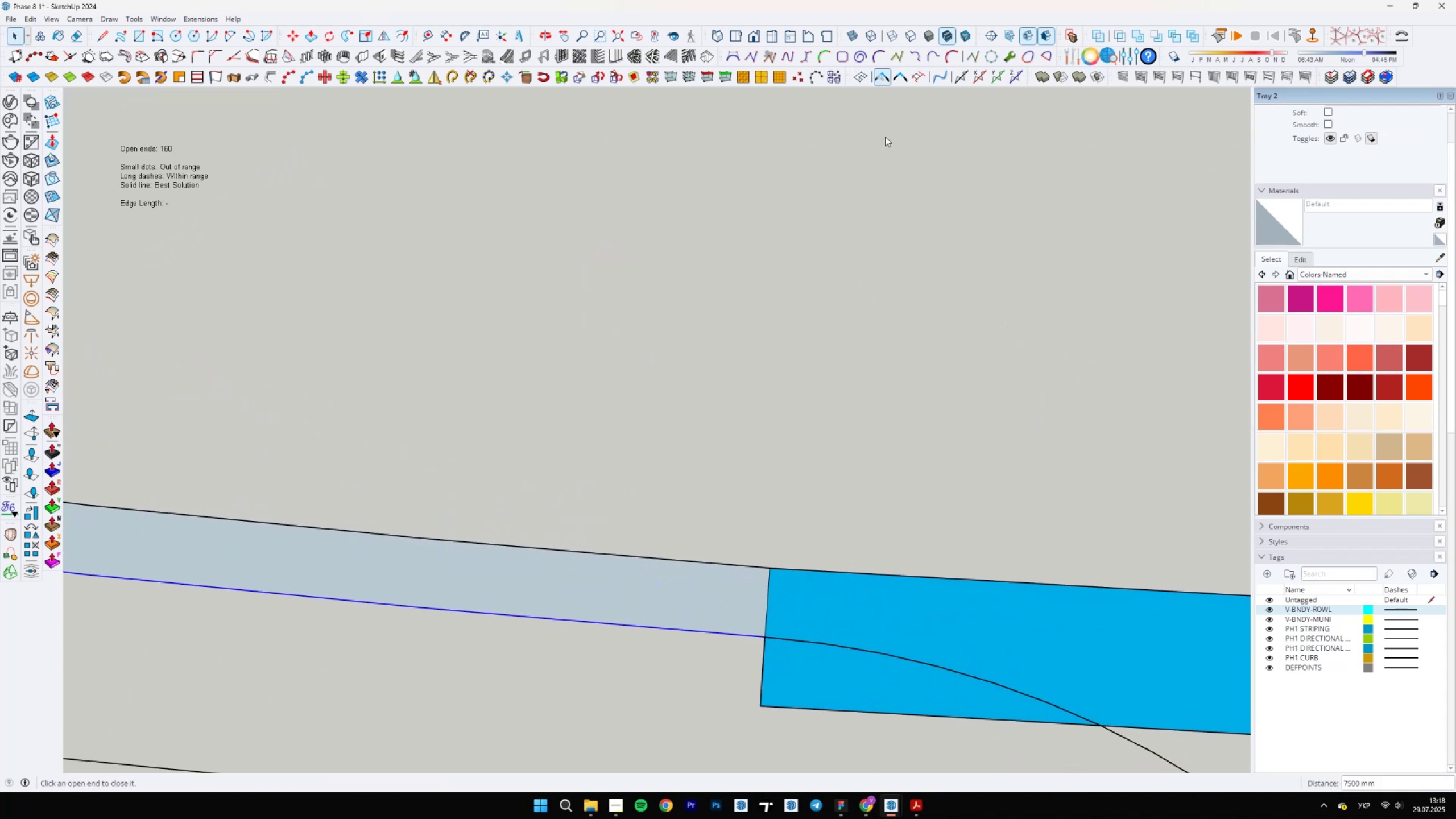 
scroll: coordinate [824, 606], scroll_direction: down, amount: 15.0
 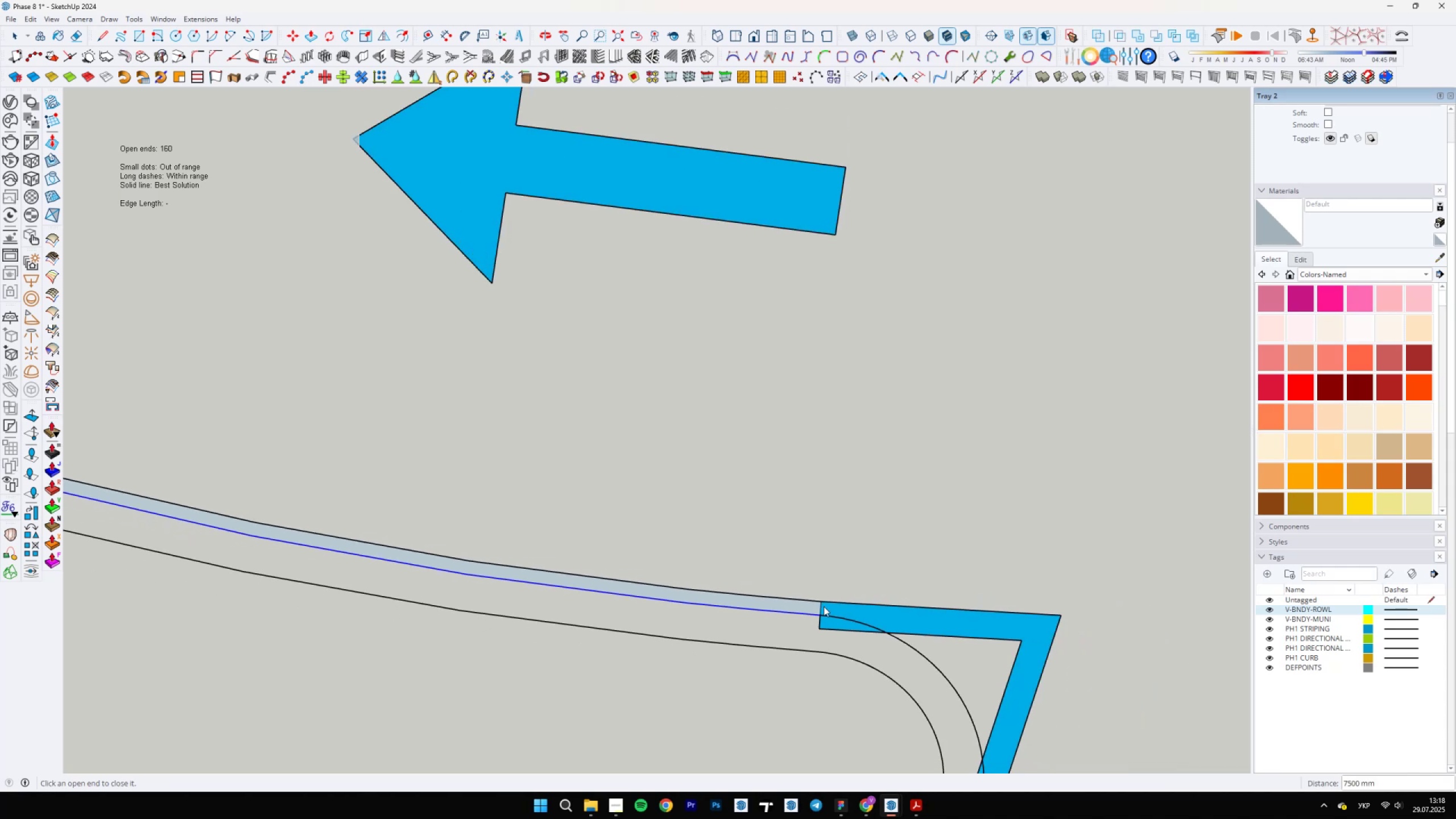 
key(E)
 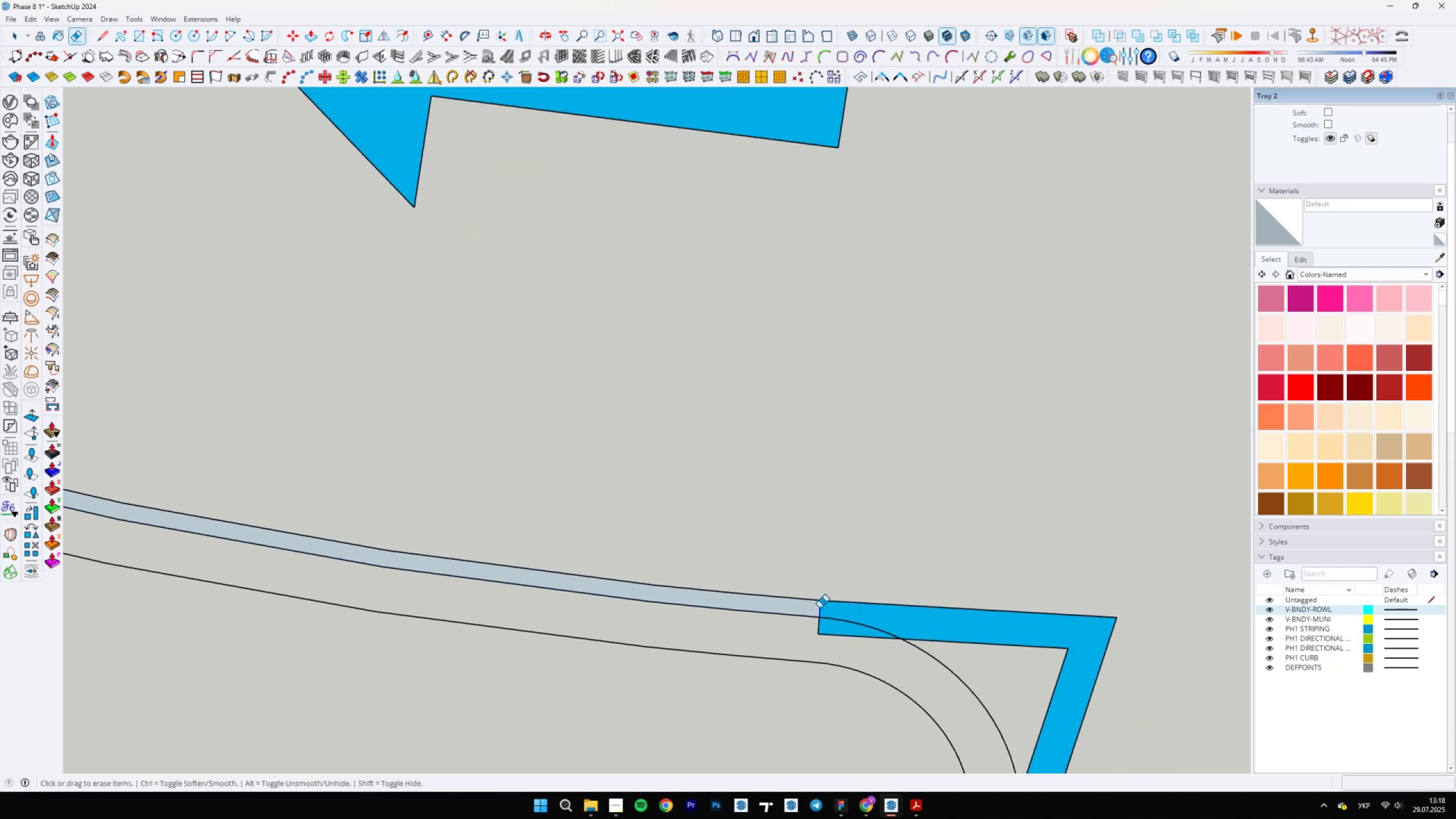 
scroll: coordinate [493, 590], scroll_direction: down, amount: 10.0
 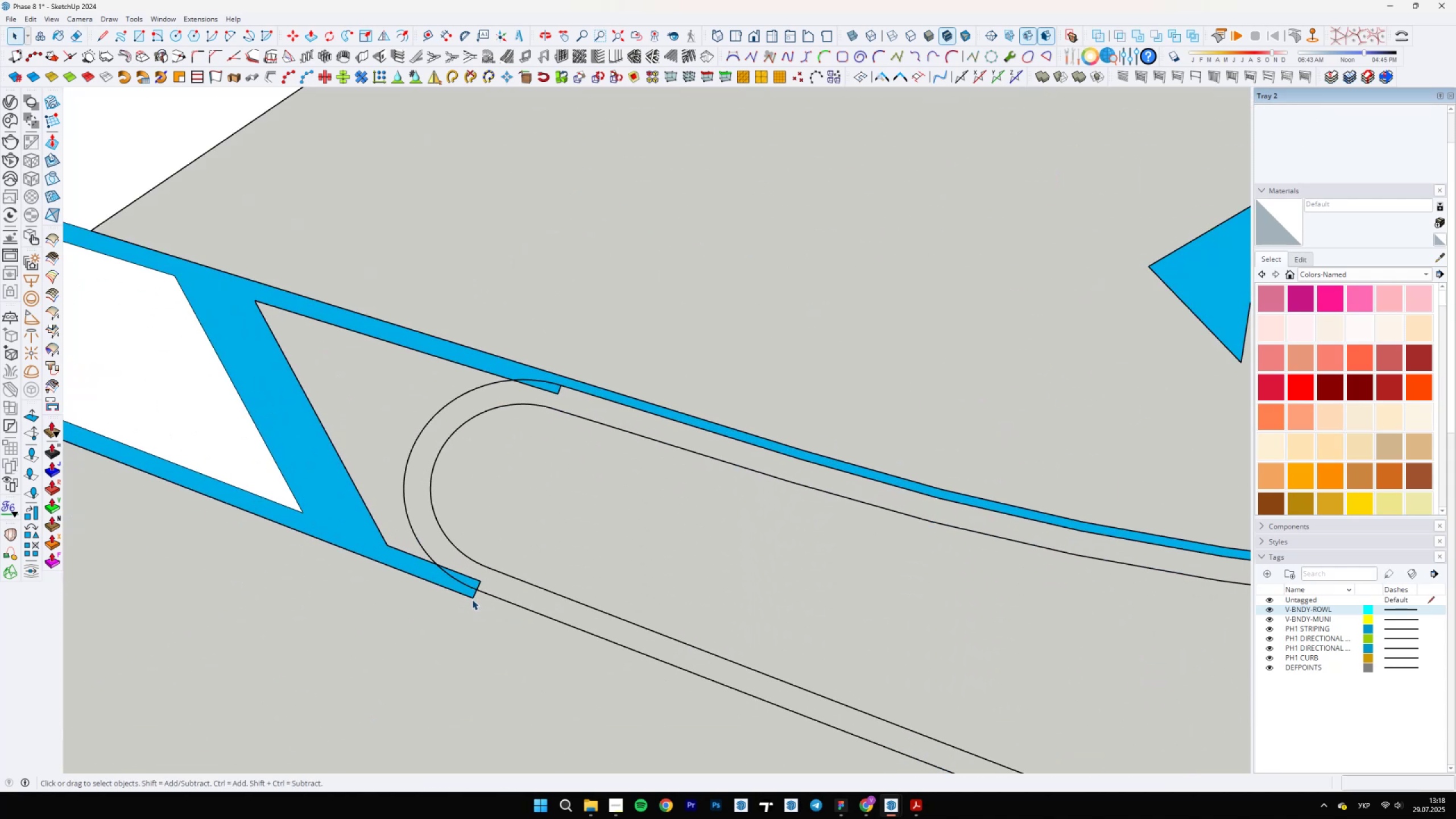 
key(Space)
 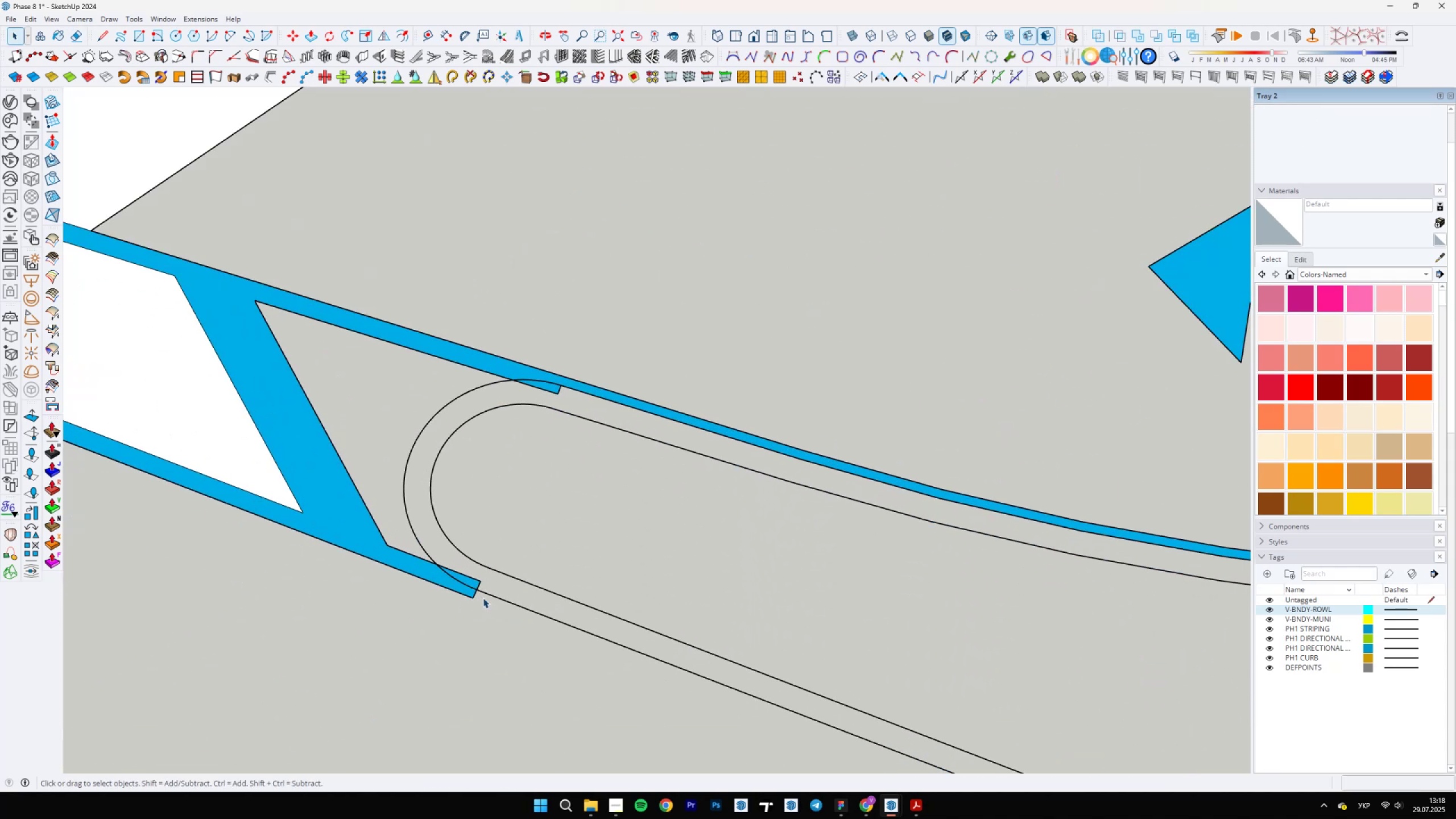 
left_click([489, 595])
 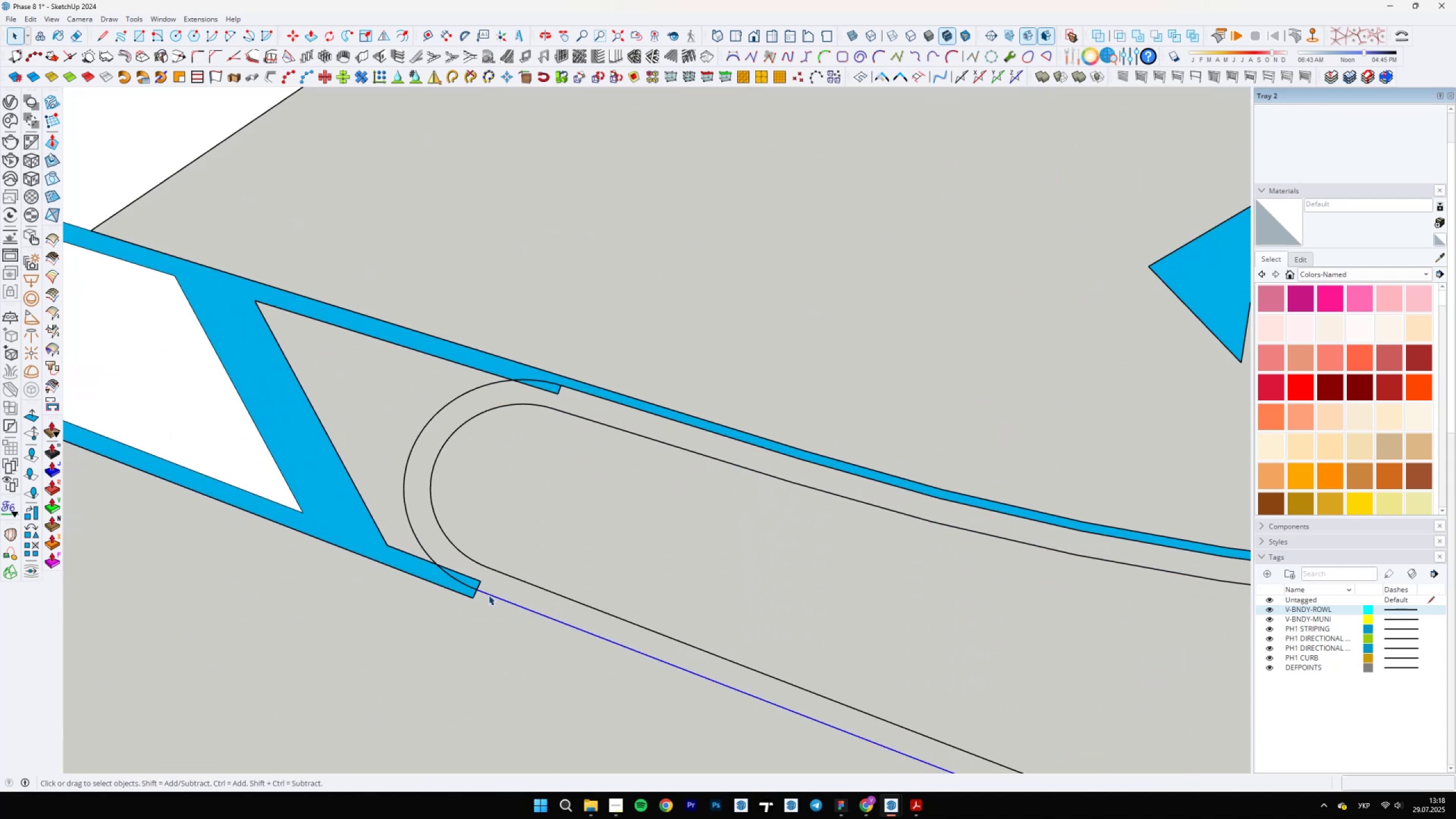 
hold_key(key=ControlLeft, duration=1.5)
scroll: coordinate [409, 468], scroll_direction: down, amount: 7.0
 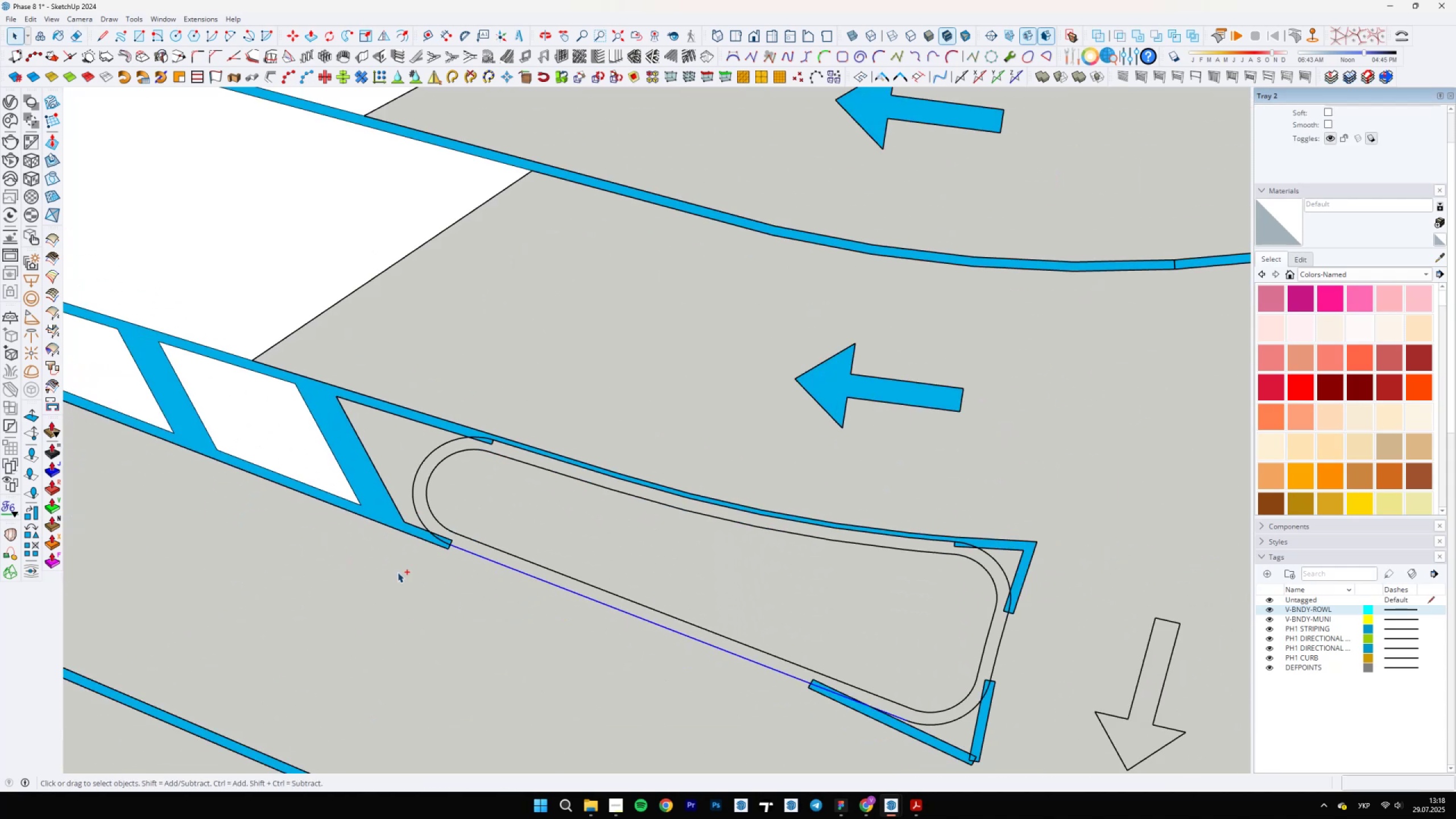 
hold_key(key=ControlLeft, duration=0.88)
scroll: coordinate [441, 510], scroll_direction: up, amount: 12.0
 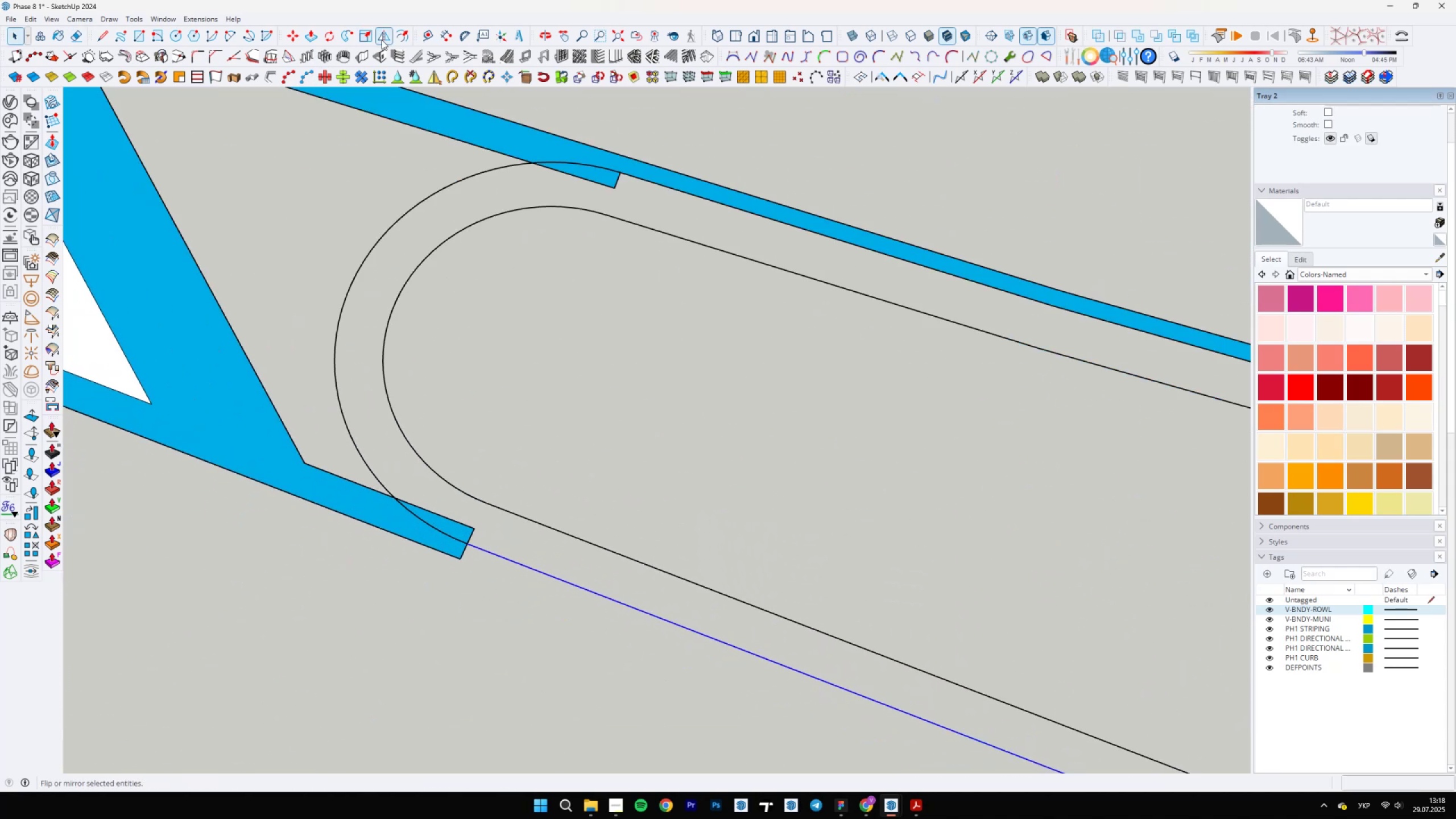 
left_click([396, 39])
 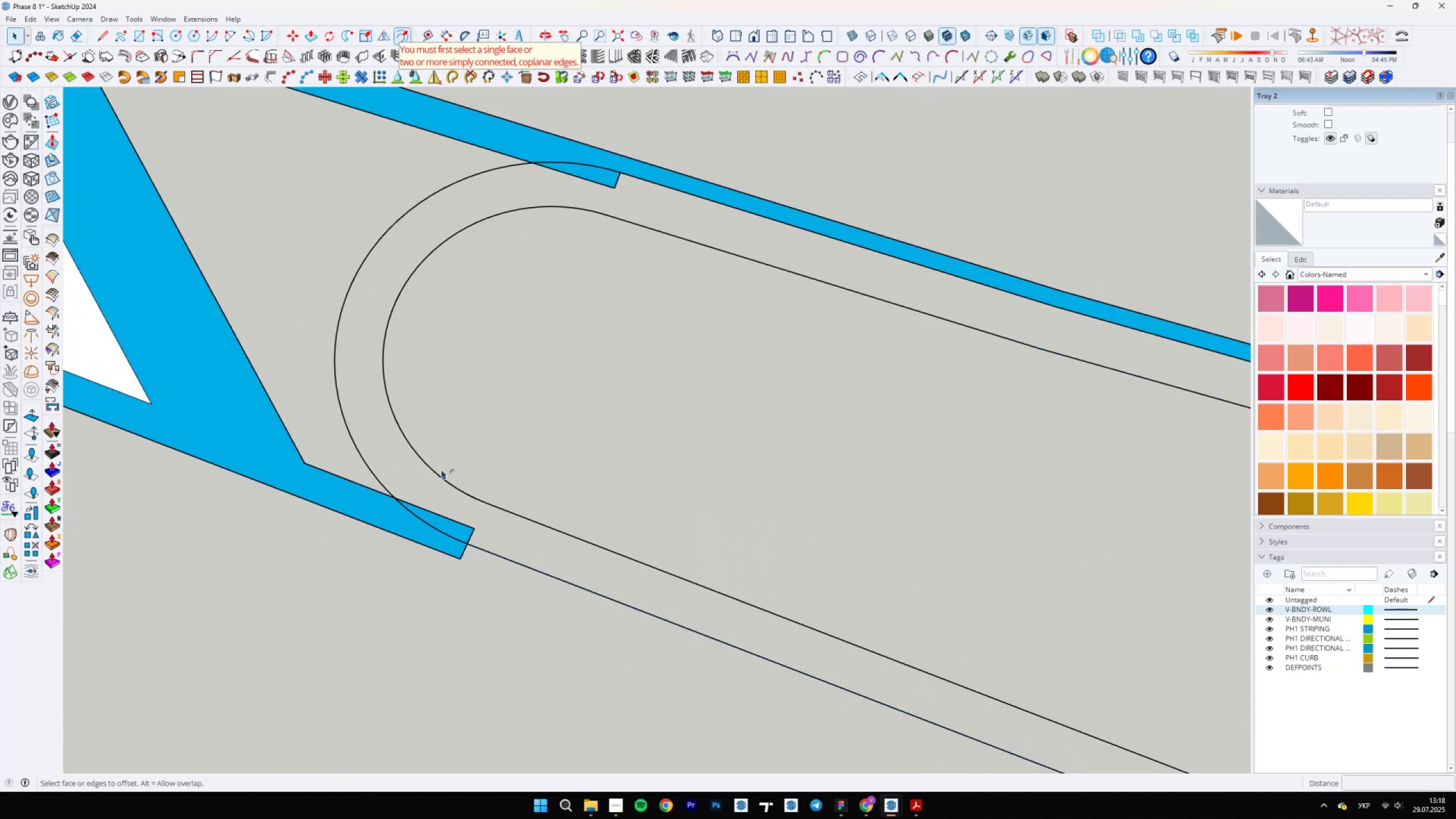 
key(Space)
 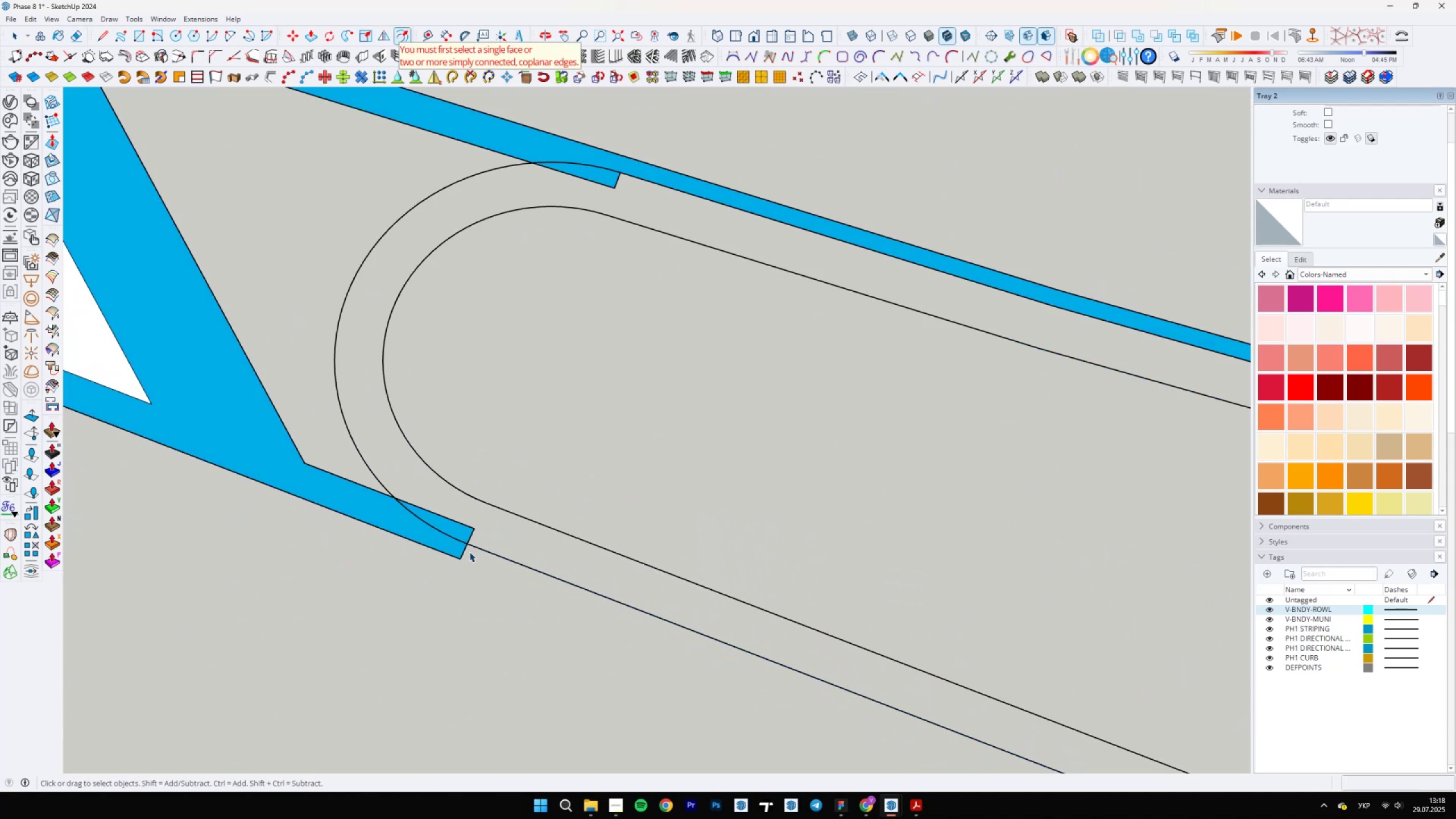 
left_click([475, 551])
 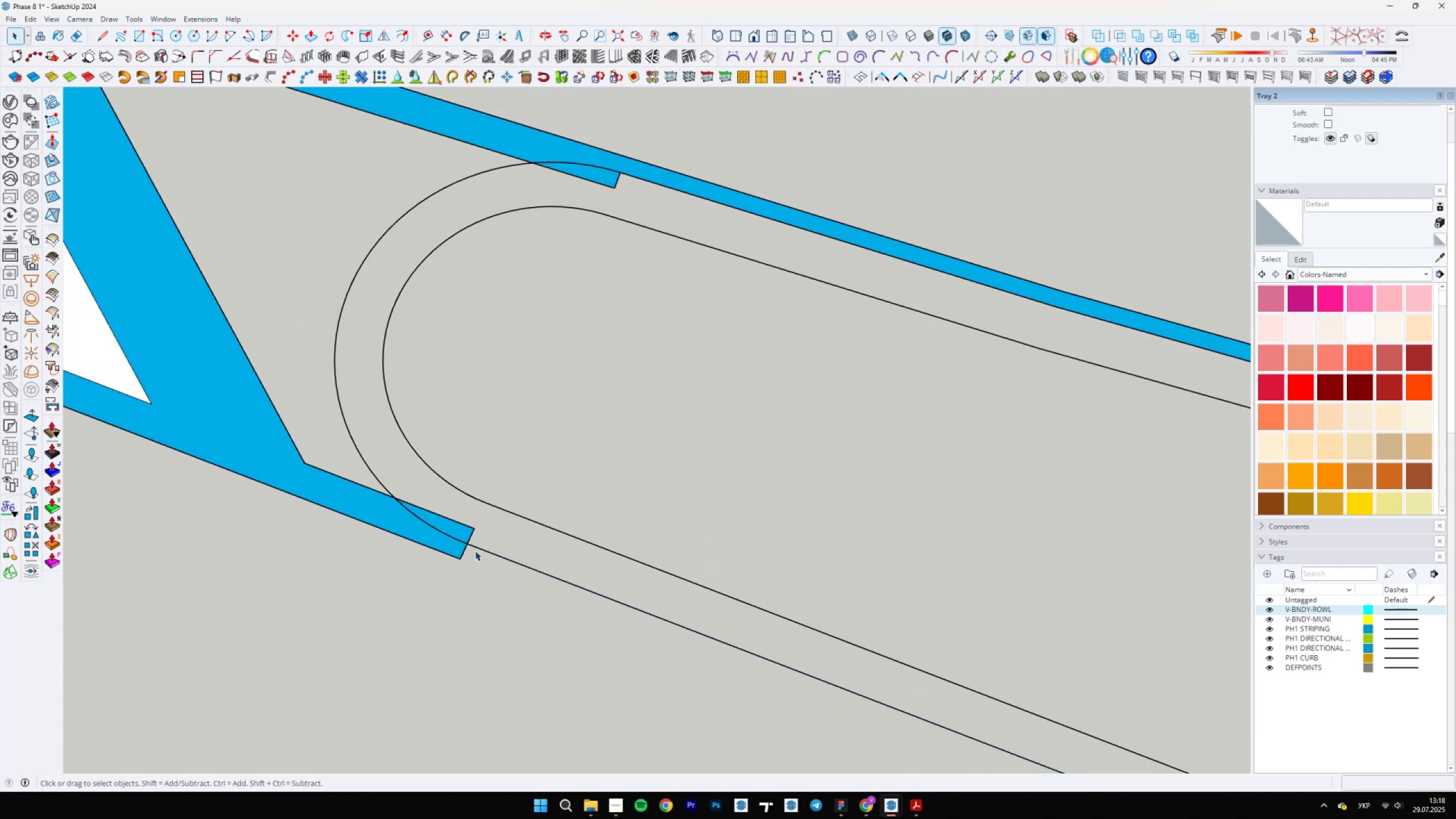 
scroll: coordinate [473, 551], scroll_direction: up, amount: 1.0
 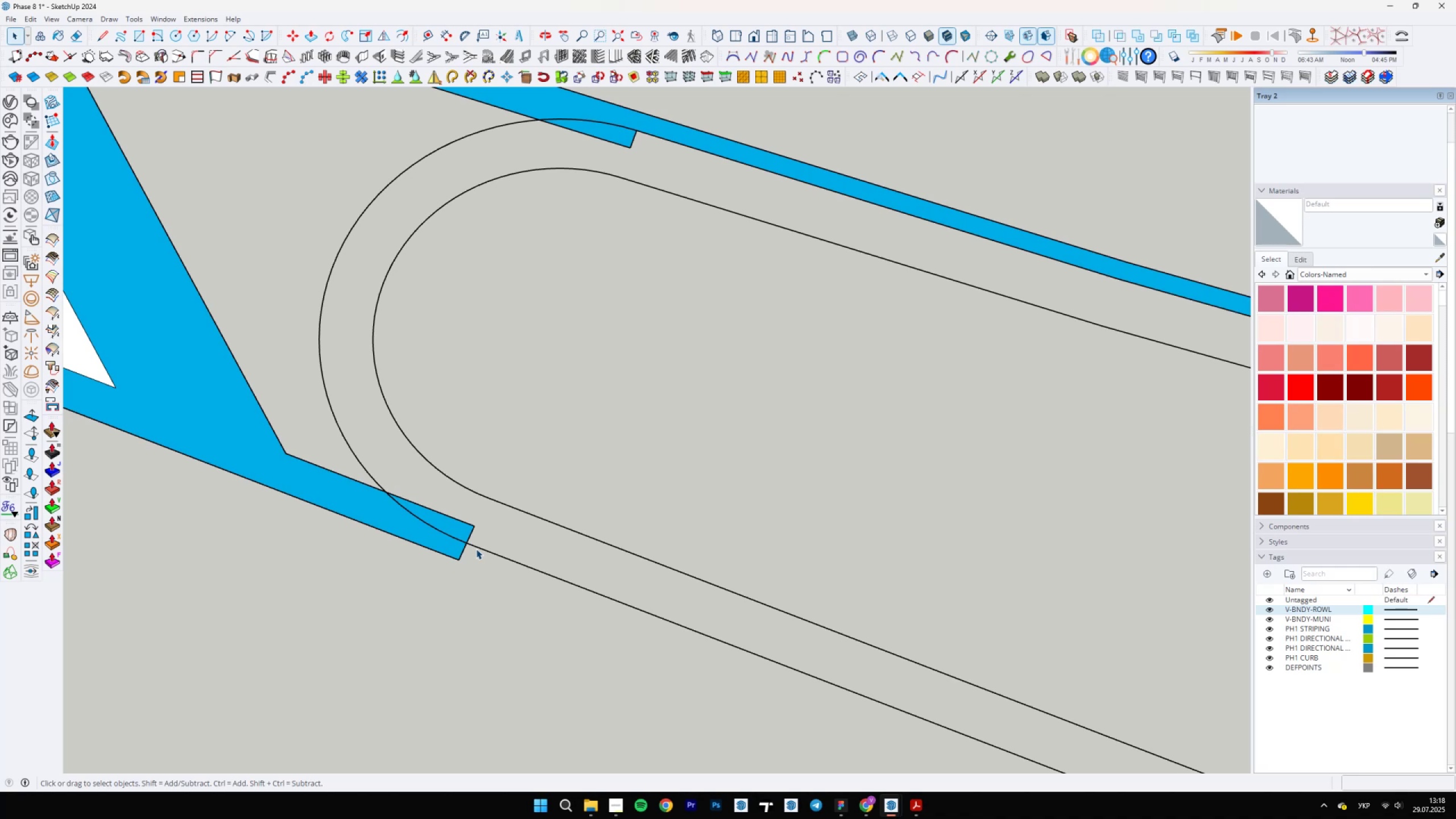 
left_click([478, 547])
 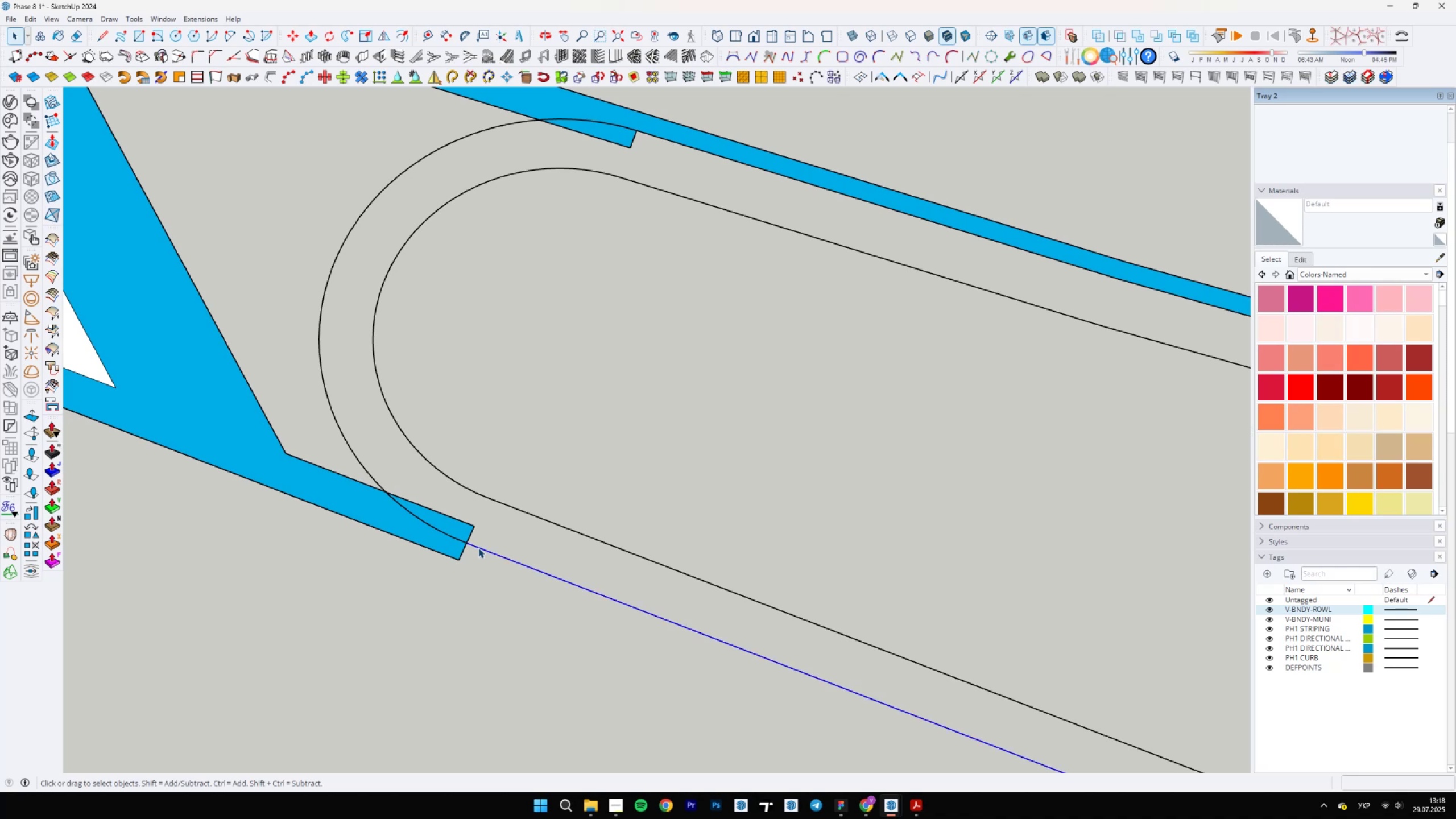 
scroll: coordinate [475, 548], scroll_direction: up, amount: 5.0
 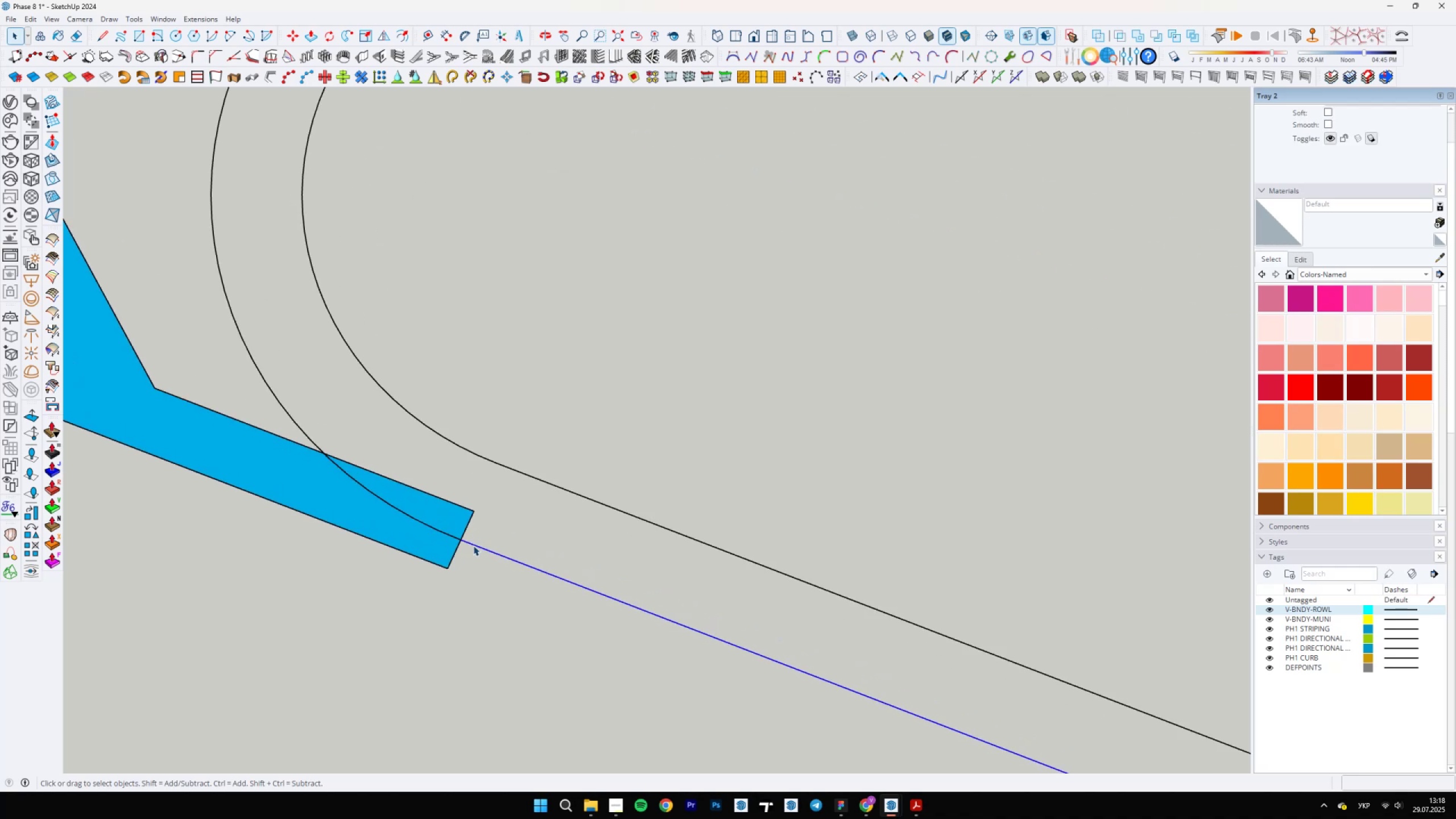 
key(M)
 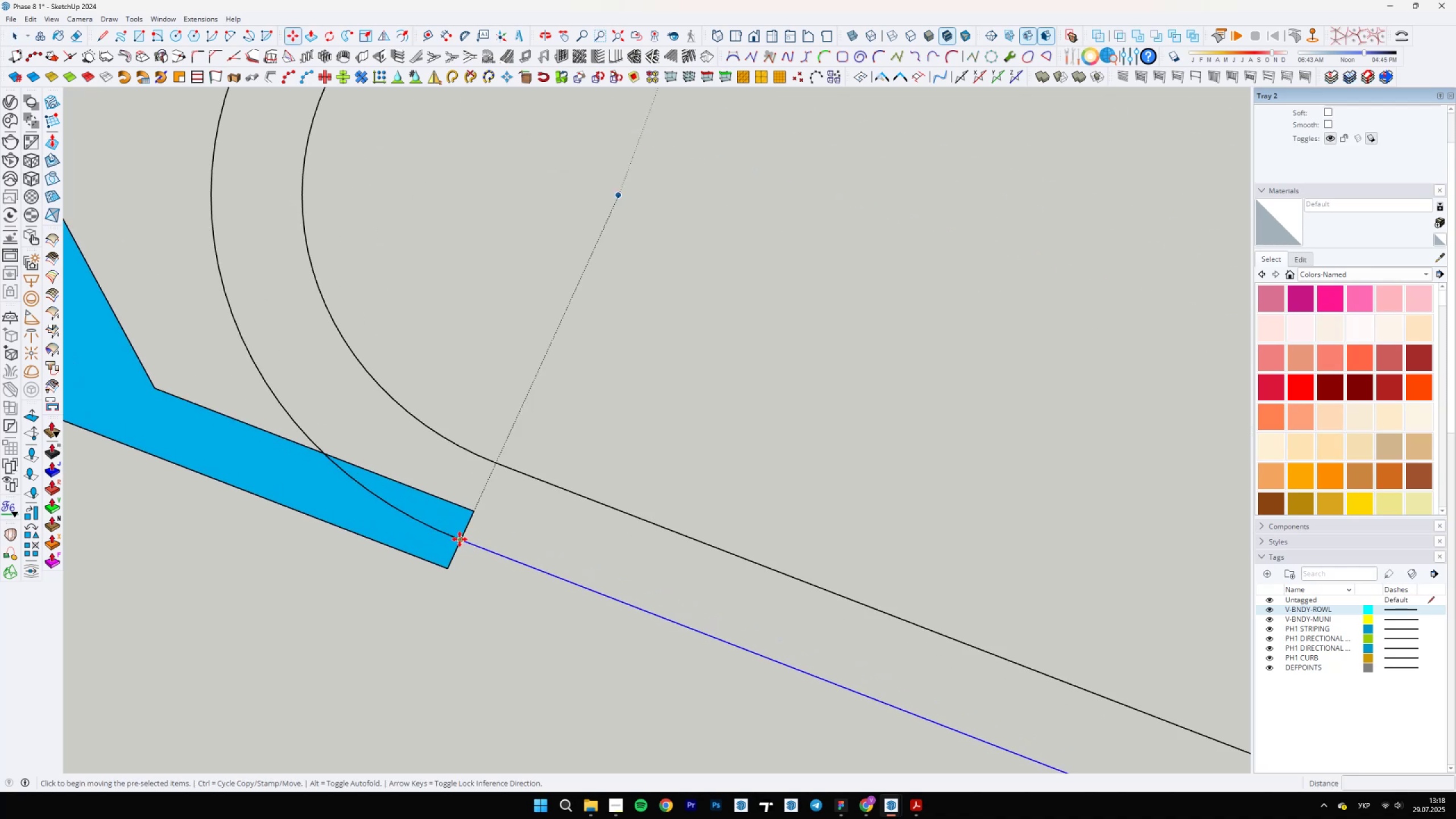 
key(Control+ControlLeft)
 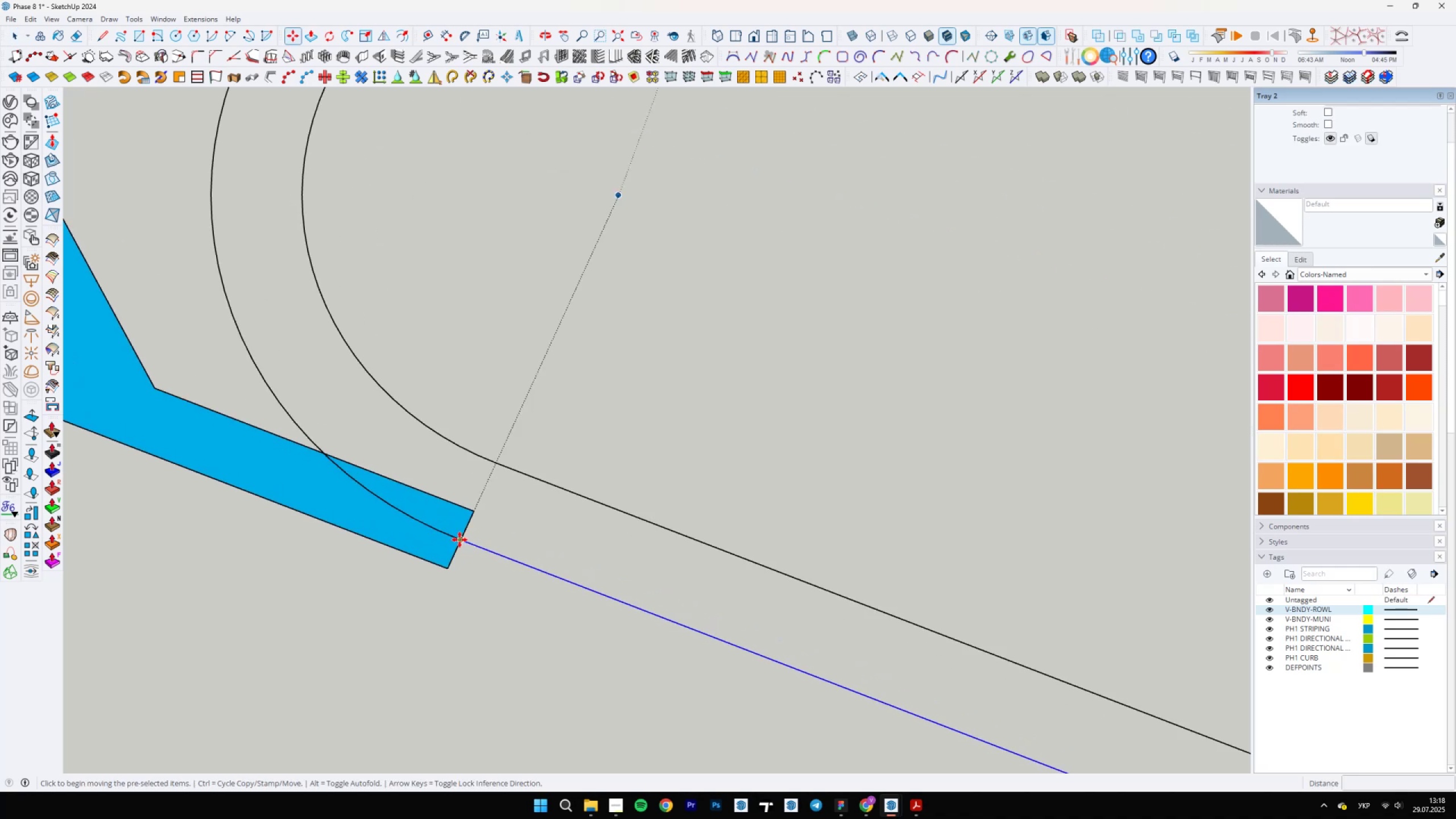 
left_click([460, 540])
 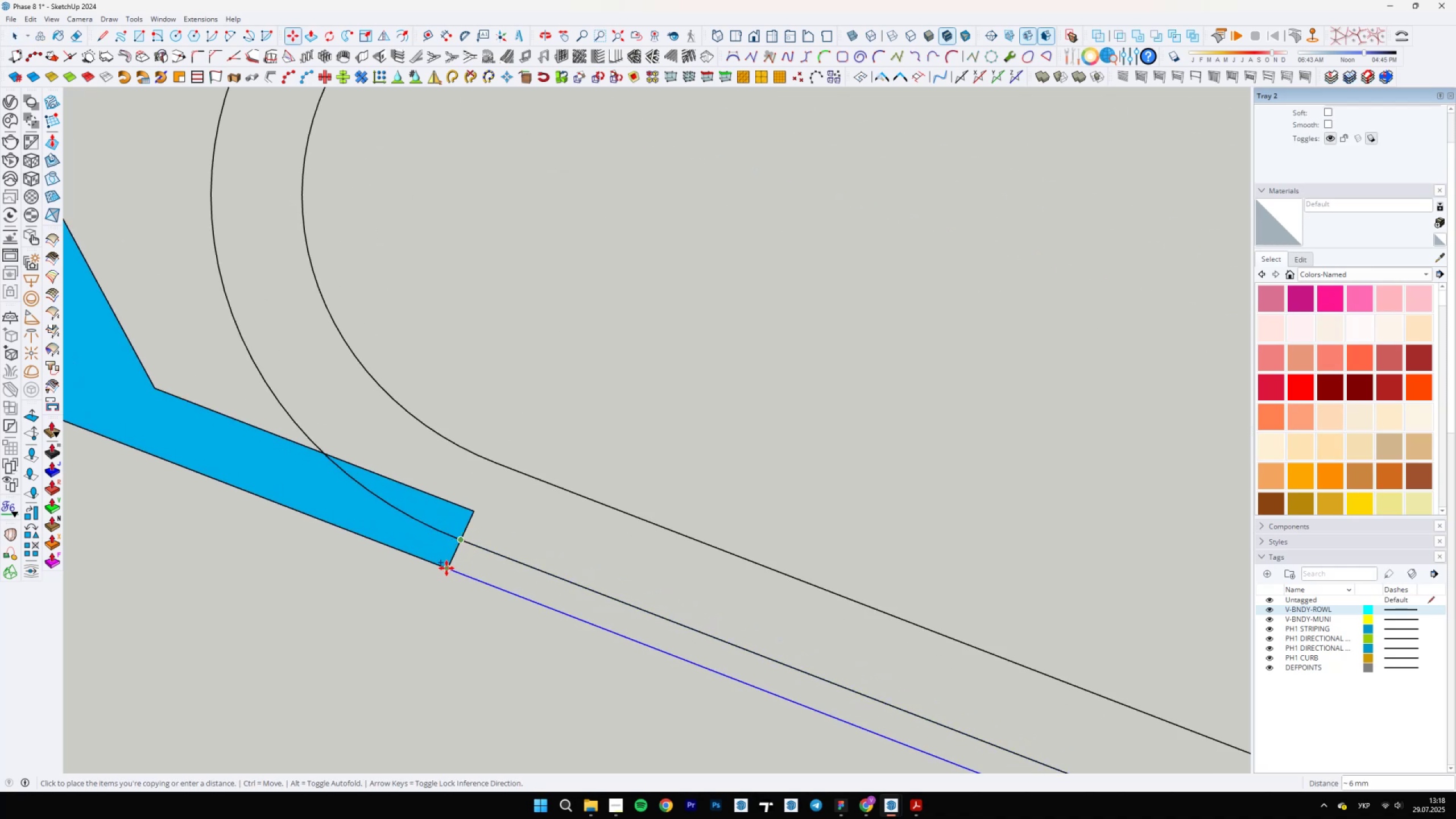 
left_click([446, 568])
 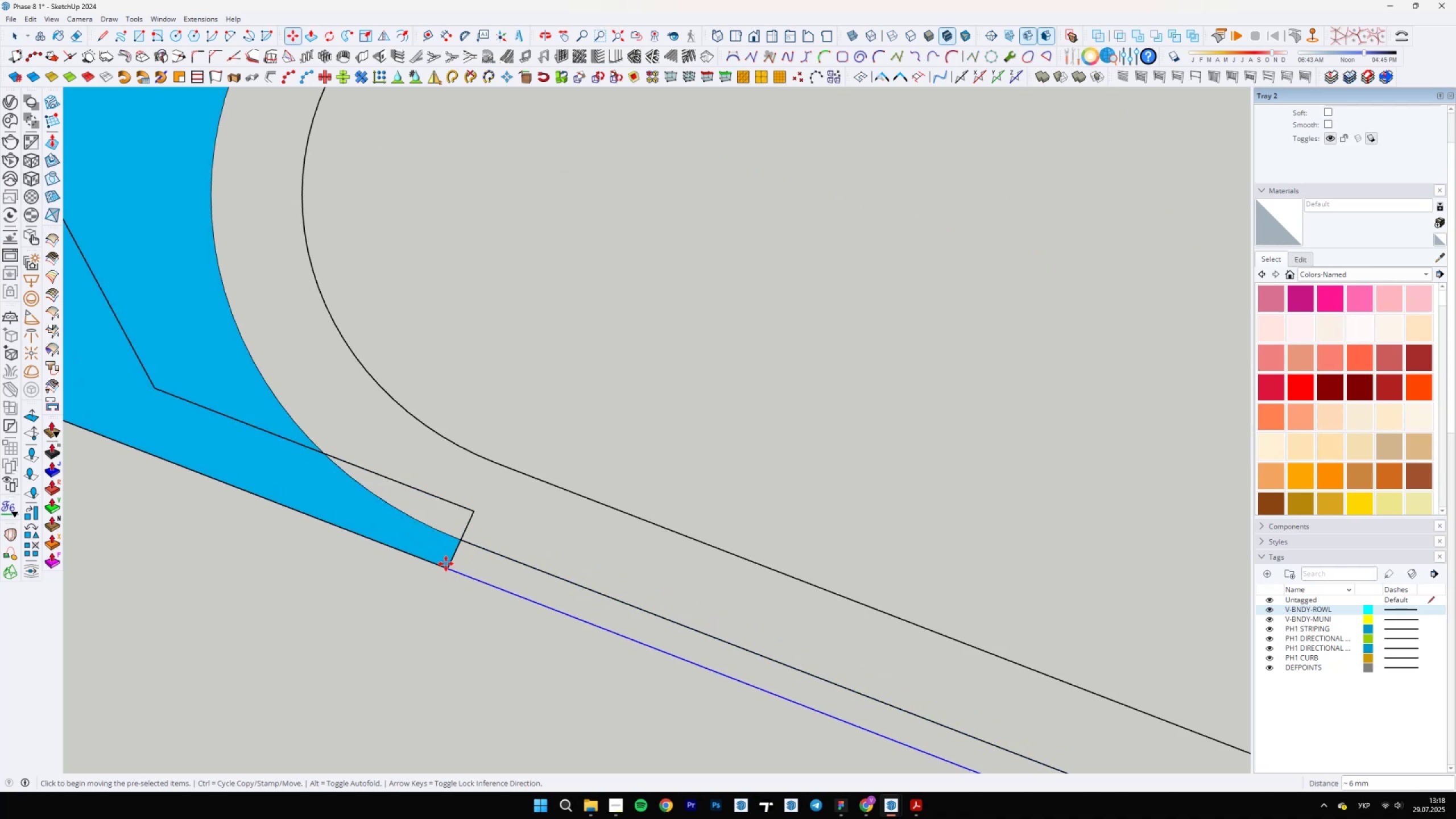 
key(Space)
 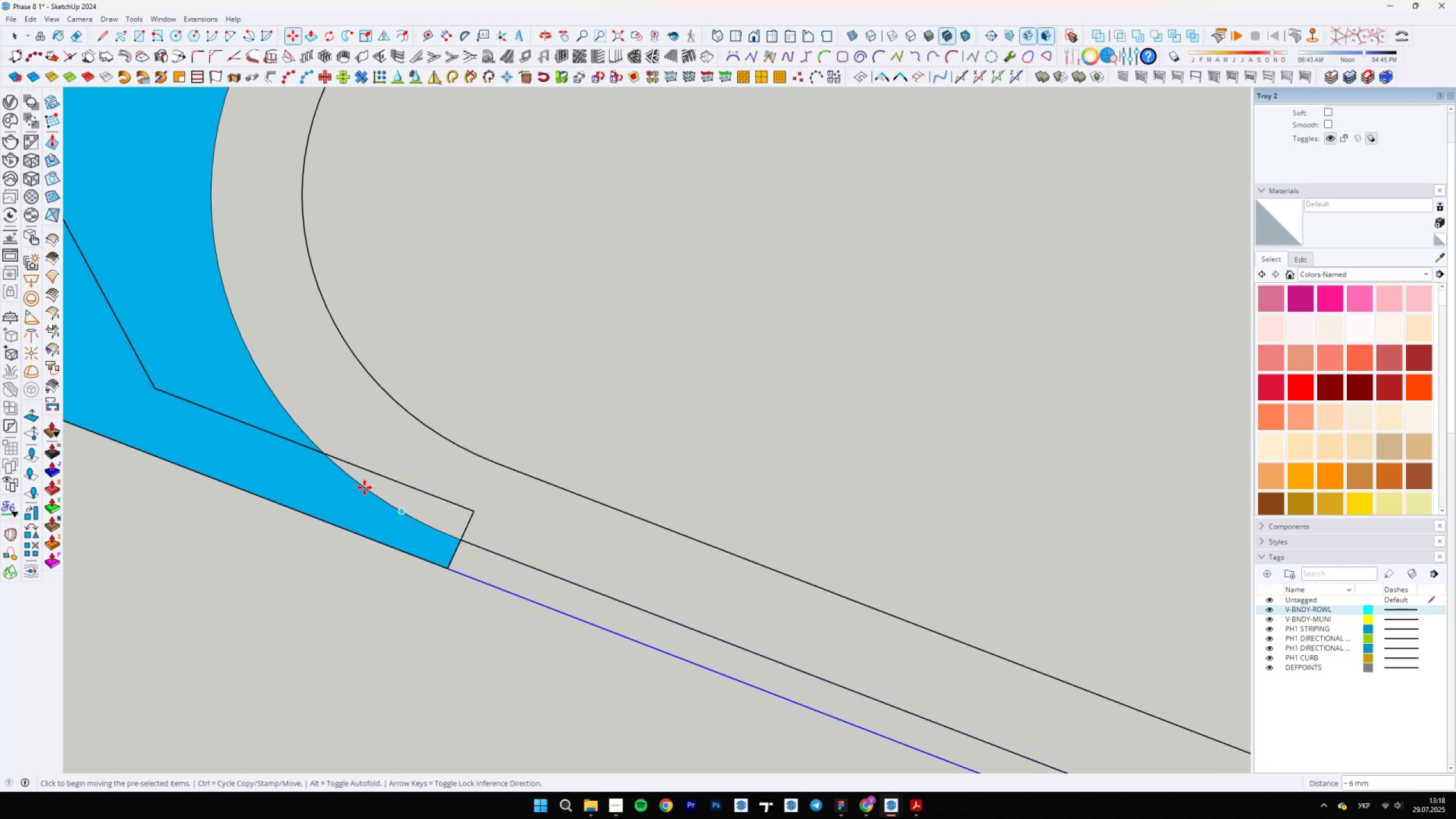 
scroll: coordinate [706, 570], scroll_direction: up, amount: 2.0
 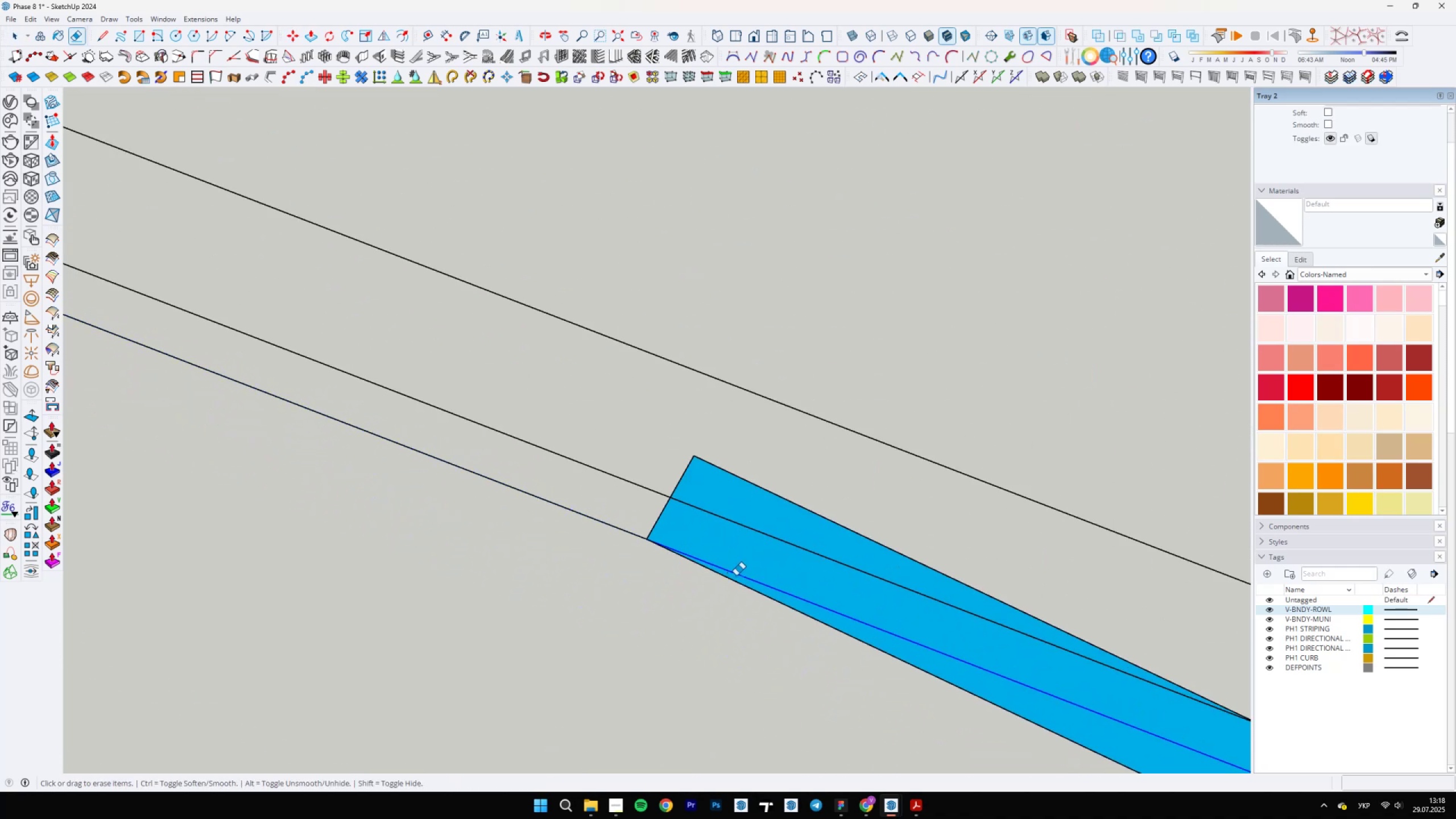 
key(E)
 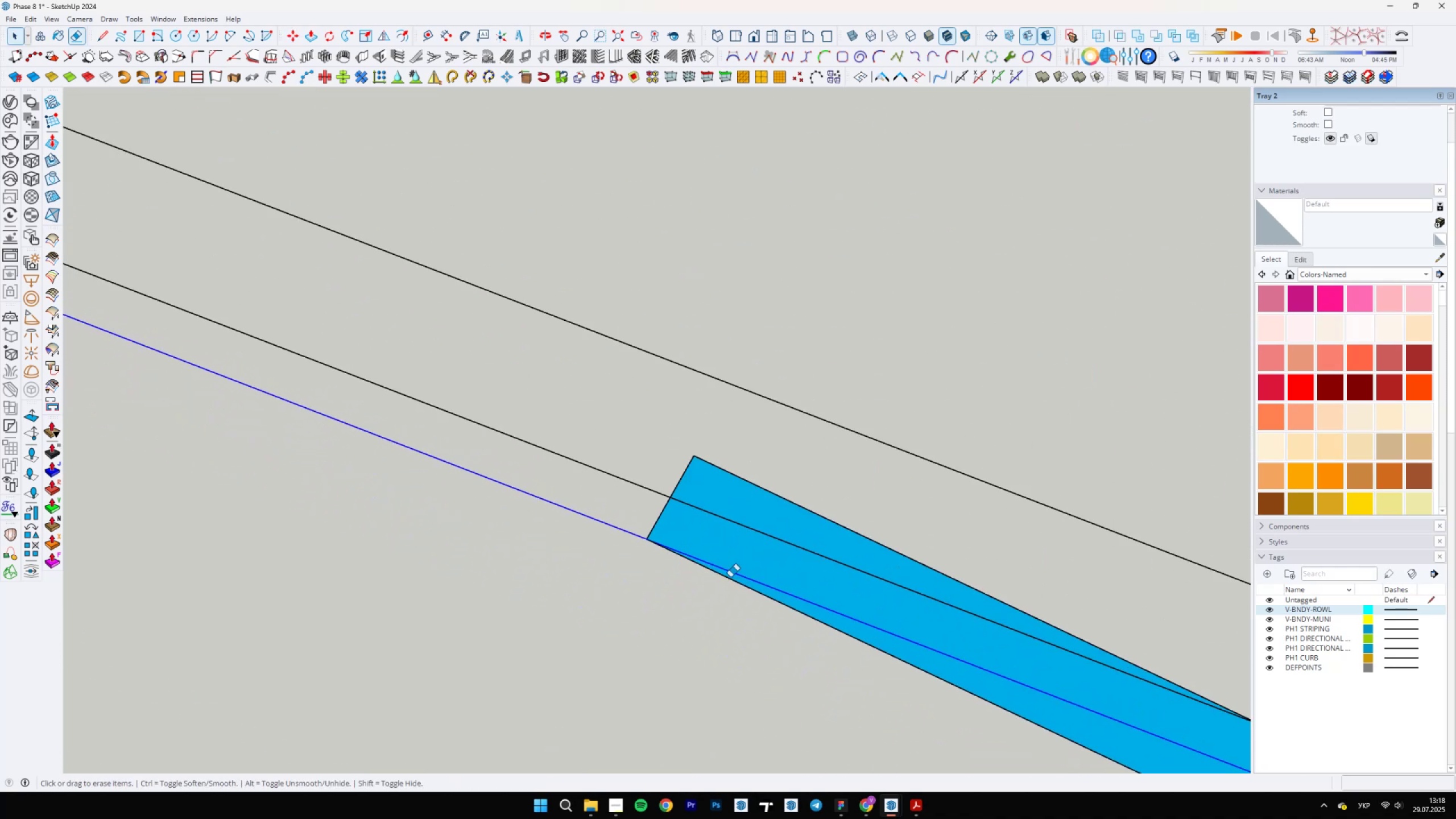 
left_click_drag(start_coordinate=[735, 576], to_coordinate=[739, 571])
 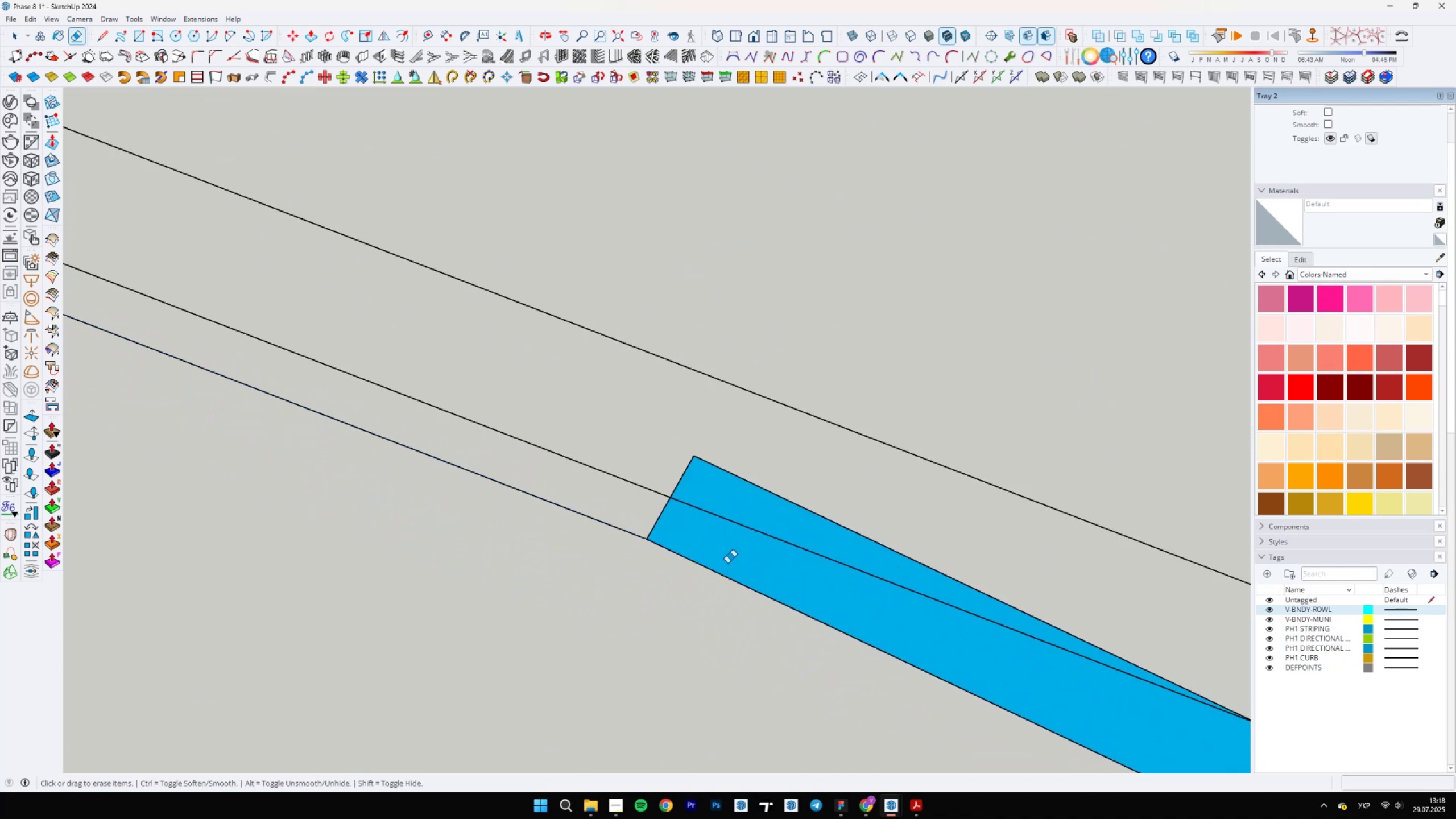 
key(Space)
 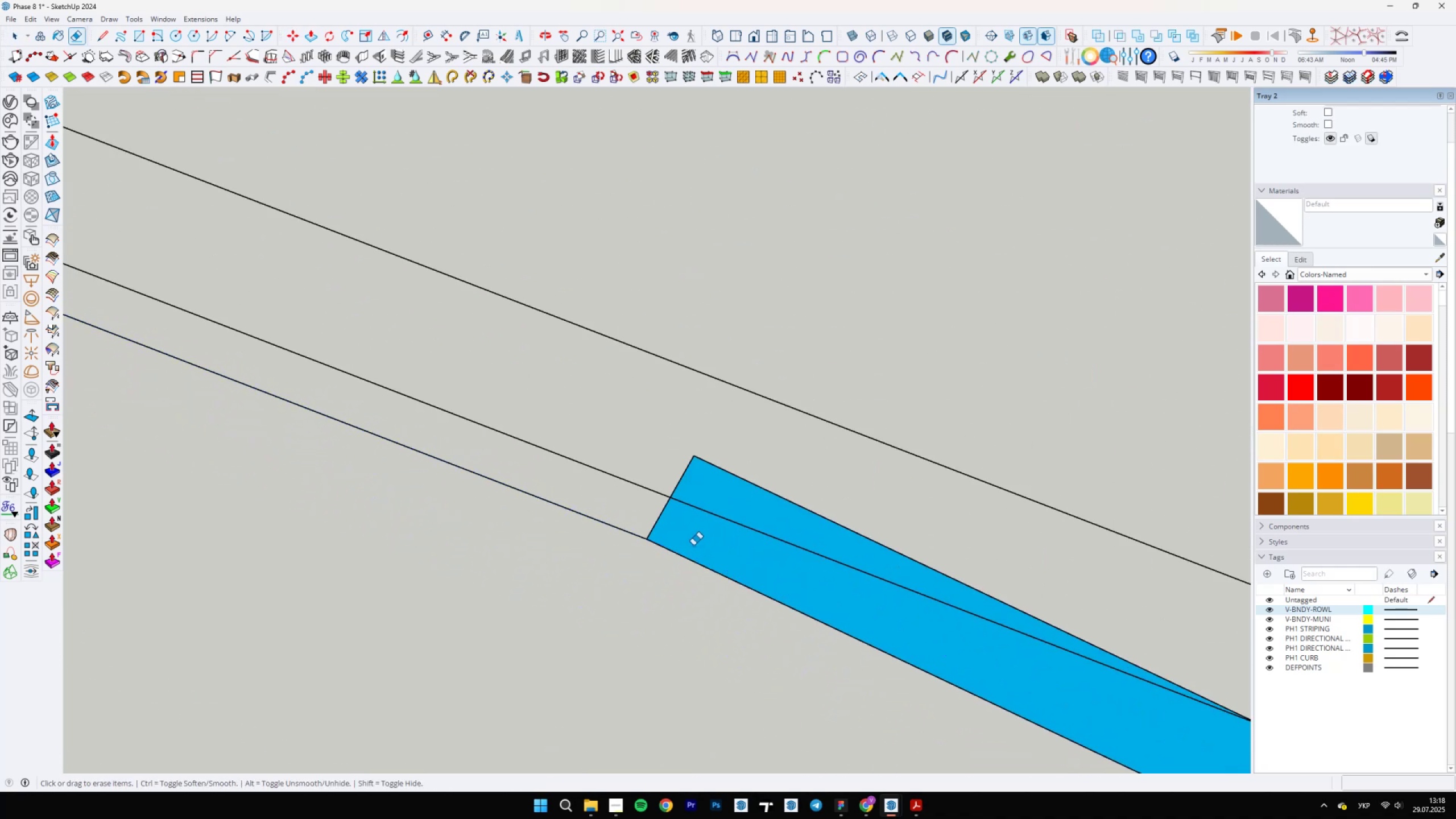 
scroll: coordinate [642, 533], scroll_direction: up, amount: 5.0
 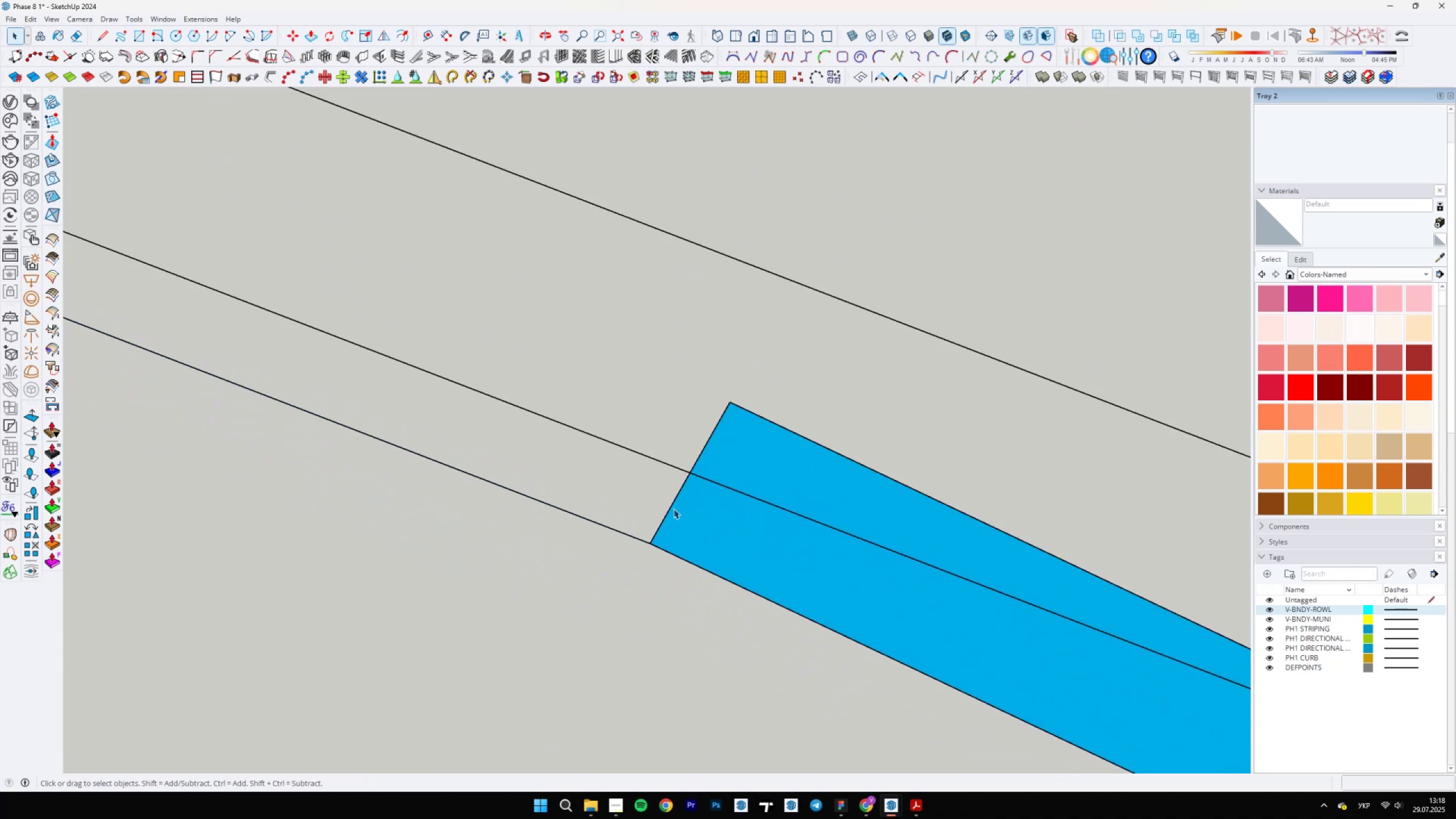 
scroll: coordinate [723, 663], scroll_direction: down, amount: 29.0
 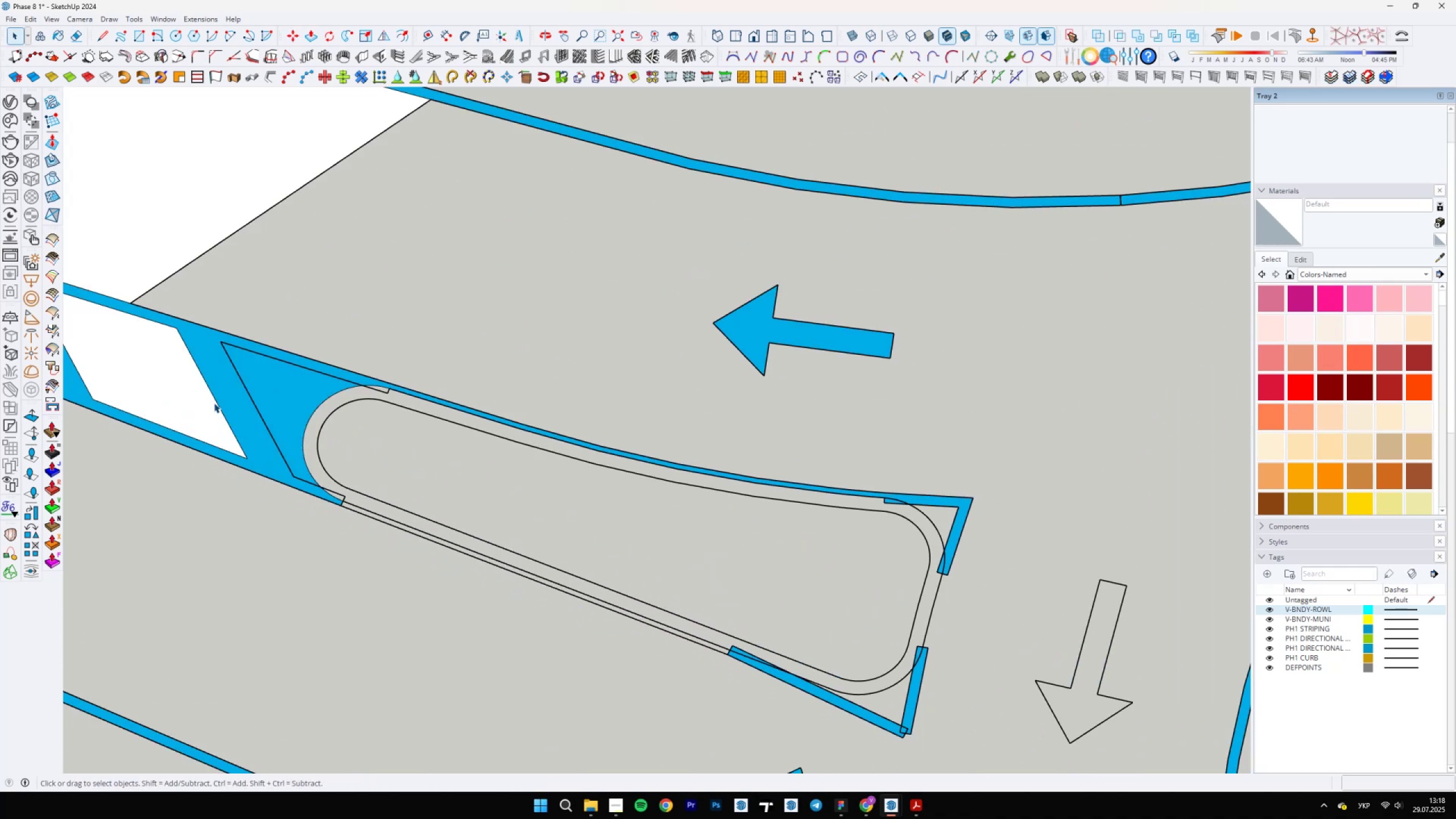 
left_click([295, 400])
 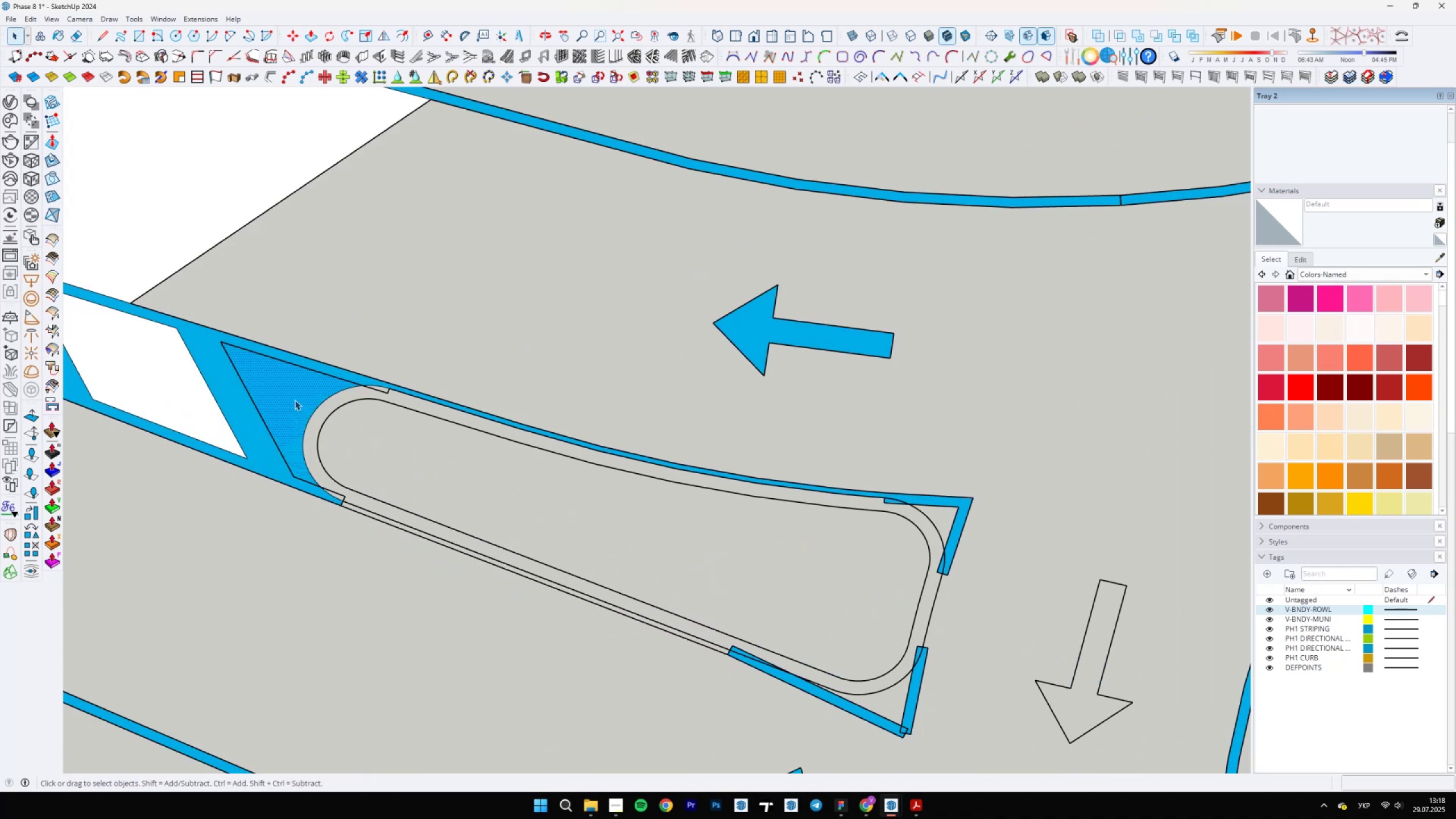 
scroll: coordinate [523, 537], scroll_direction: down, amount: 1.0
 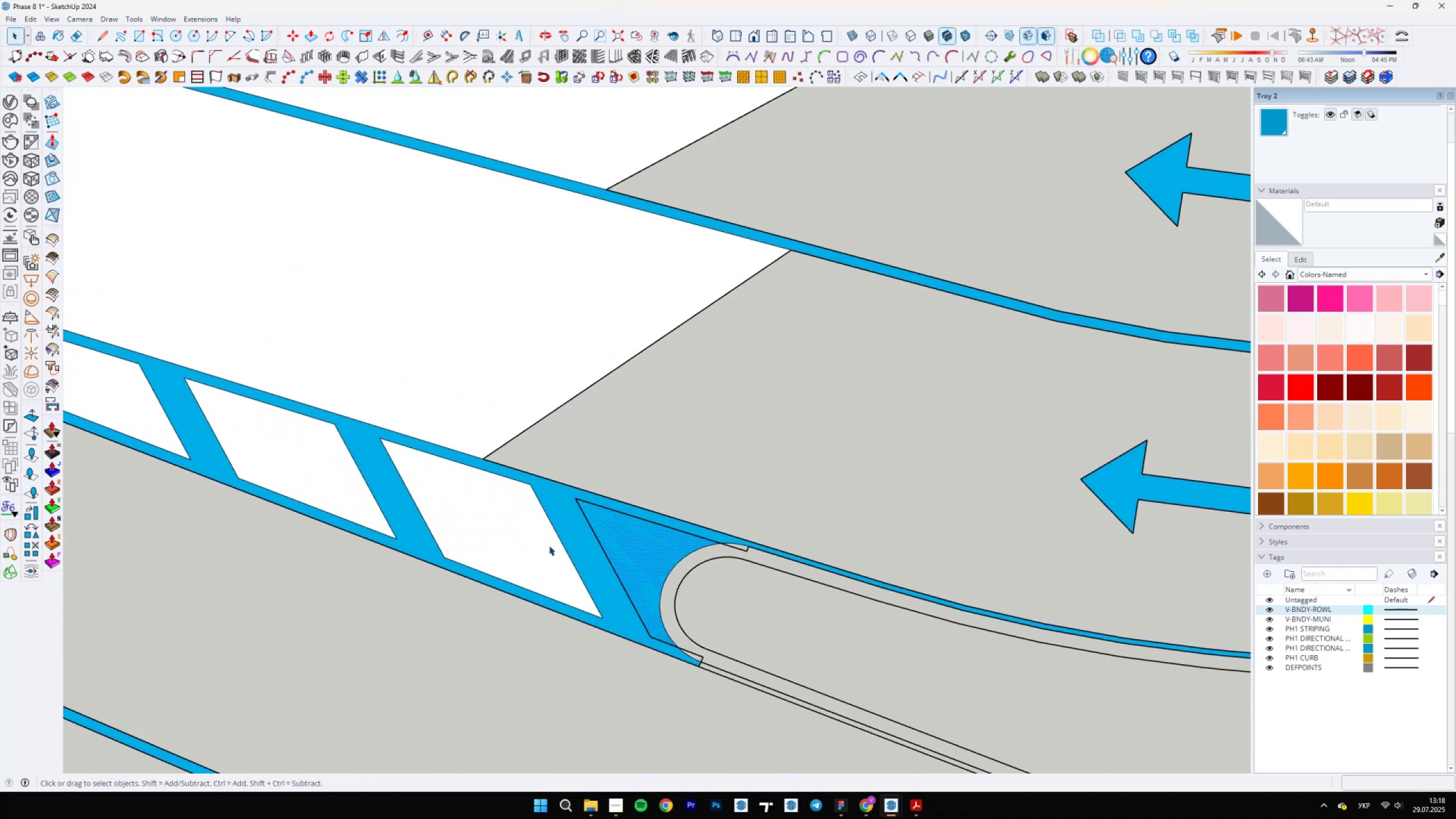 
key(B)
 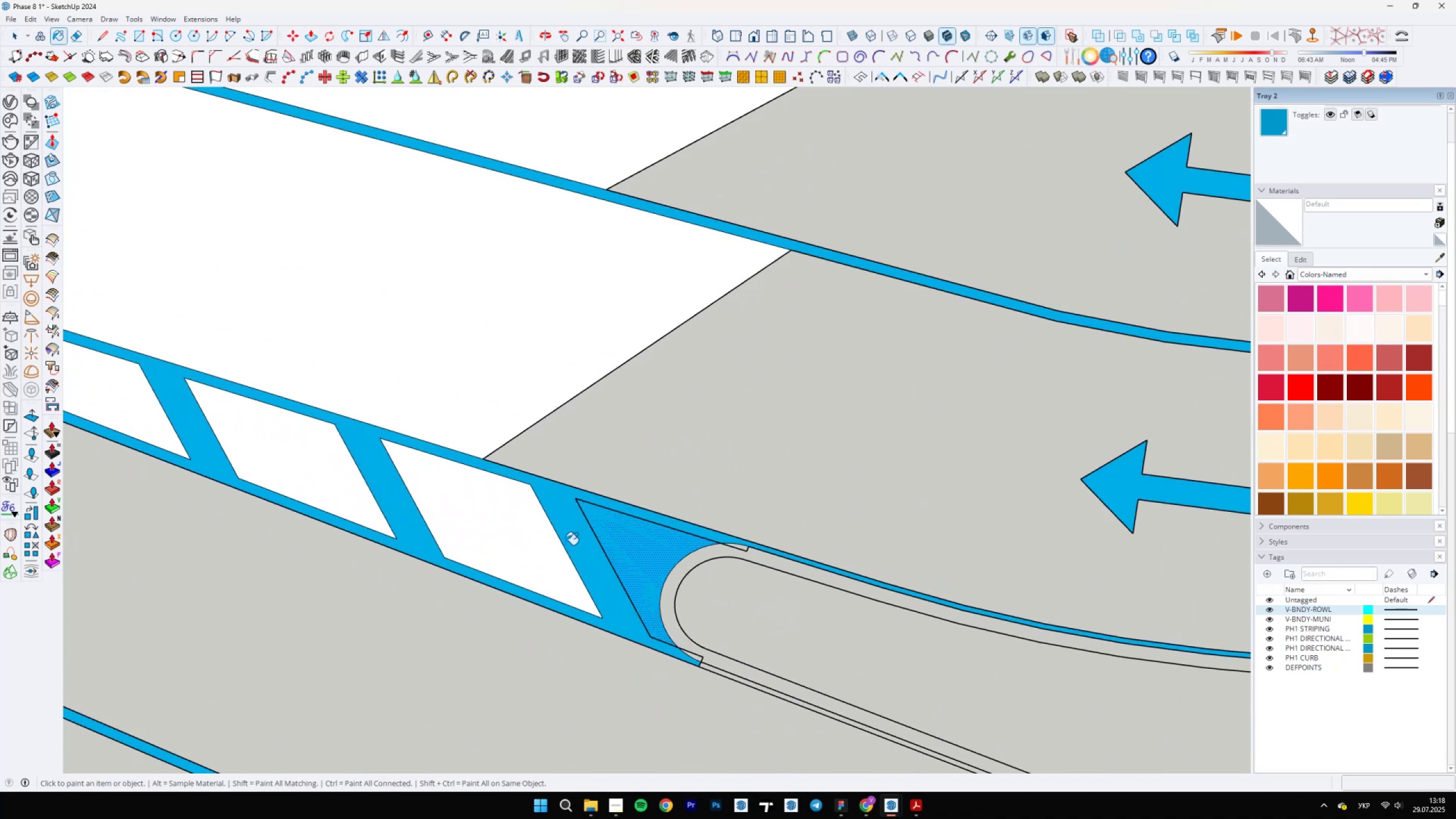 
key(Space)
 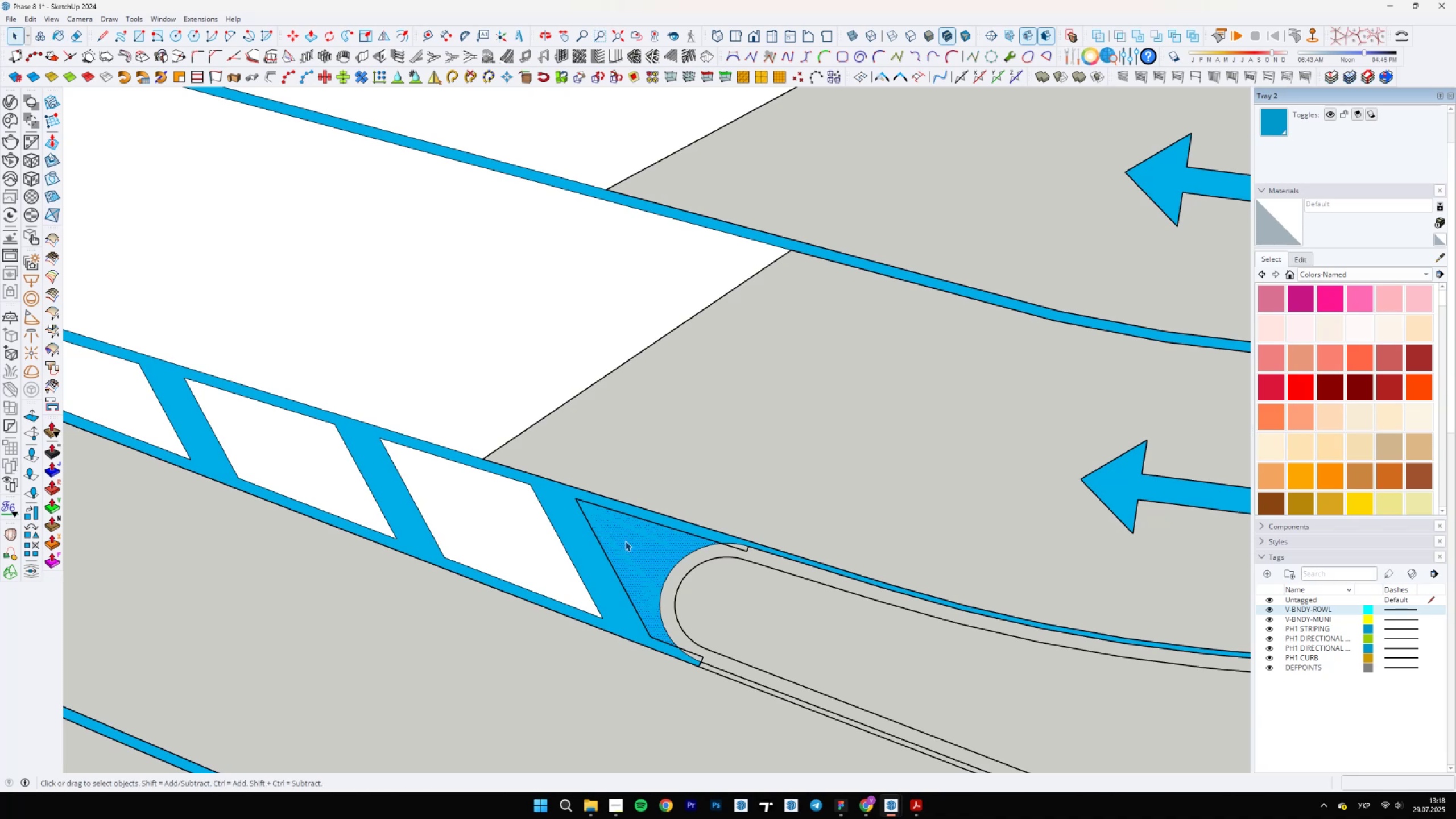 
key(Delete)
 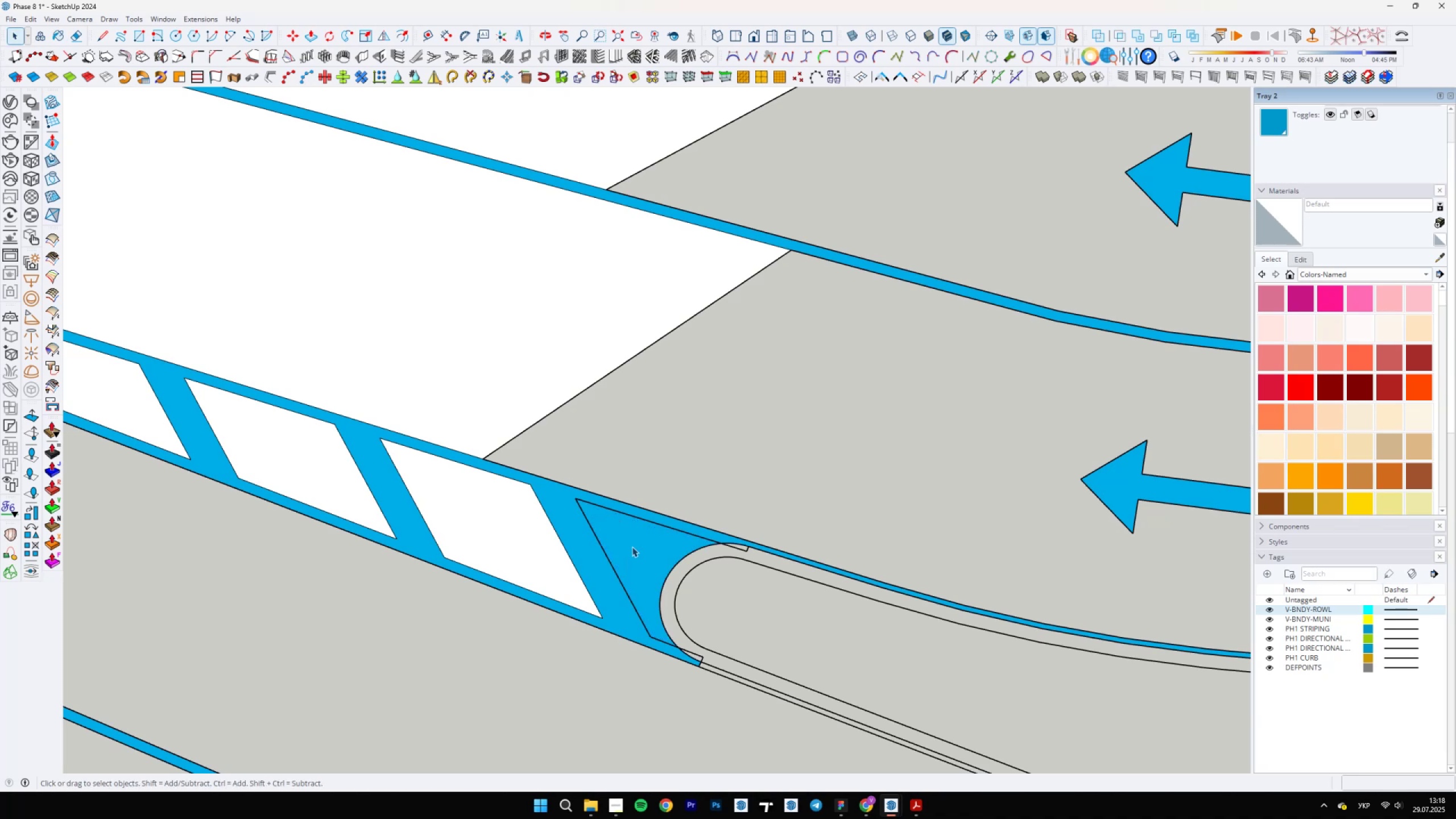 
left_click([632, 547])
 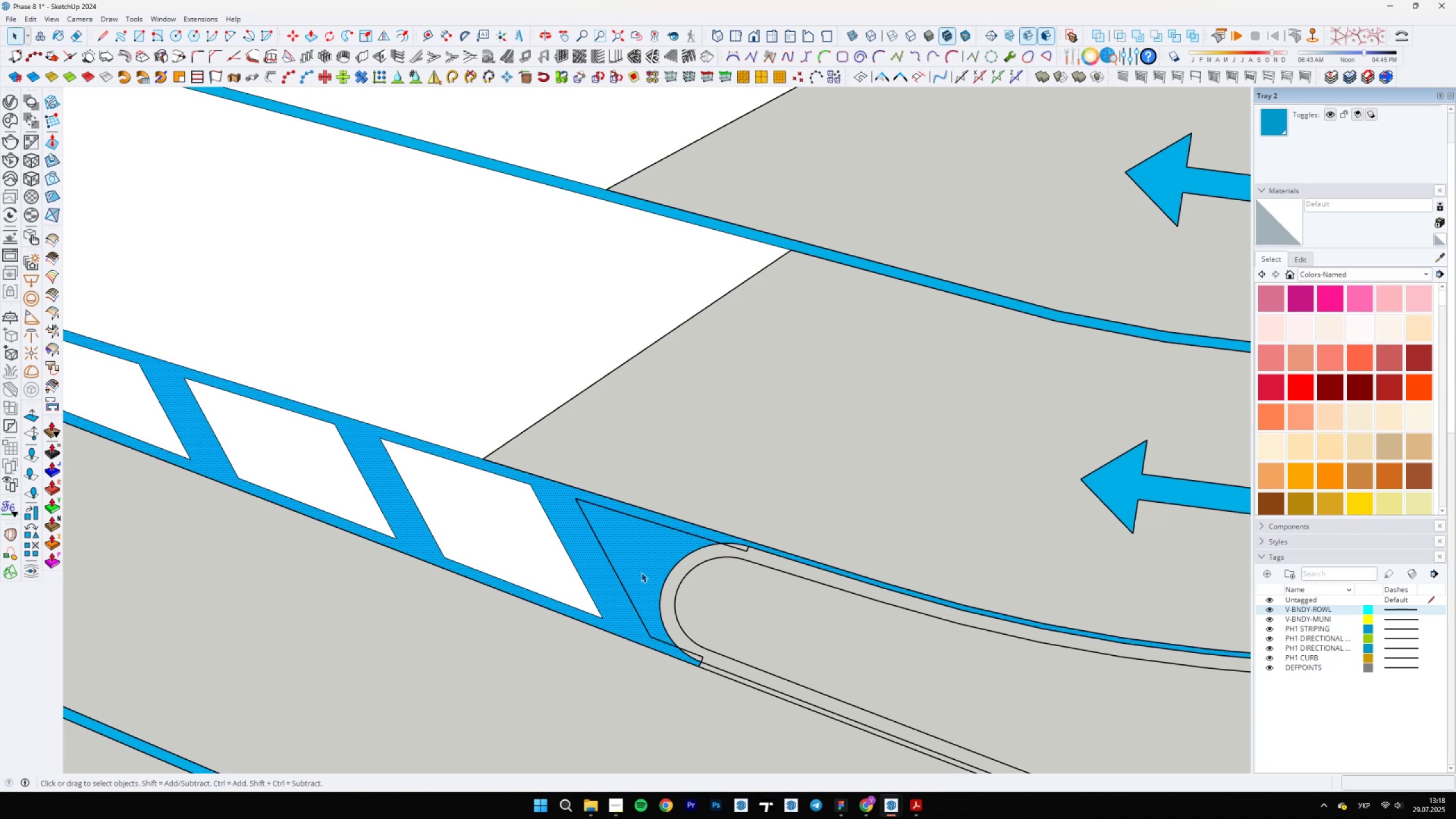 
scroll: coordinate [644, 586], scroll_direction: up, amount: 3.0
 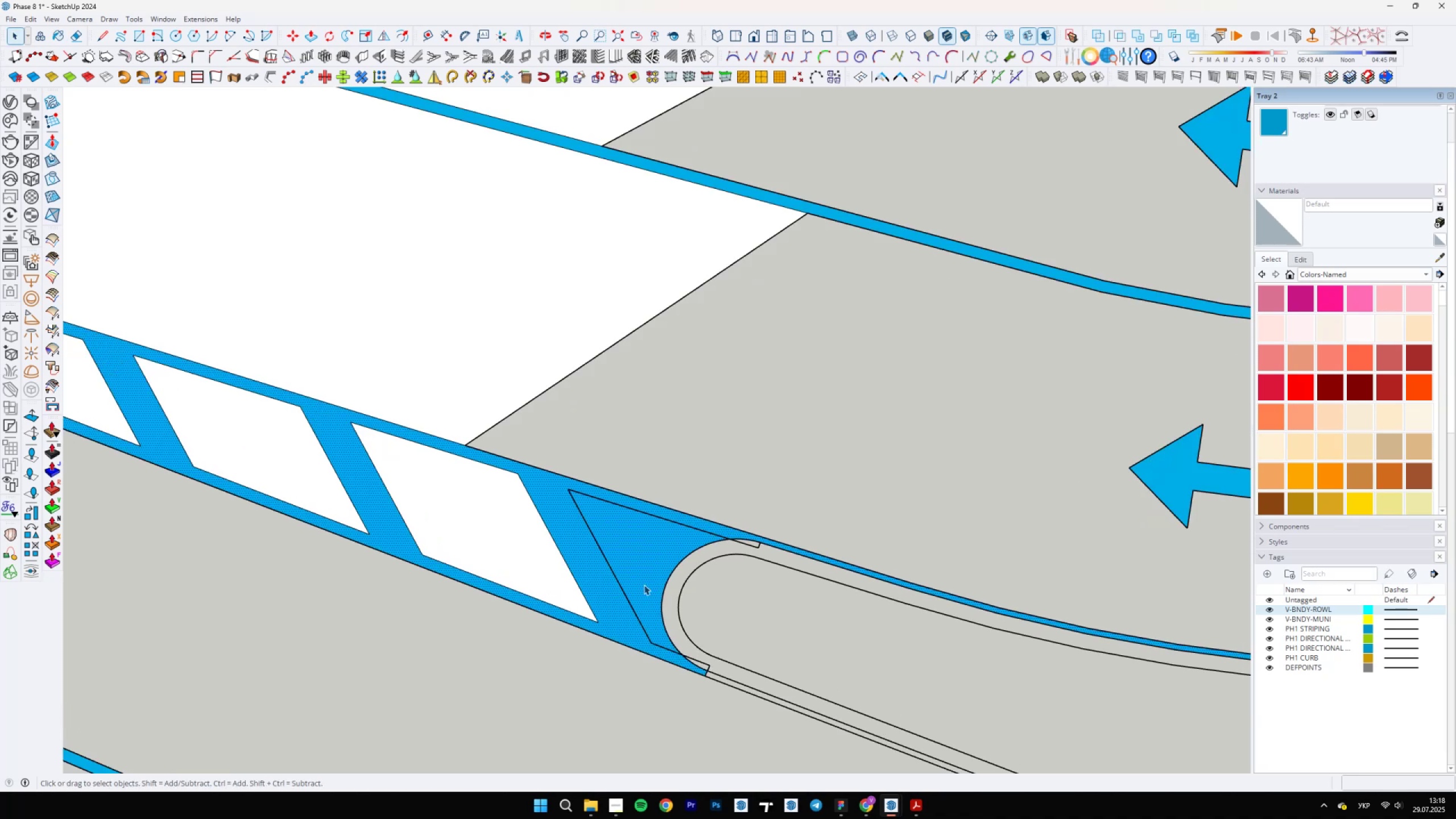 
key(L)
 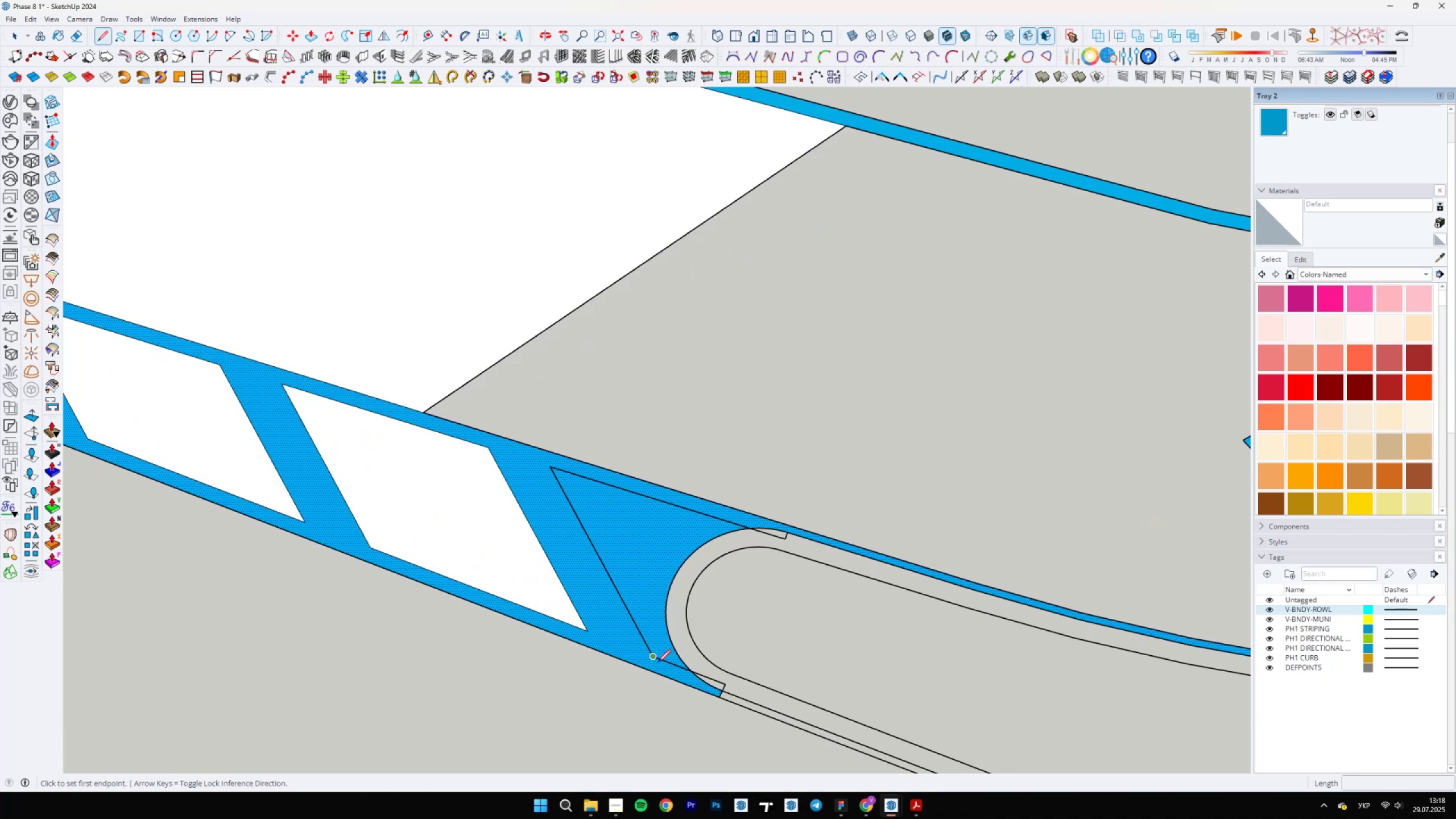 
left_click([656, 661])
 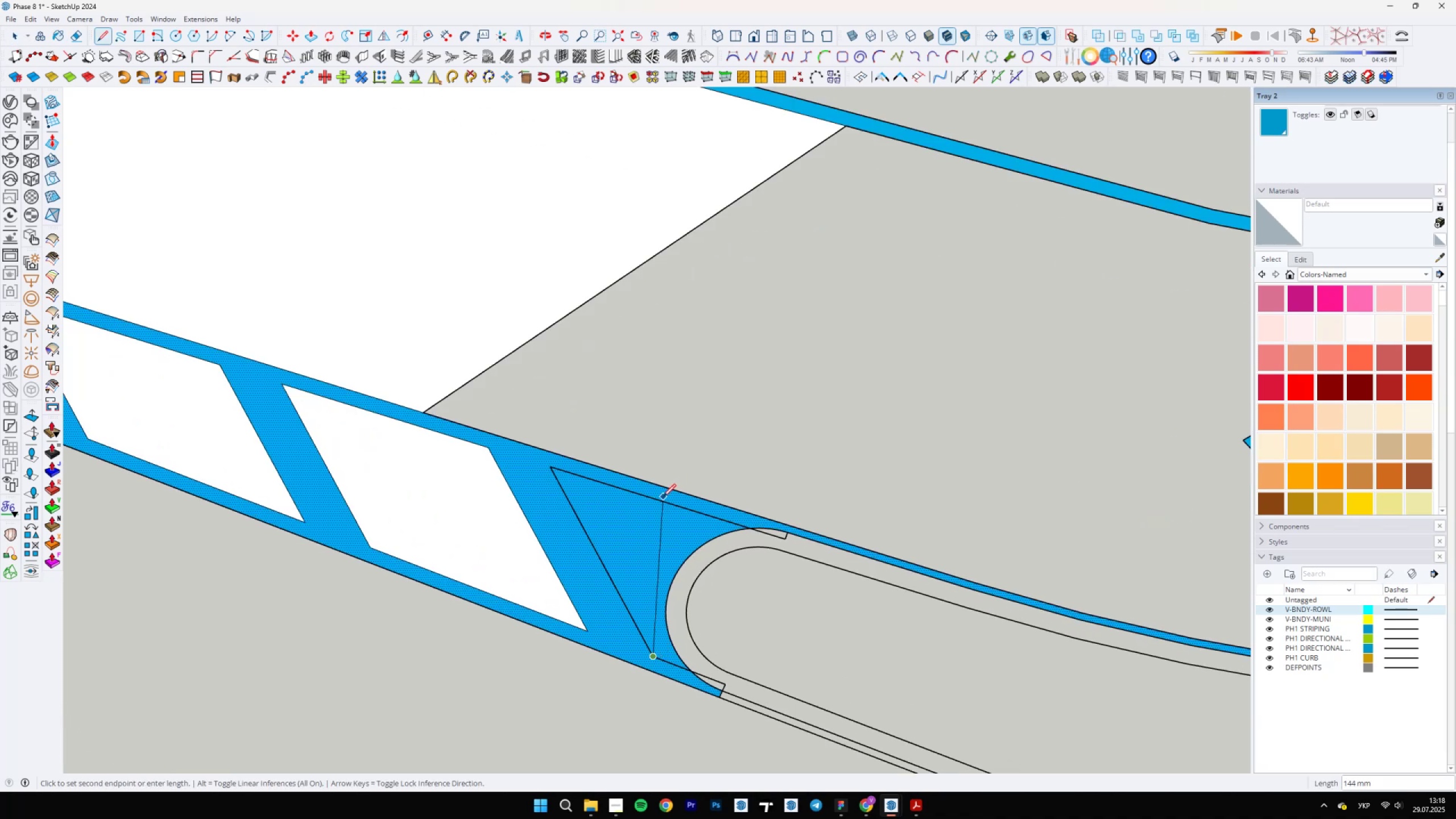 
left_click([661, 498])
 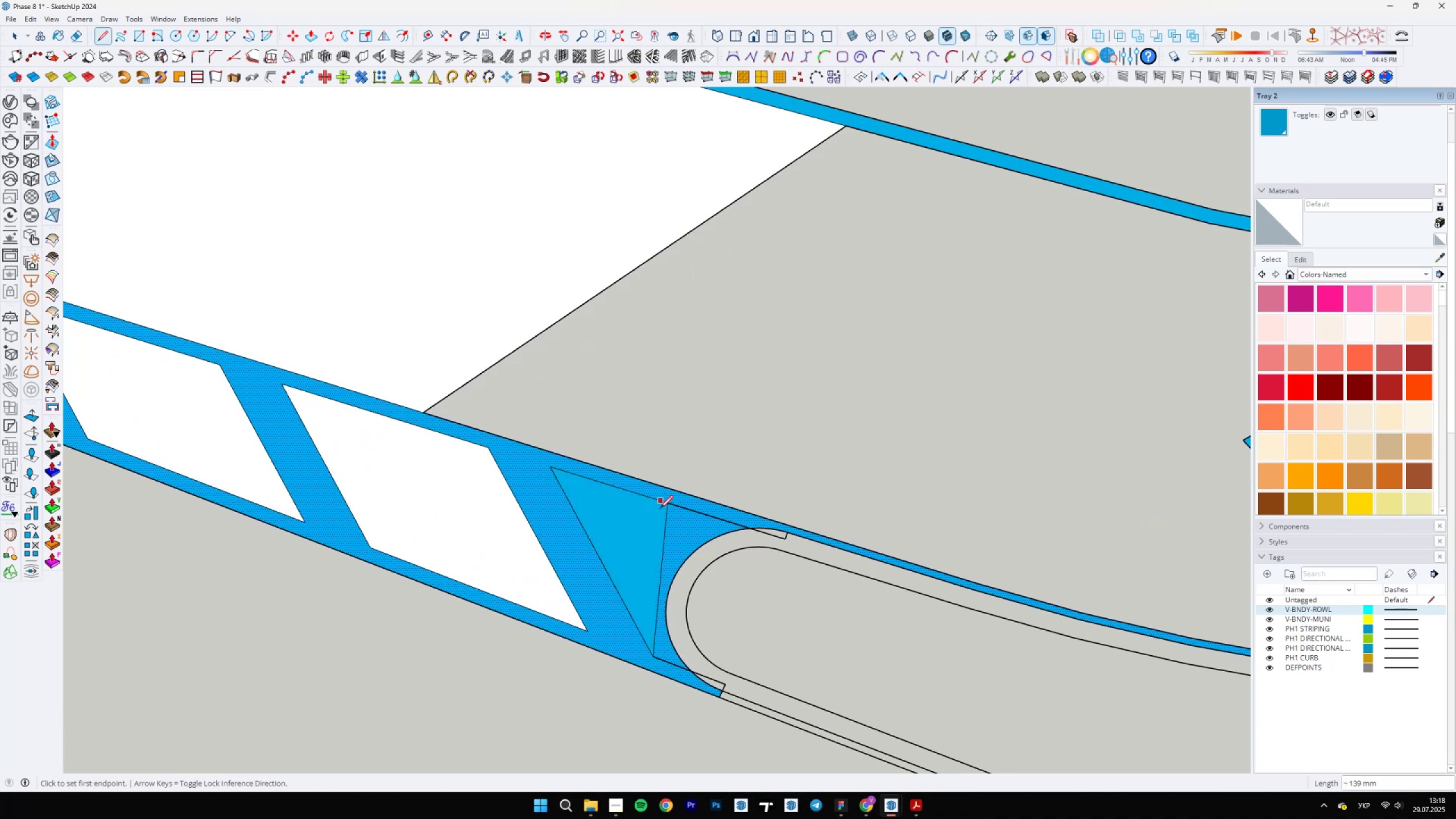 
key(Space)
 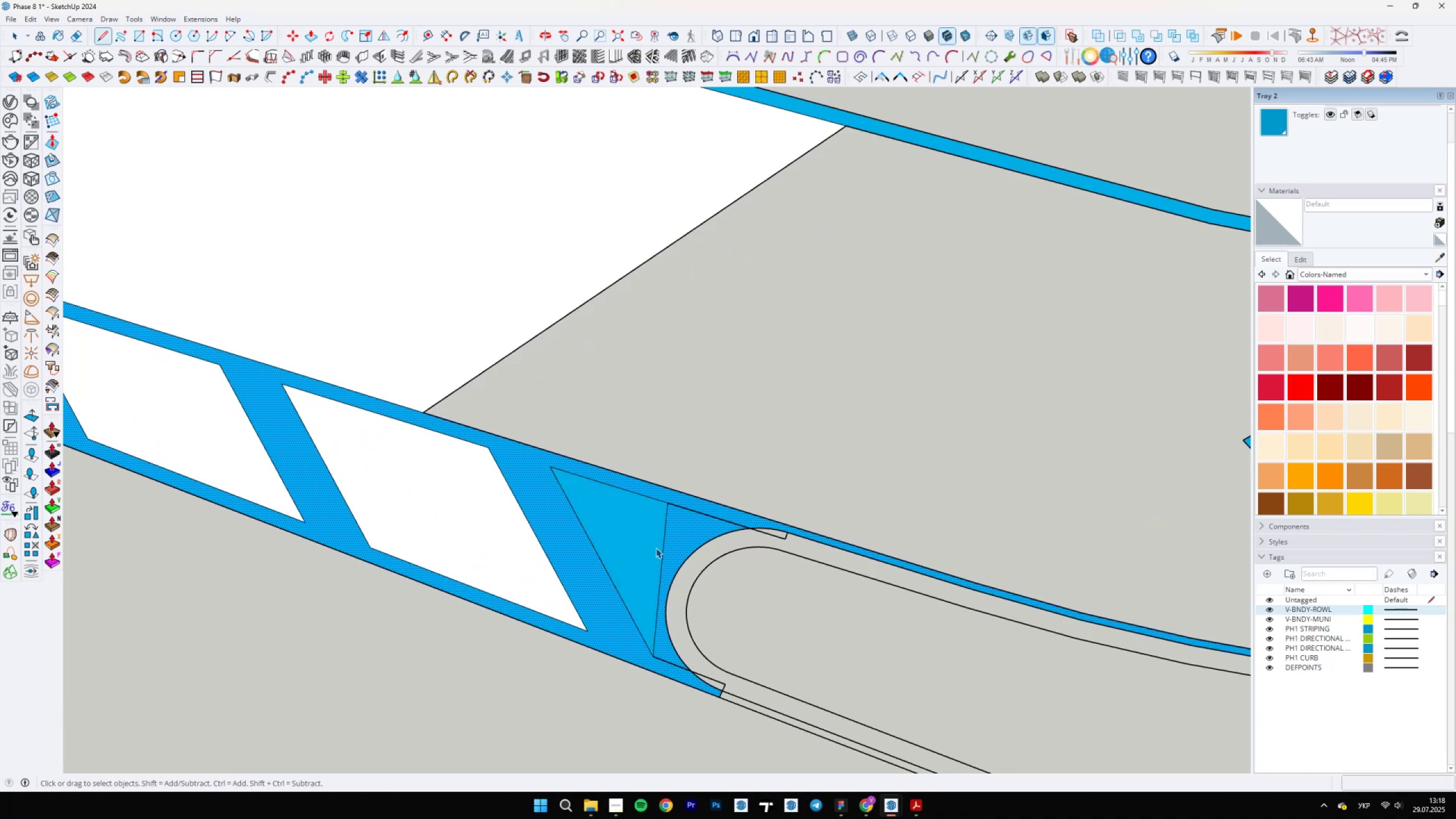 
double_click([655, 551])
 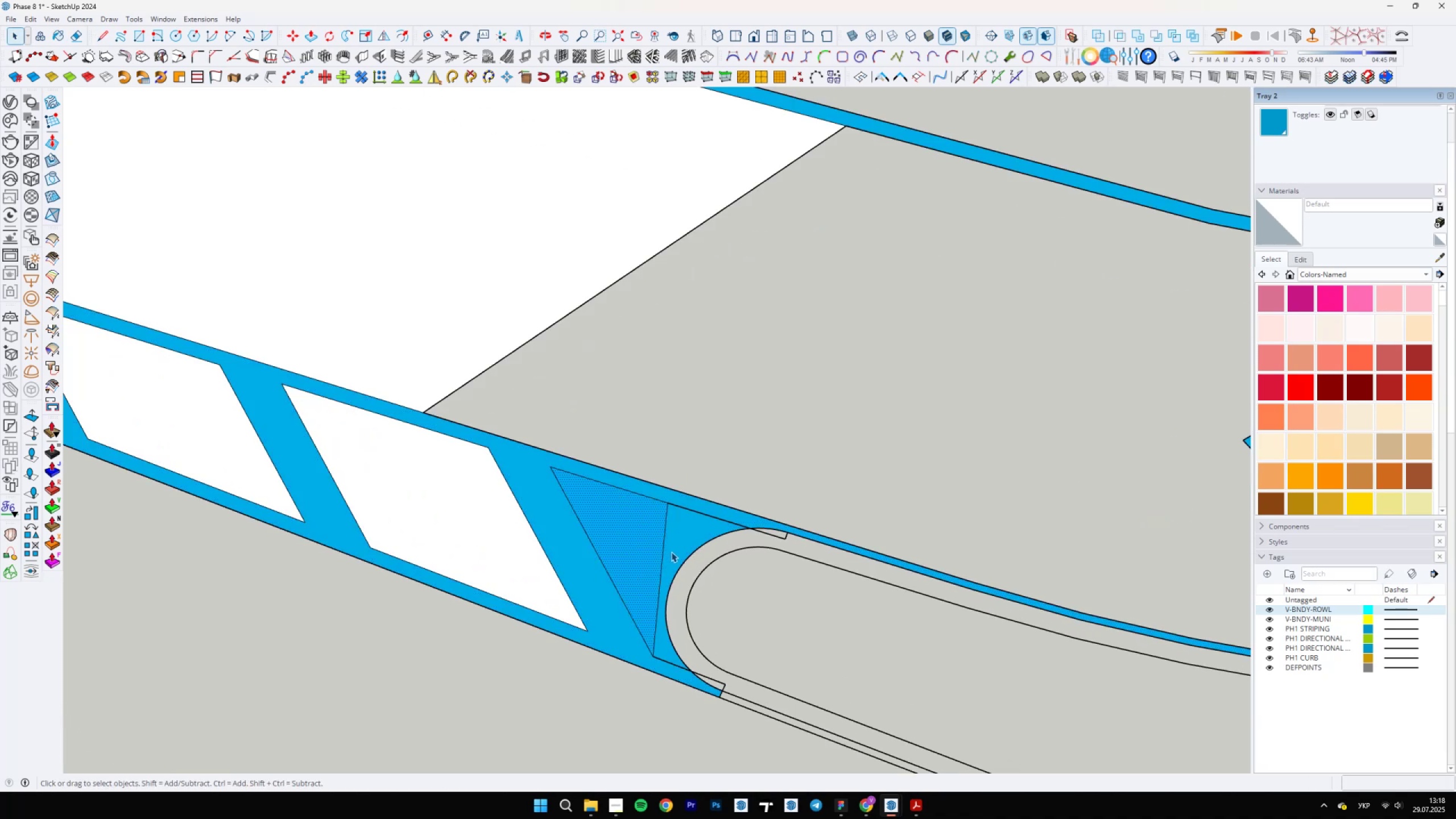 
triple_click([673, 552])
 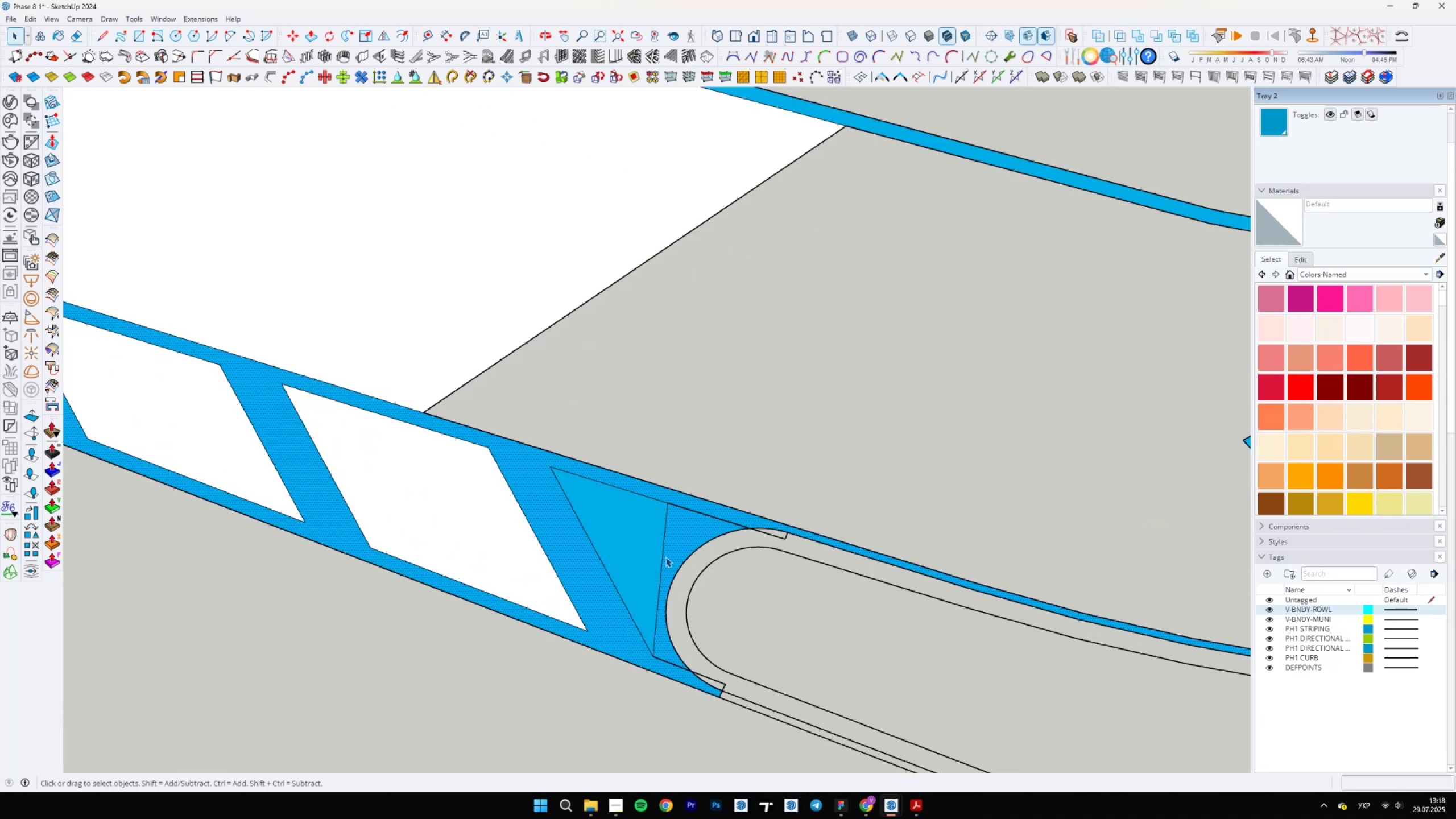 
key(Control+Z)
 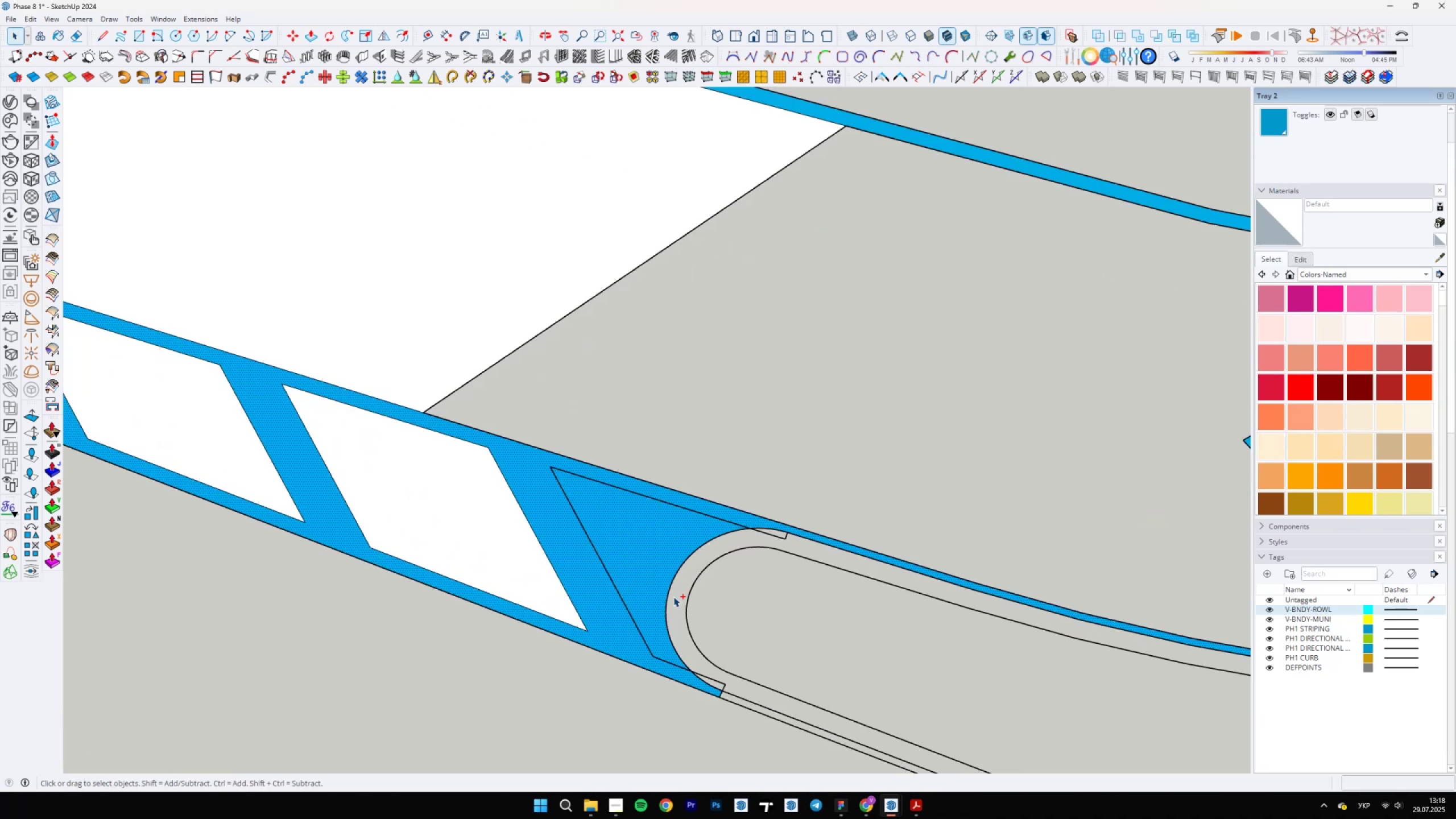 
key(Control+Z)
 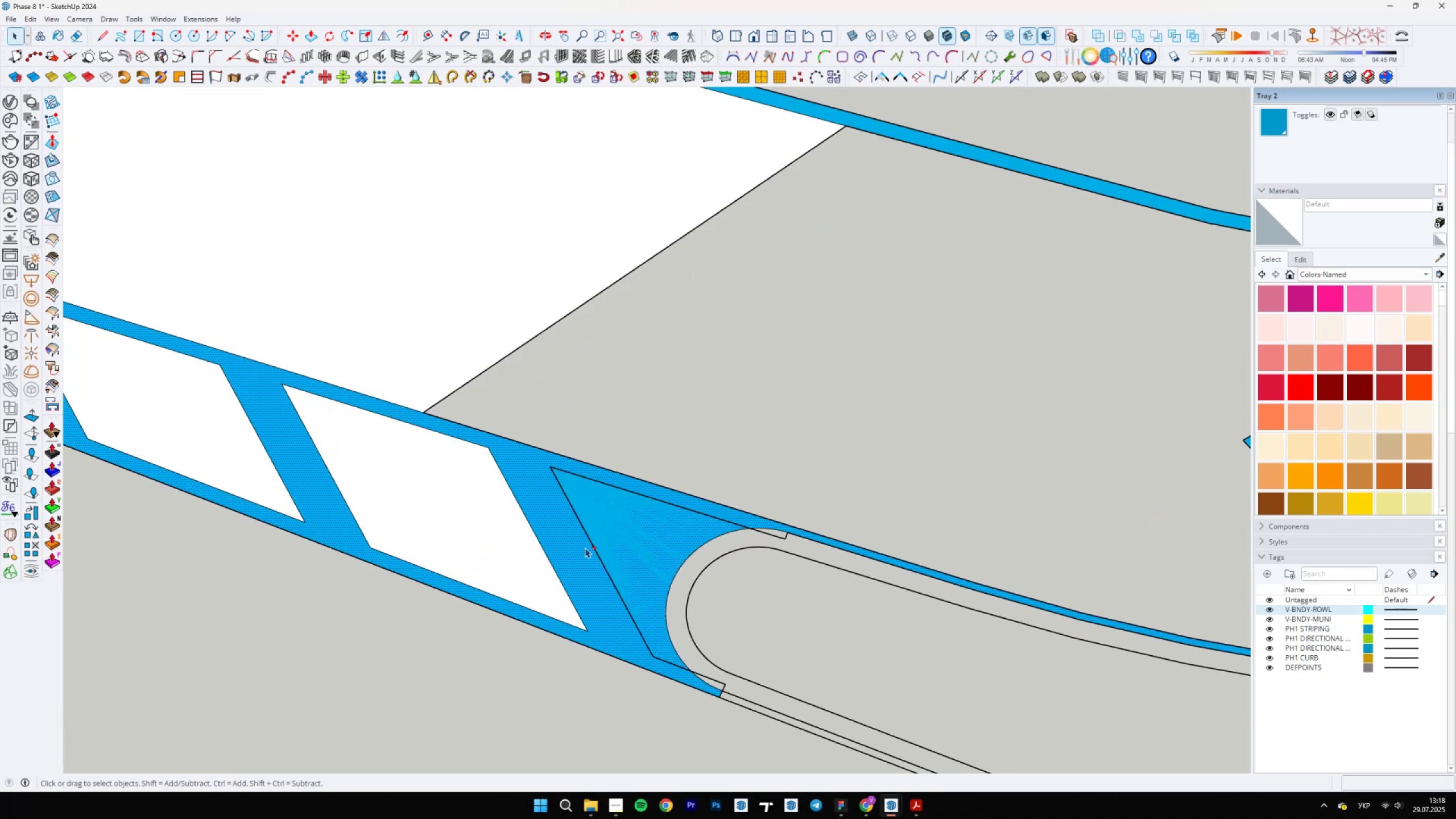 
key(Control+Z)
 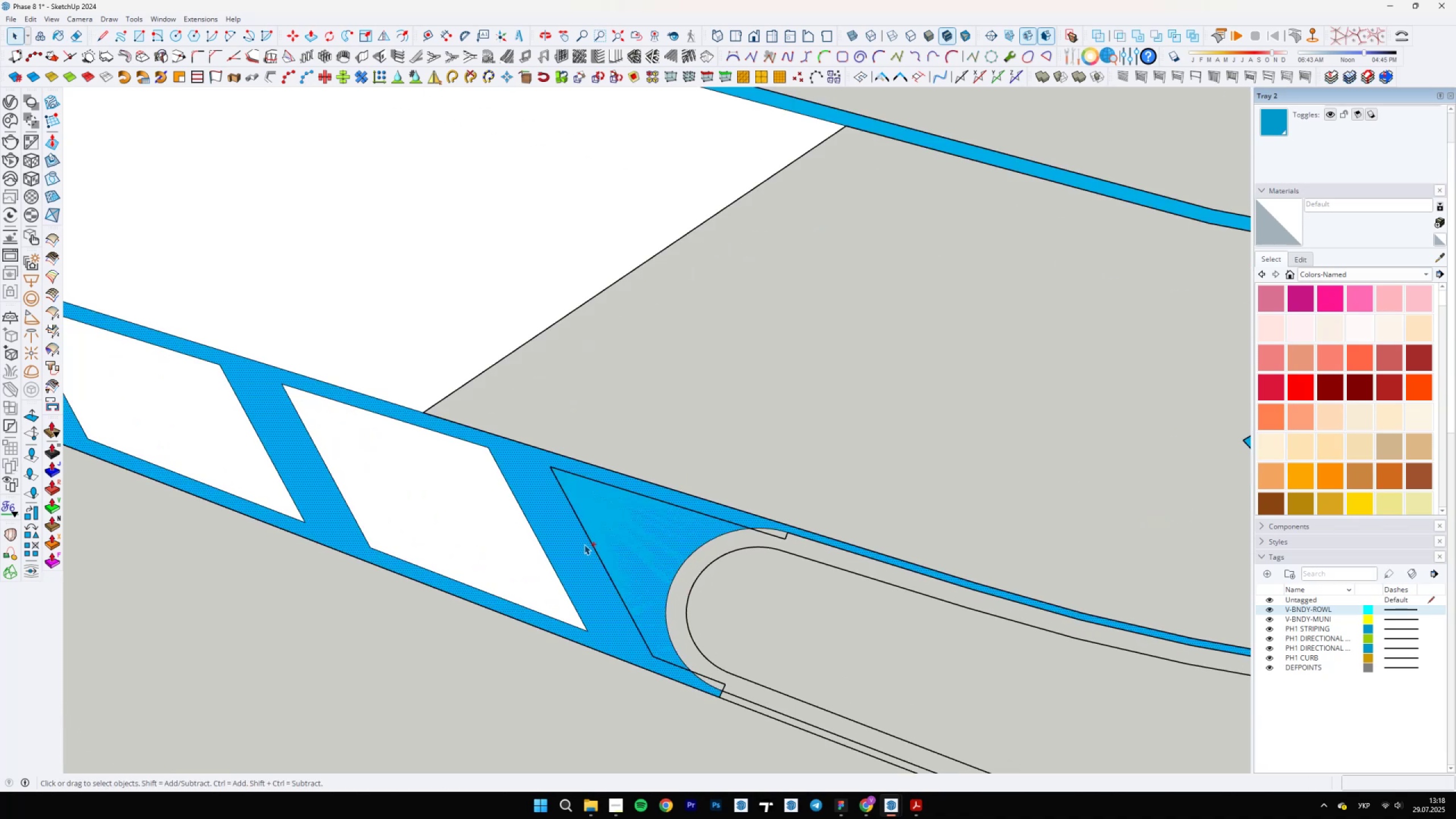 
key(Control+Z)
 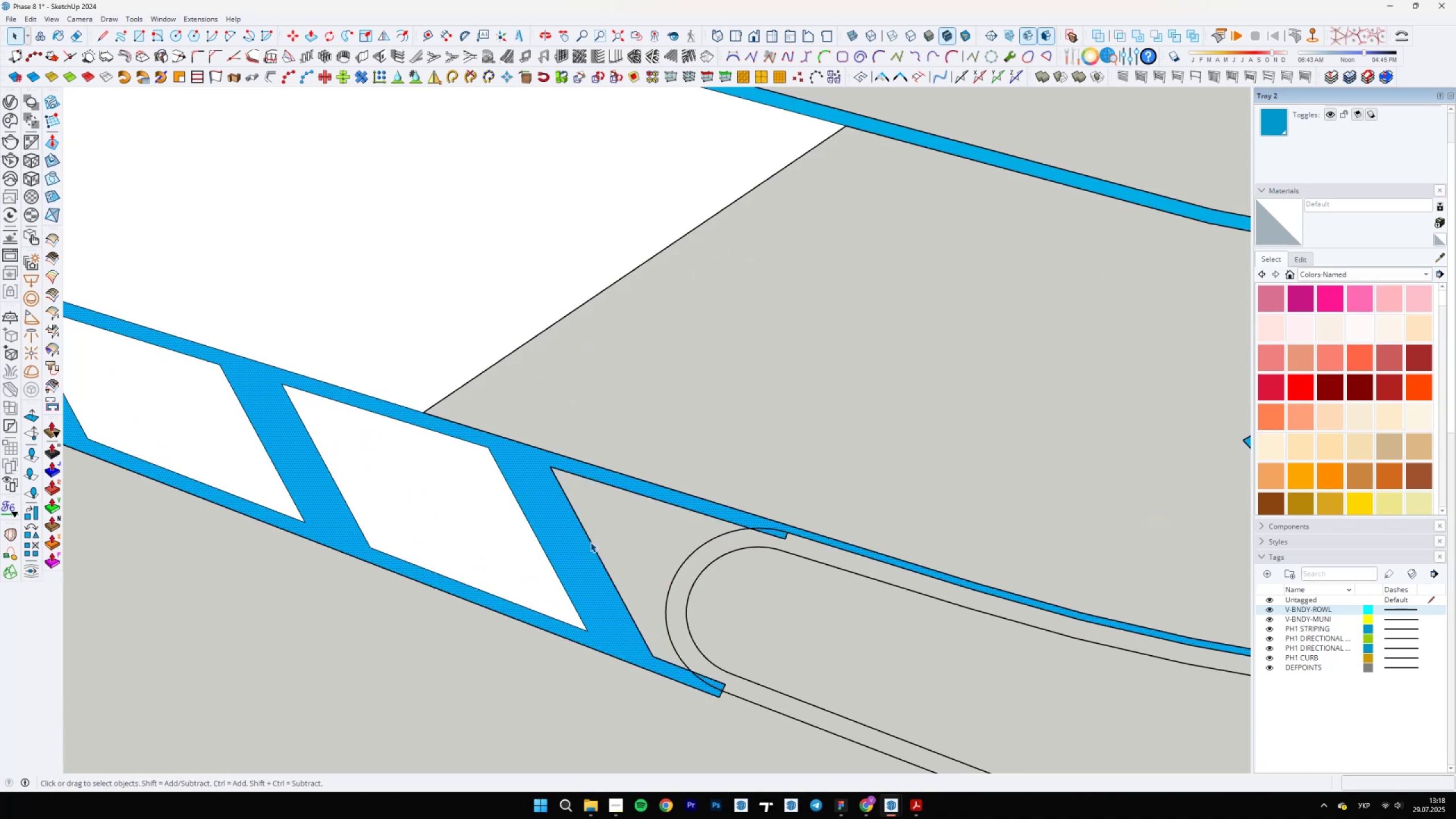 
scroll: coordinate [692, 662], scroll_direction: none, amount: 0.0
 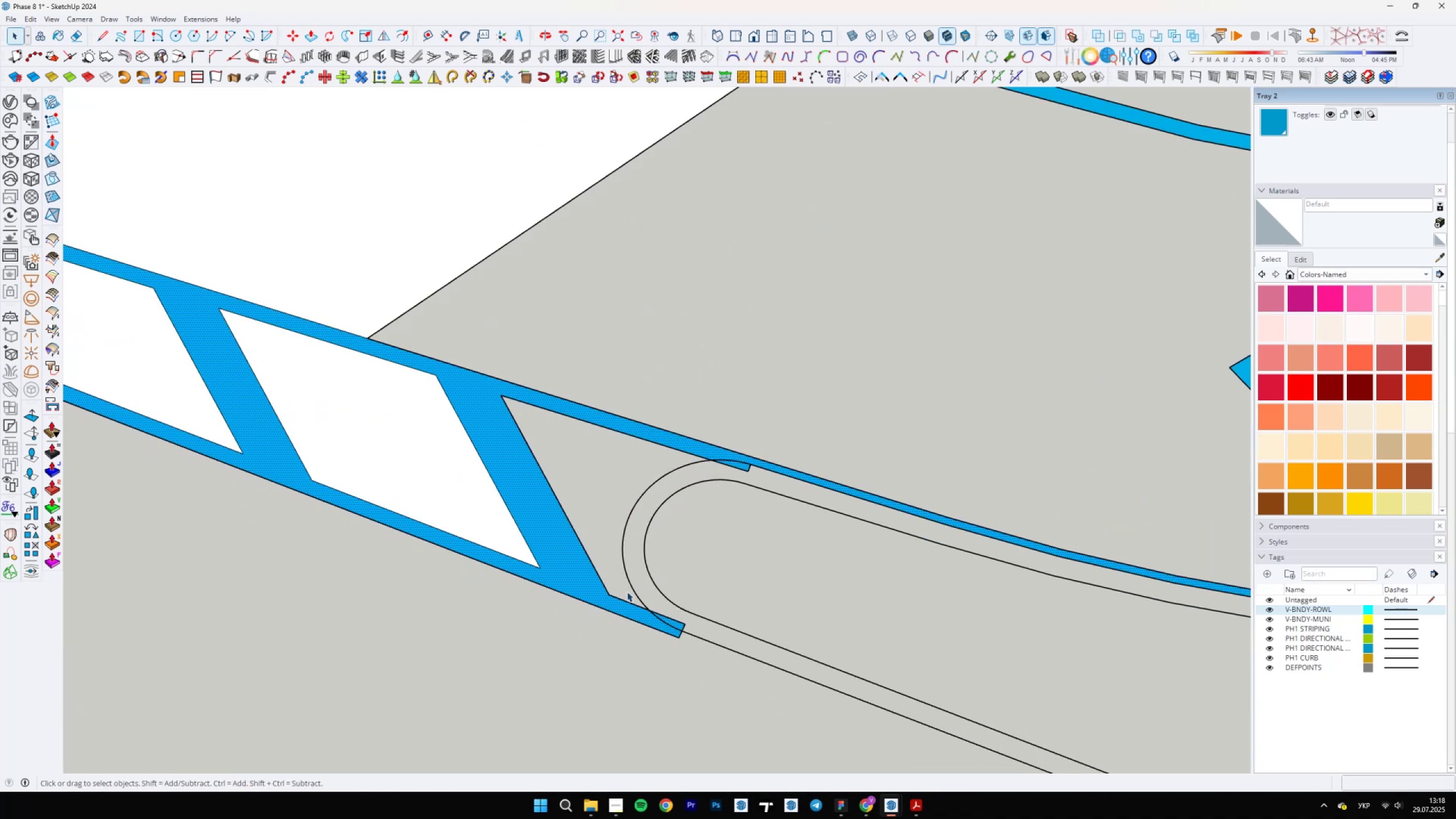 
key(L)
 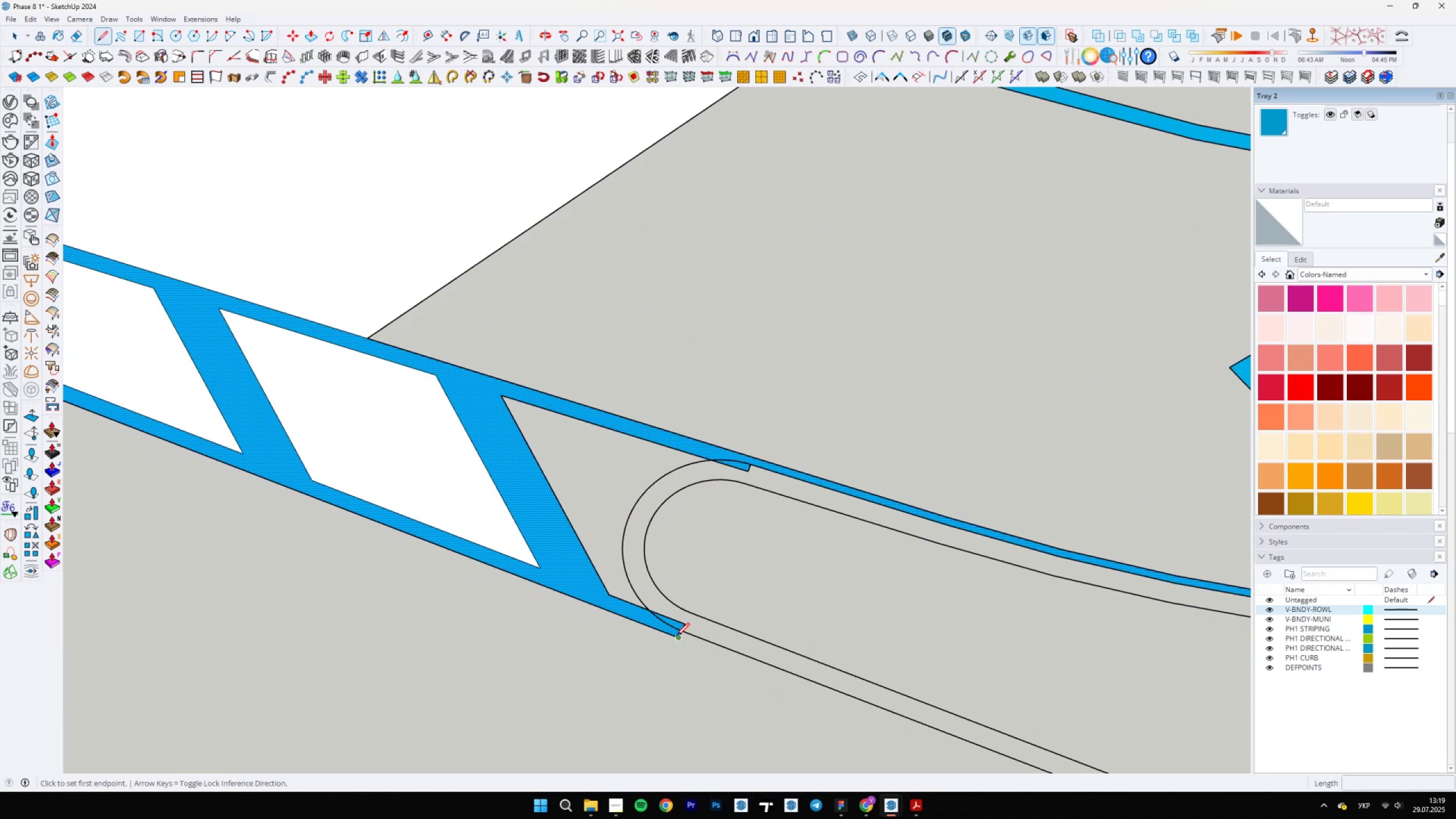 
left_click([677, 636])
 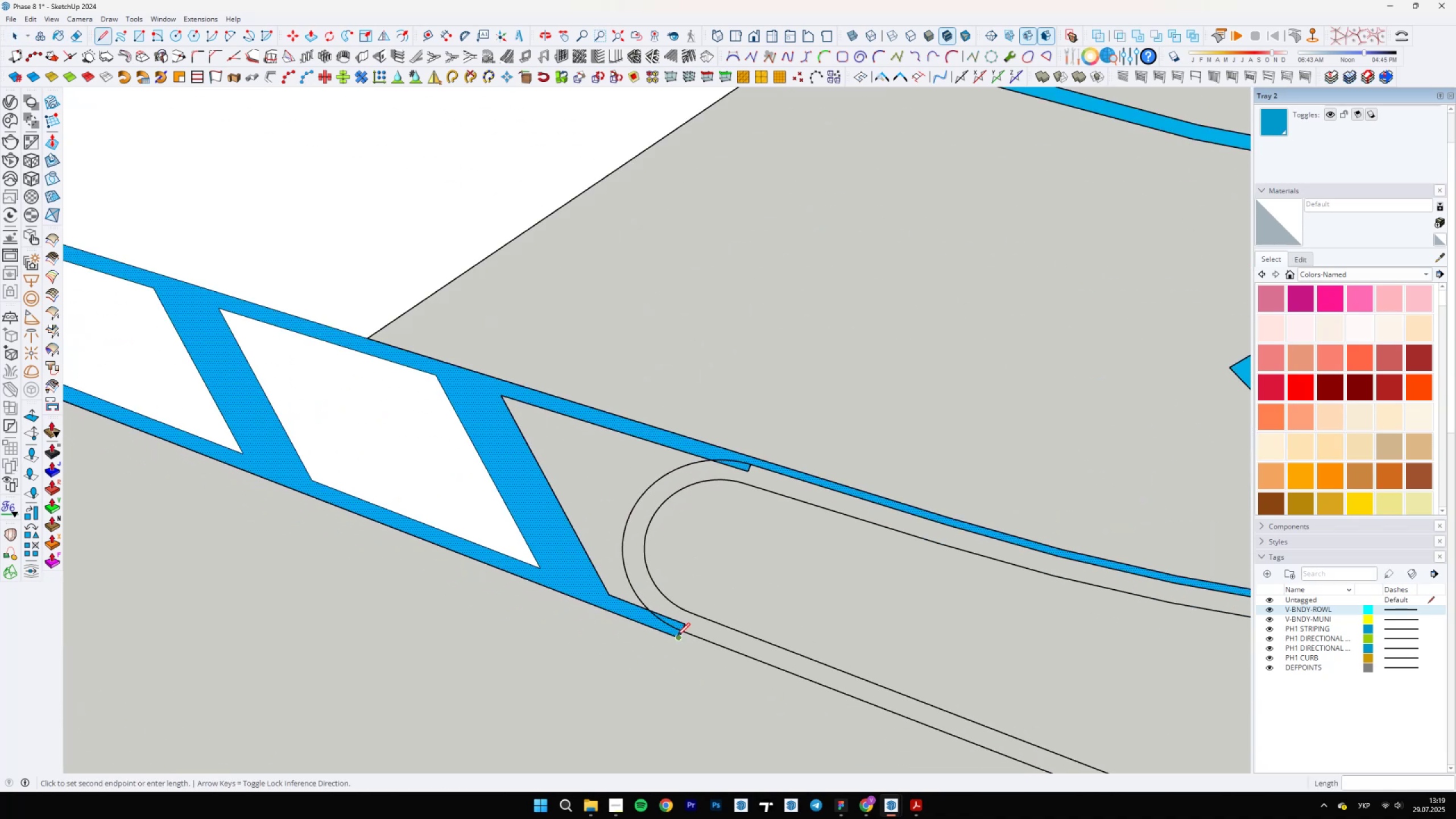 
scroll: coordinate [880, 657], scroll_direction: down, amount: 1.0
 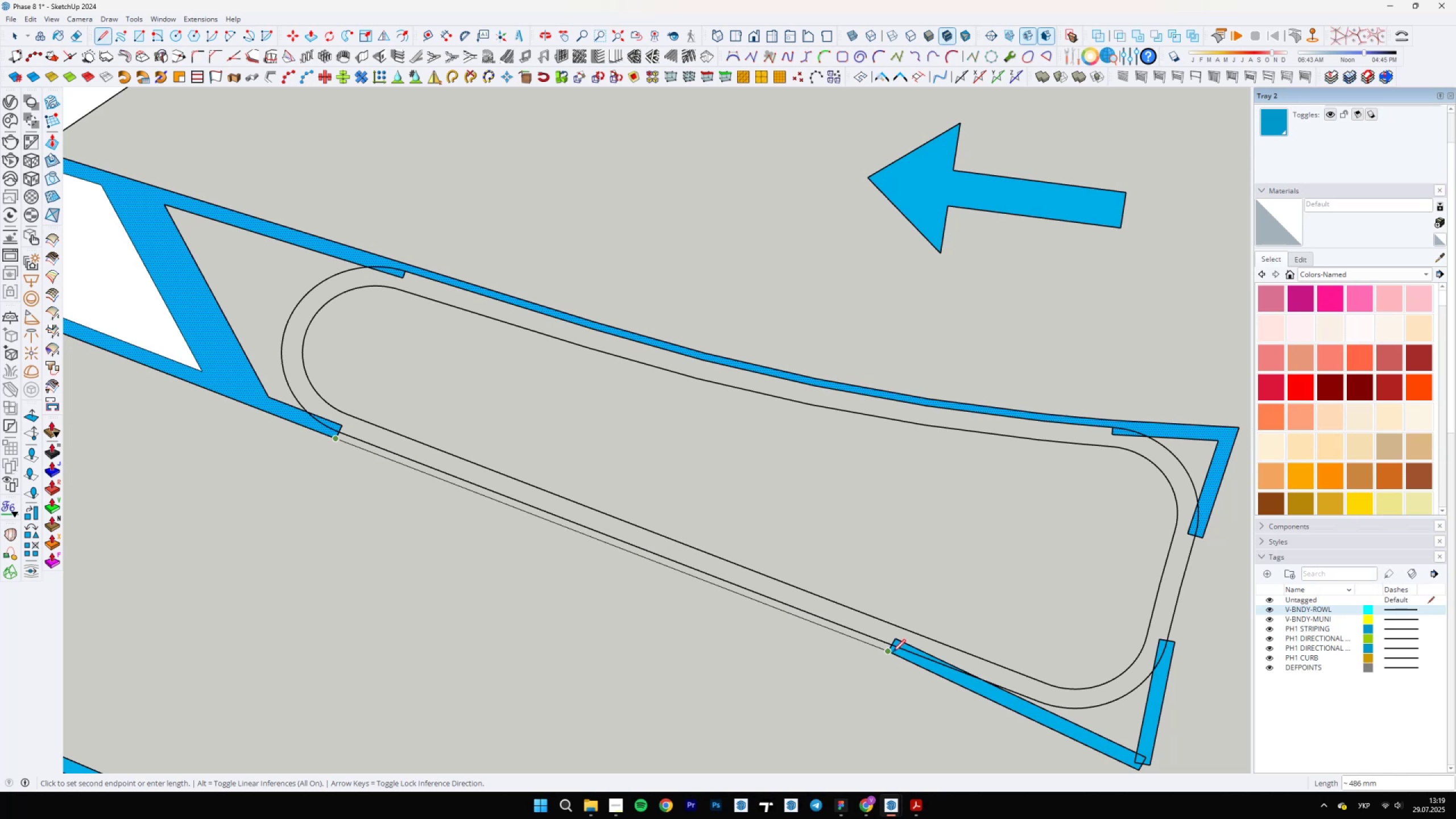 
left_click([892, 652])
 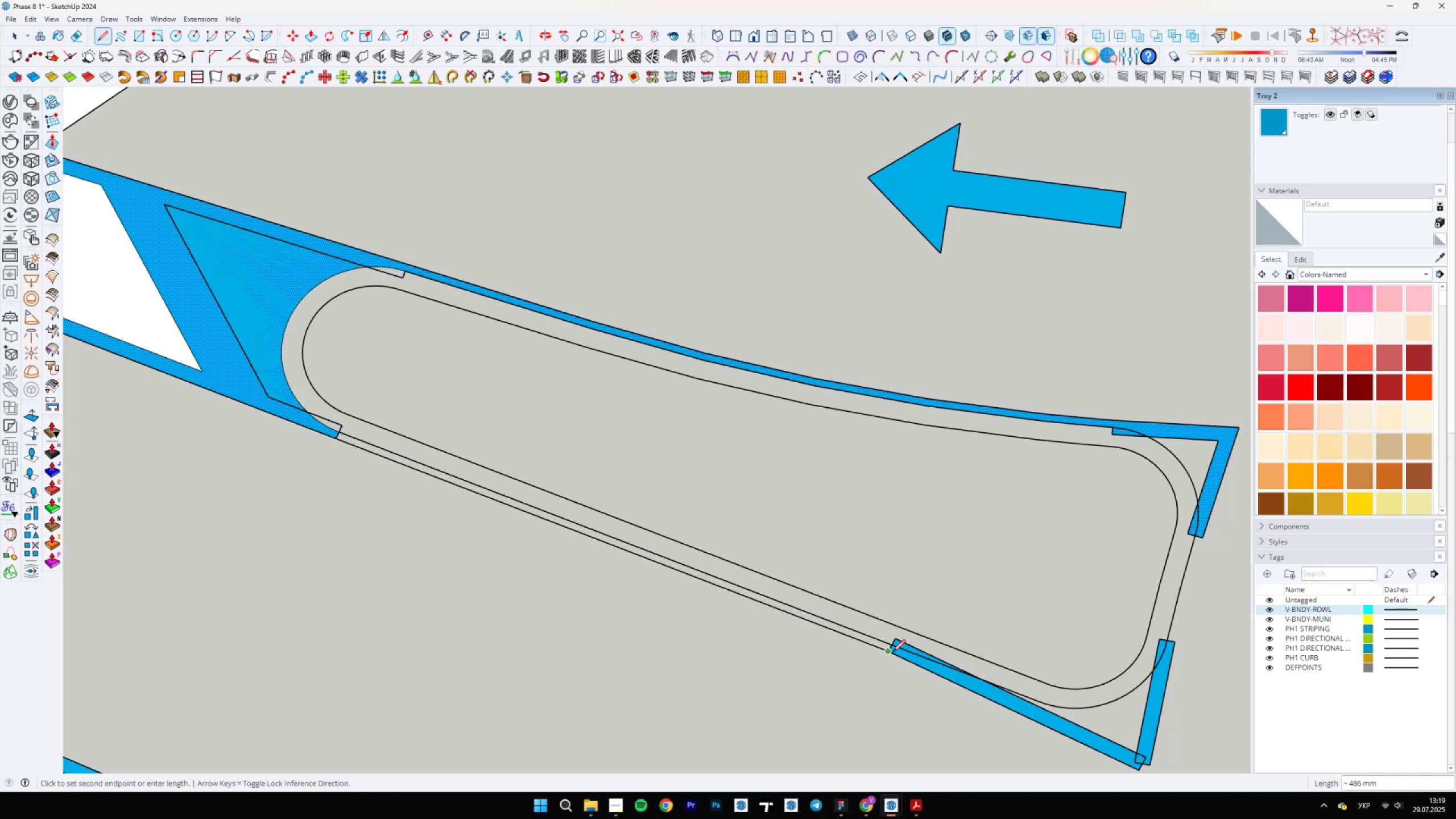 
key(Space)
 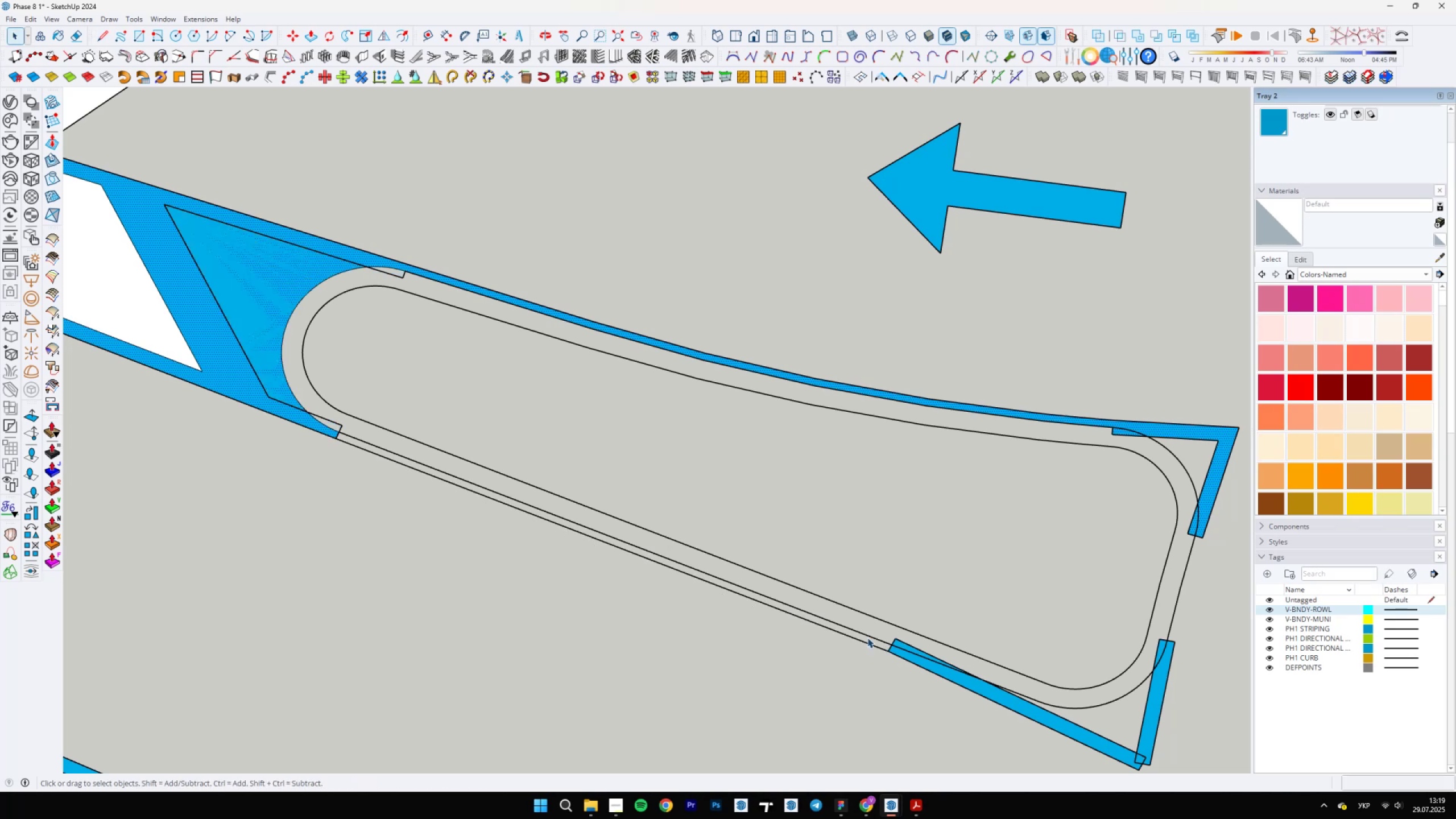 
scroll: coordinate [688, 574], scroll_direction: down, amount: 5.0
 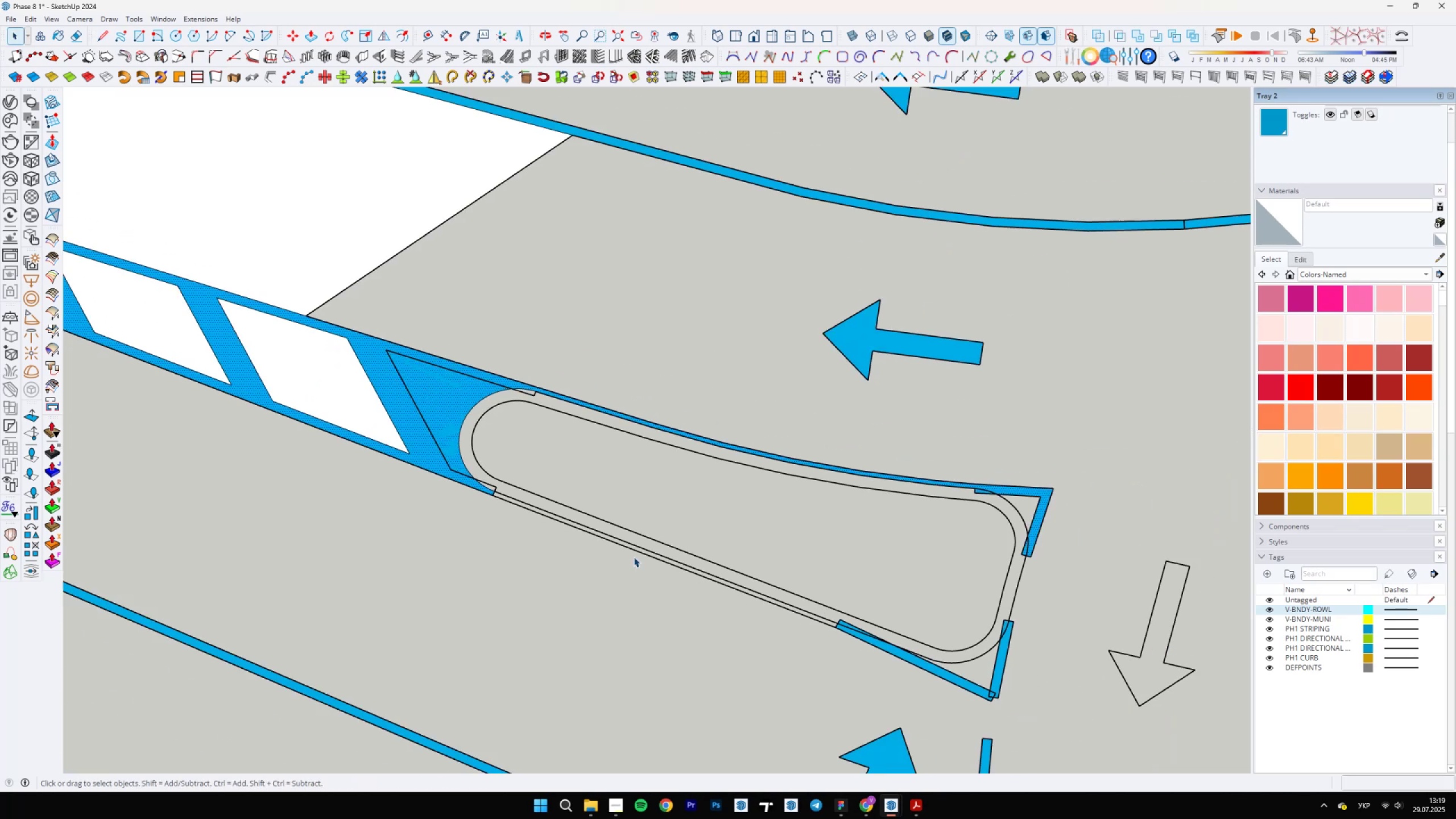 
key(Control+Z)
 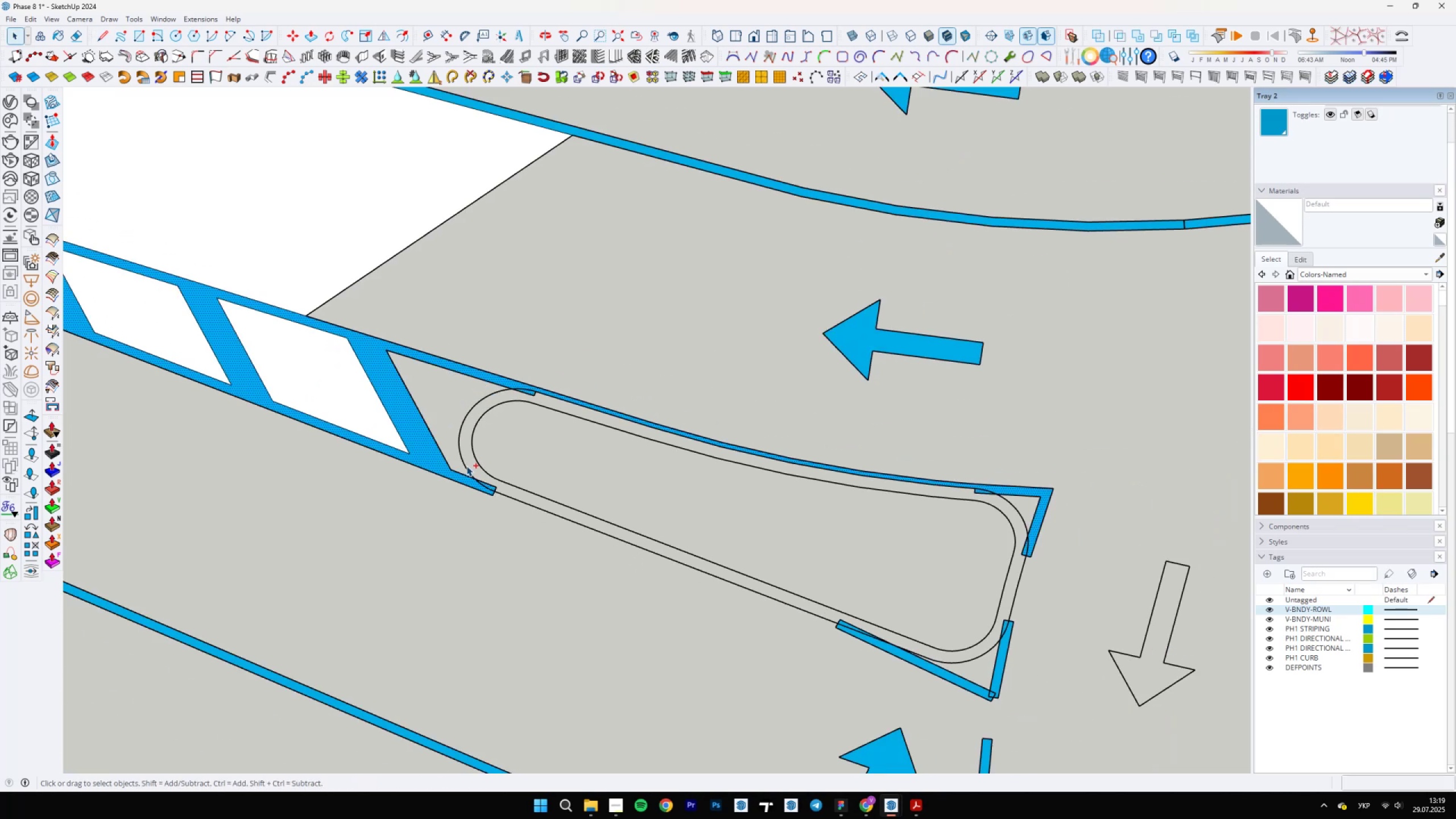 
scroll: coordinate [566, 543], scroll_direction: up, amount: 19.0
 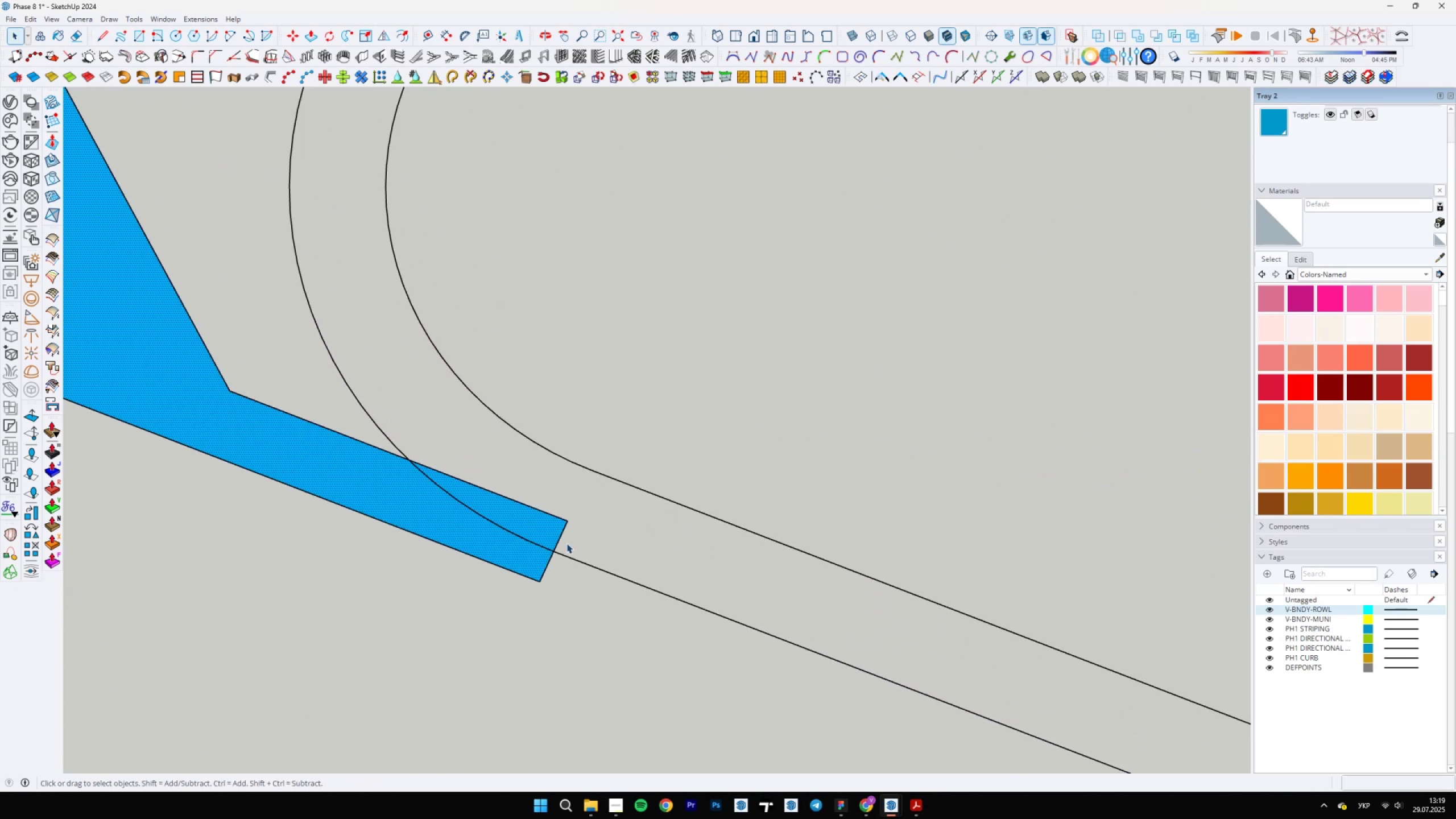 
key(L)
 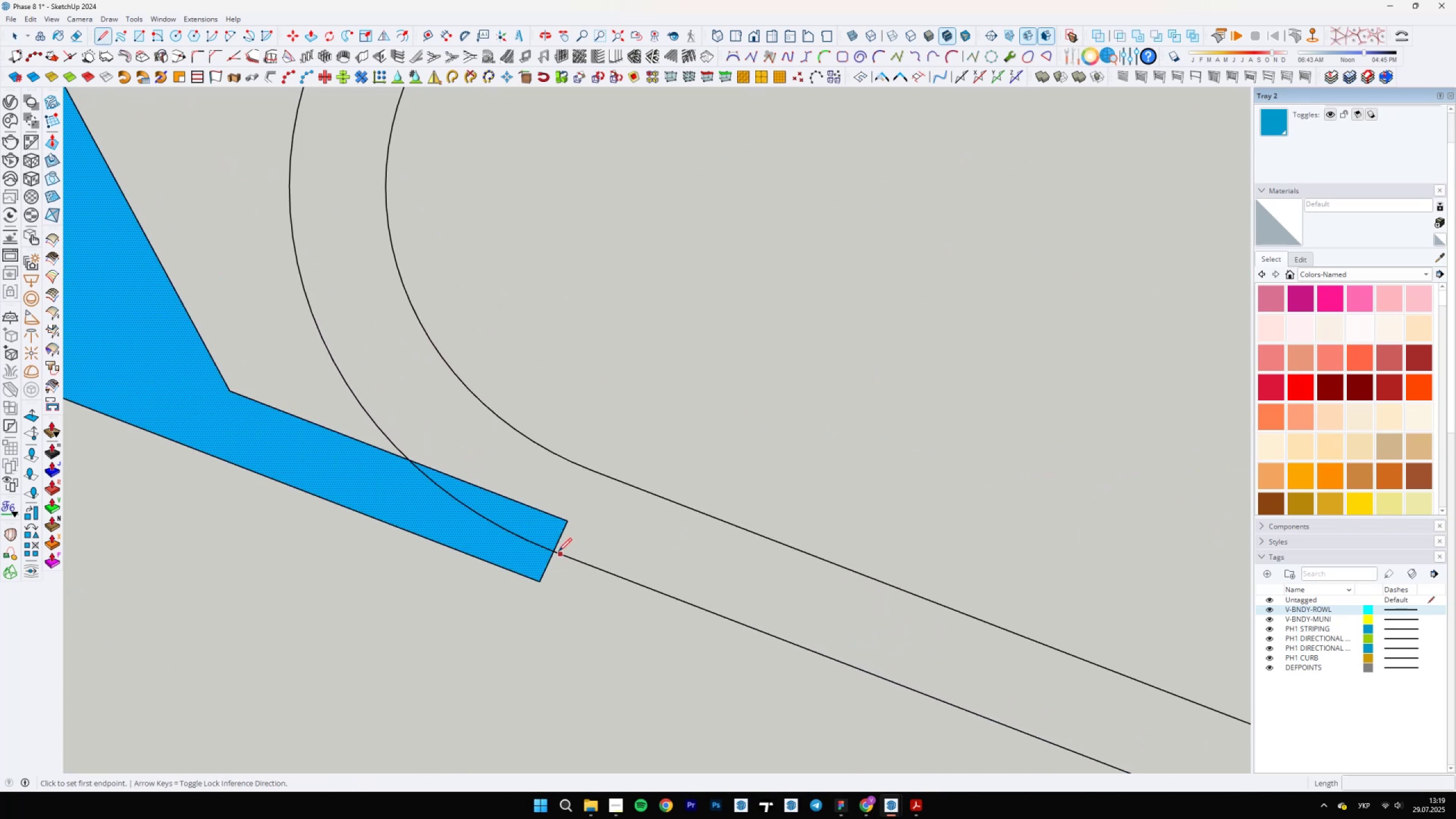 
left_click([556, 551])
 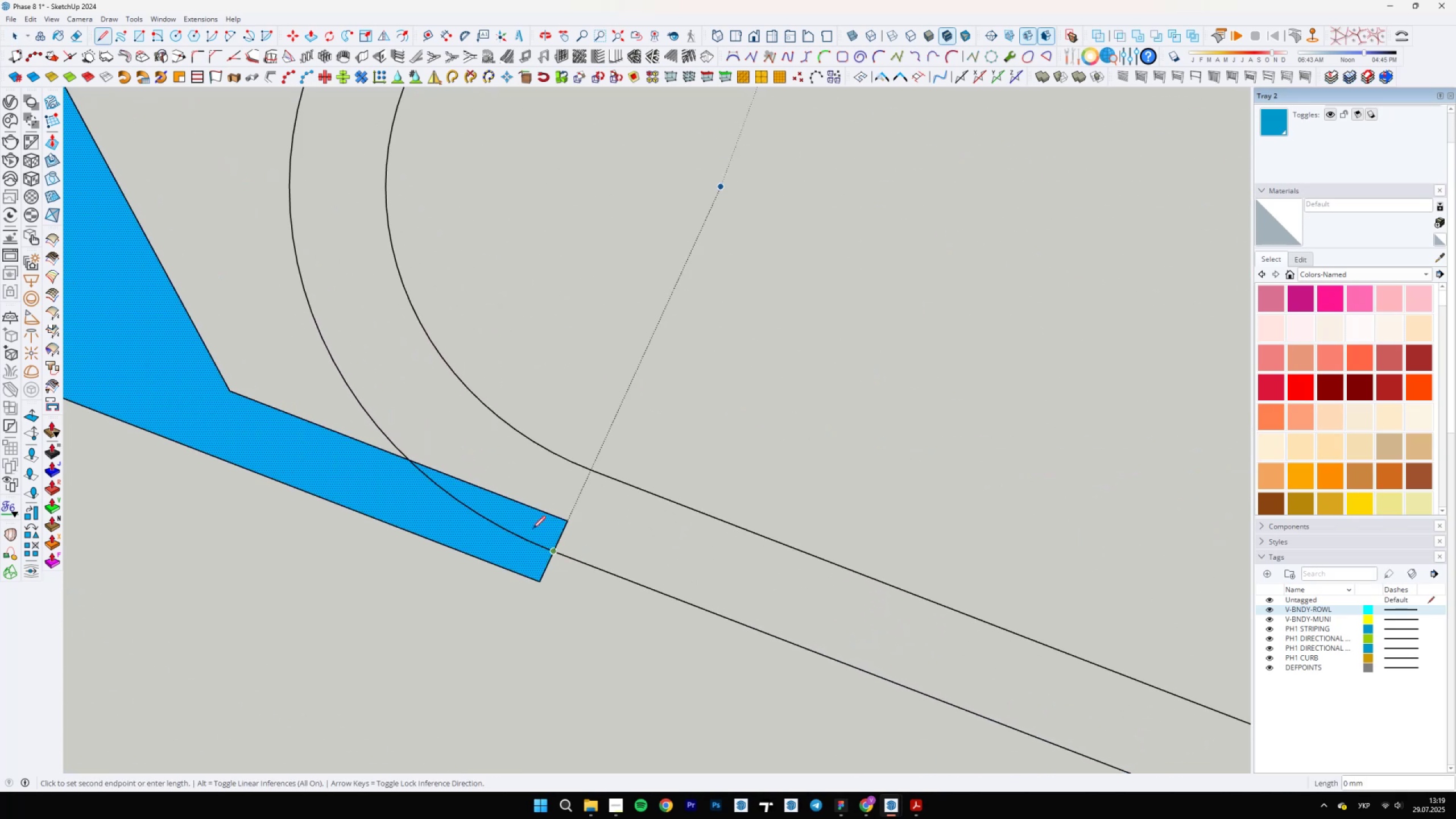 
scroll: coordinate [440, 452], scroll_direction: up, amount: 5.0
 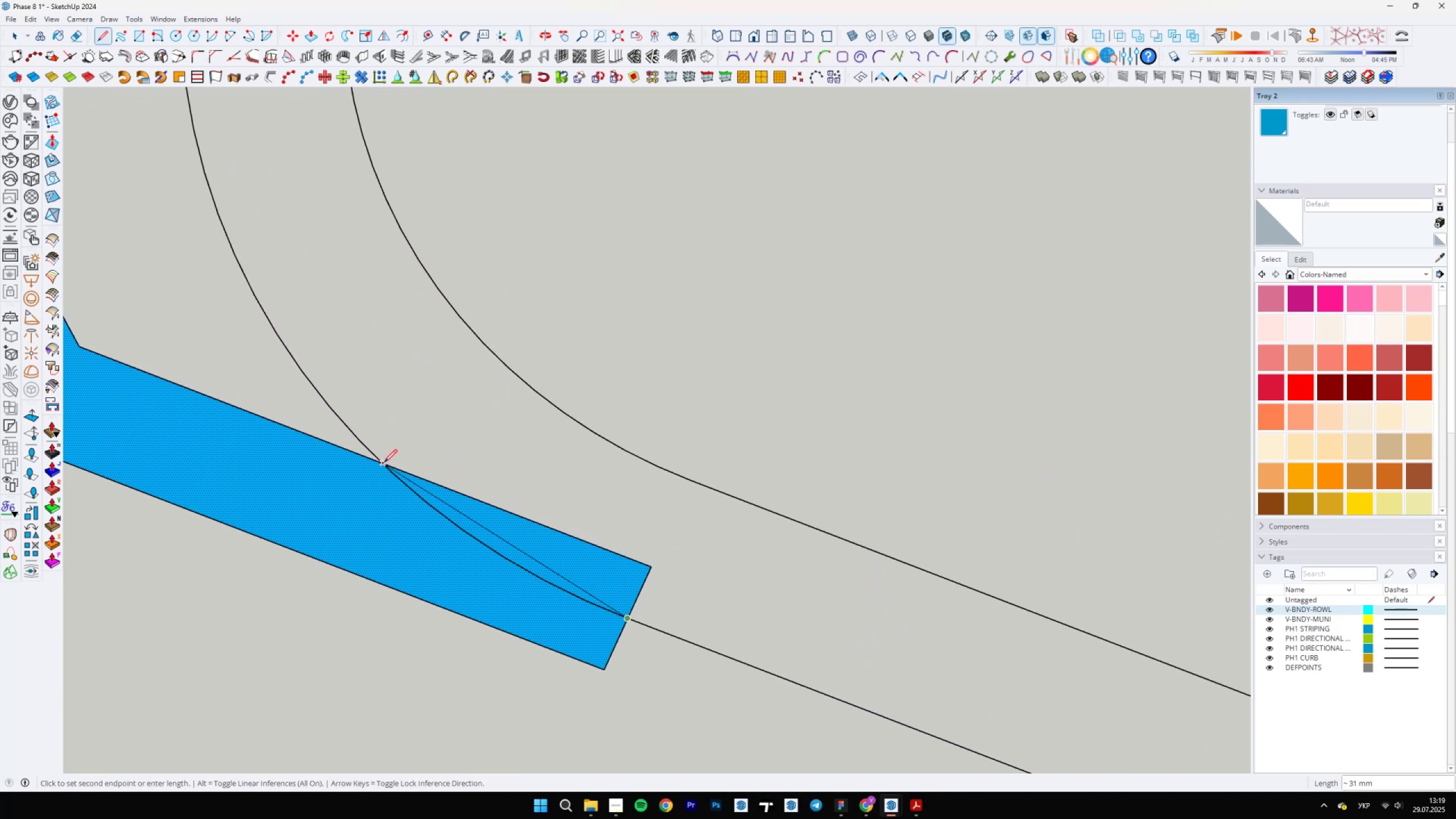 
left_click([382, 462])
 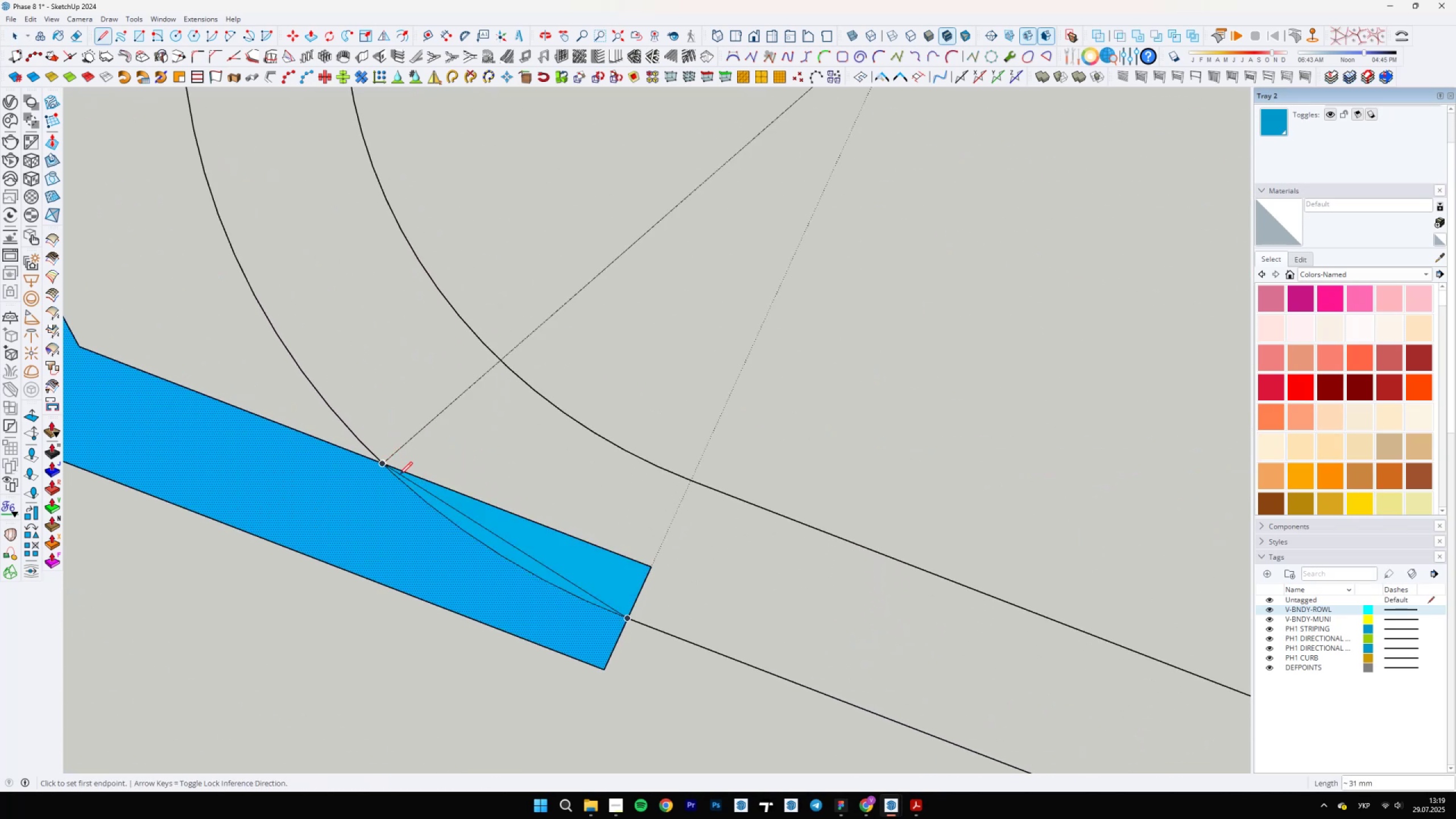 
key(E)
 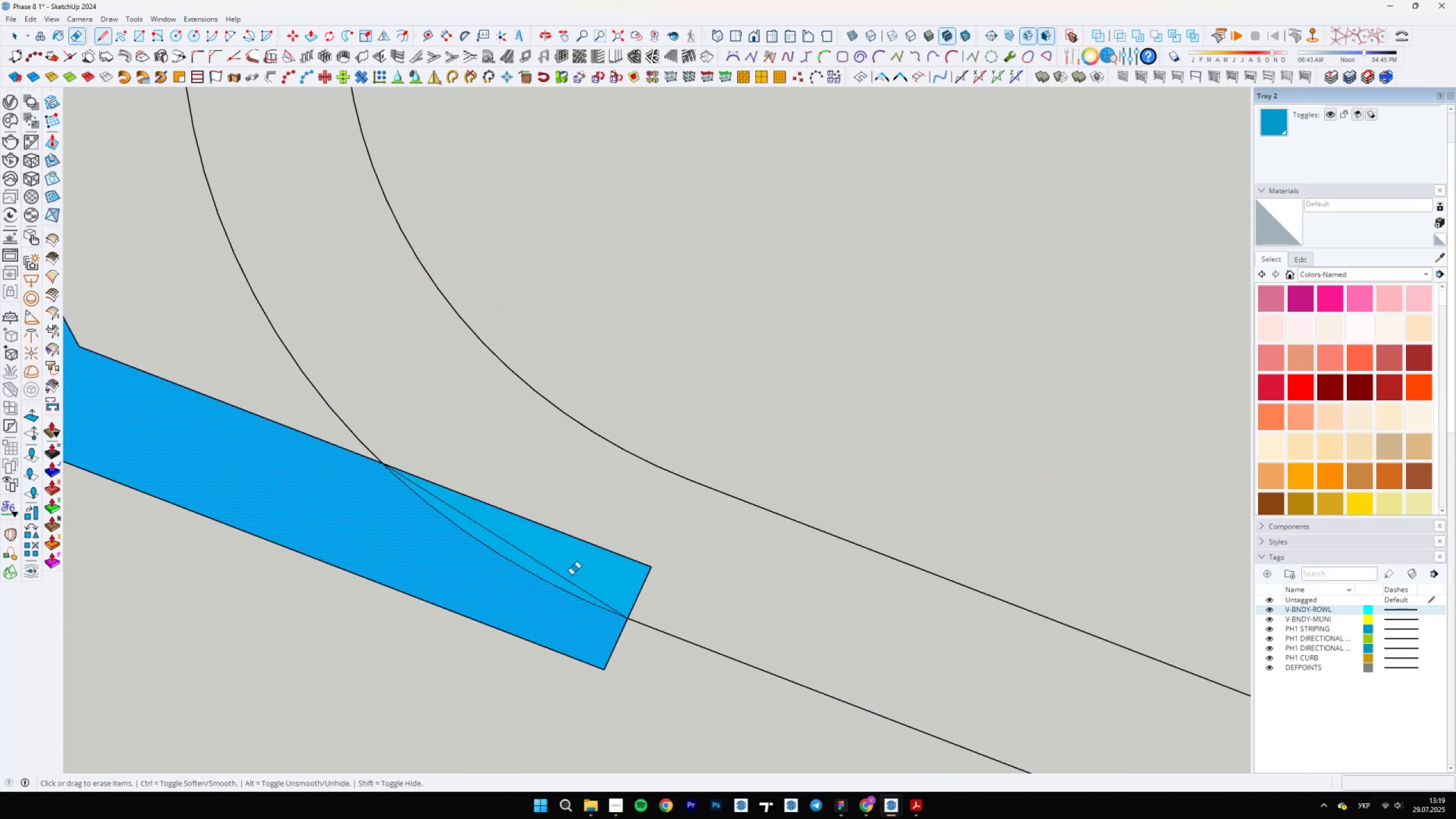 
left_click_drag(start_coordinate=[559, 572], to_coordinate=[552, 572])
 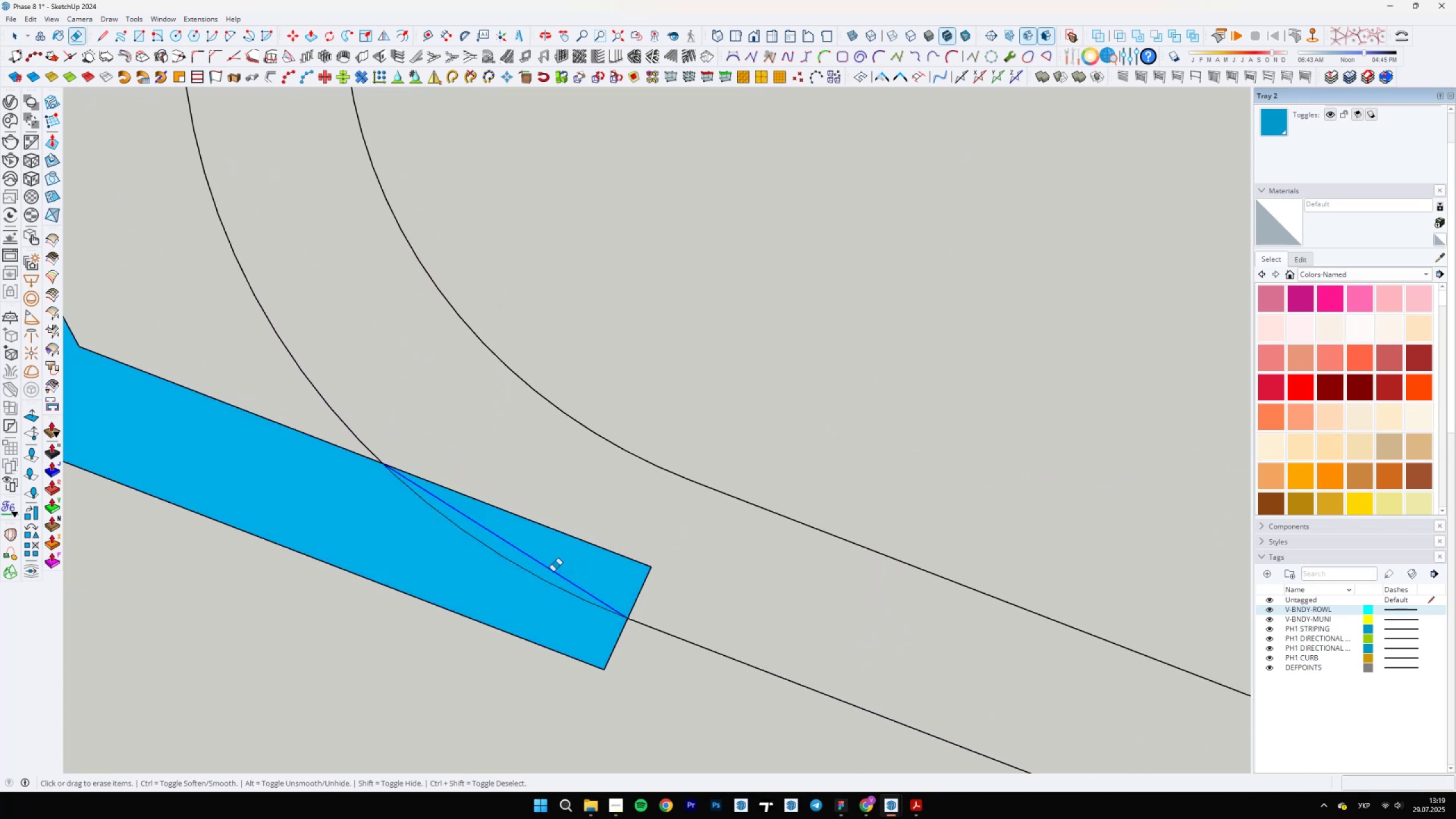 
key(Space)
 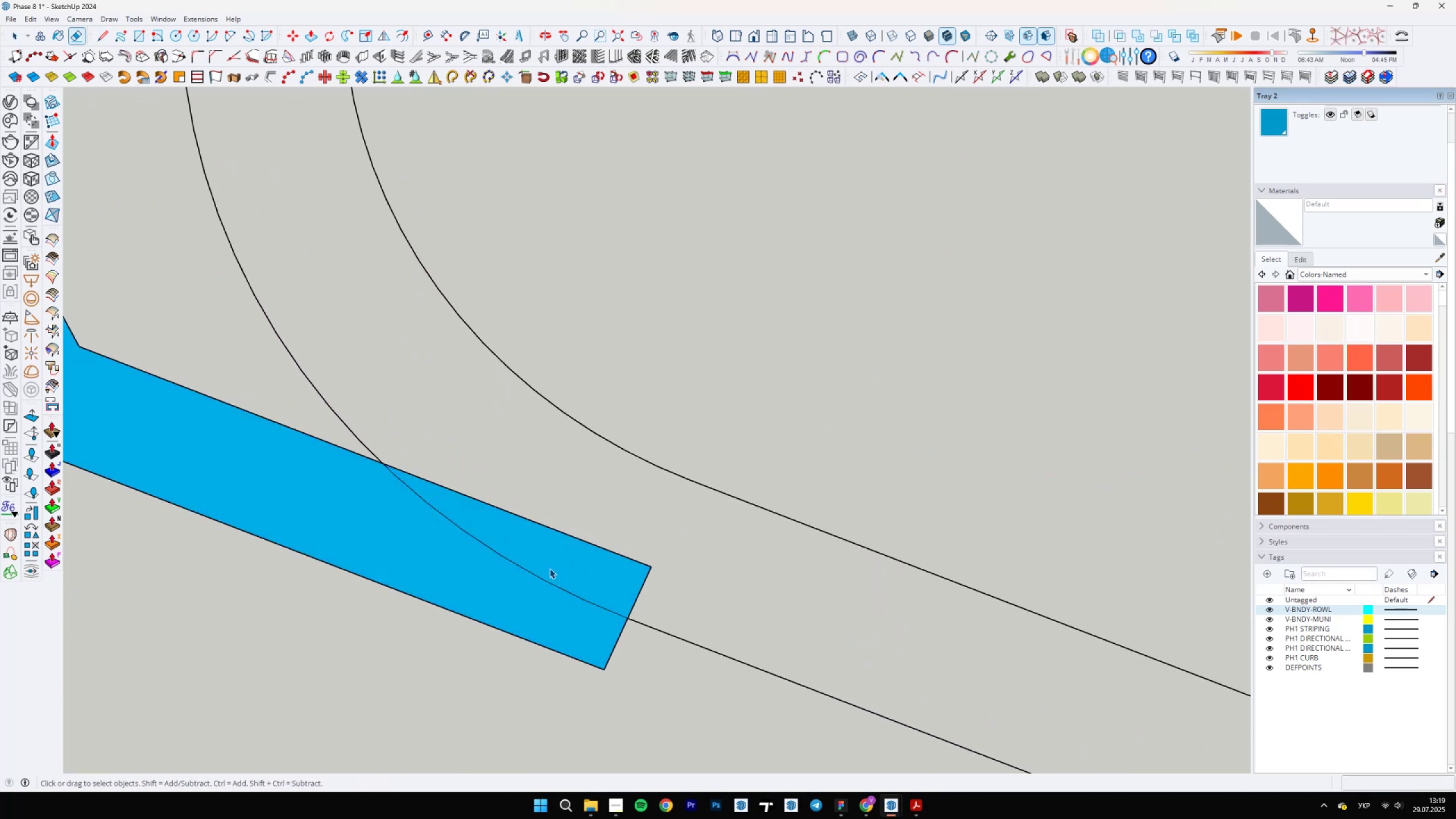 
double_click([544, 560])
 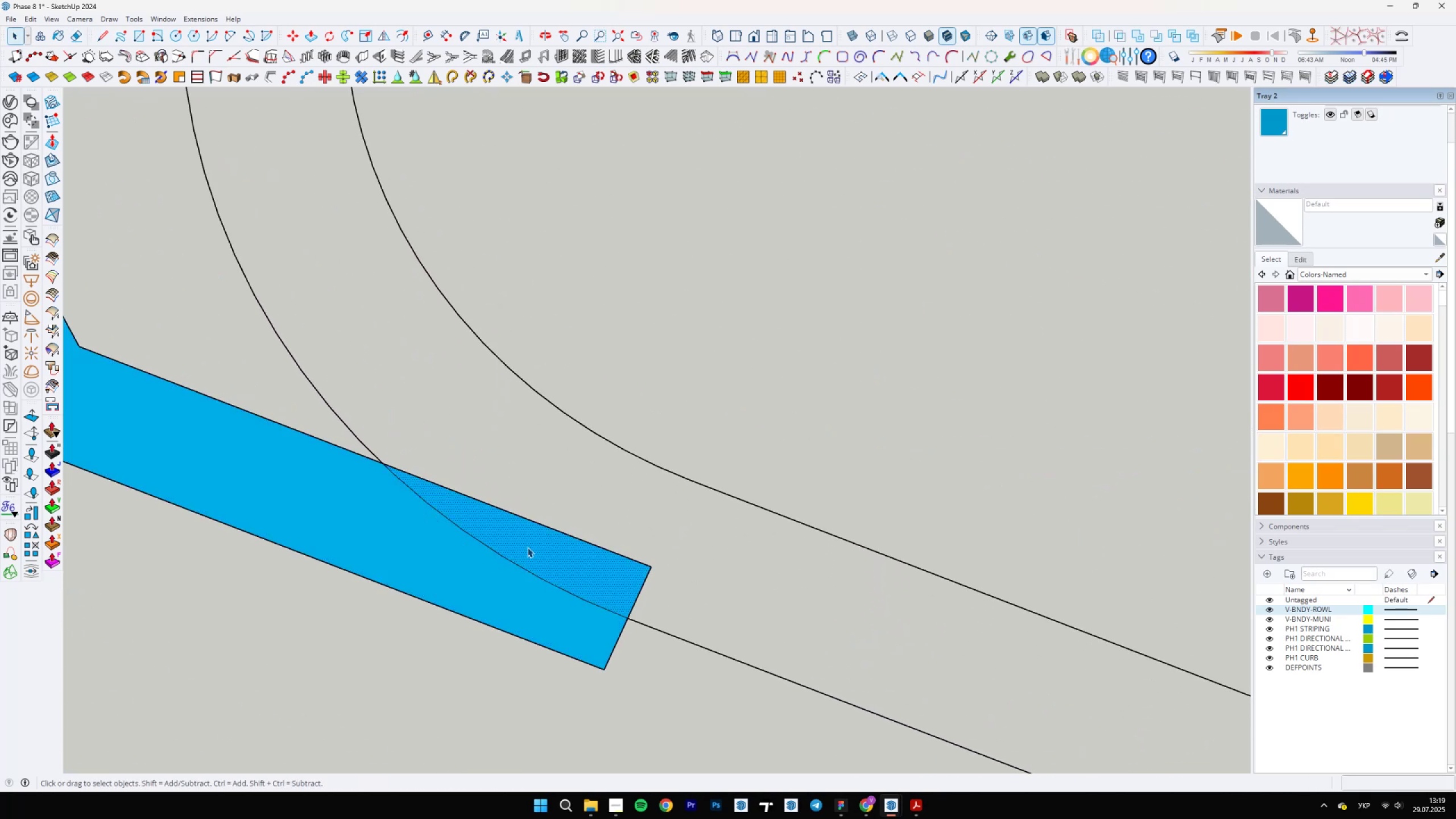 
scroll: coordinate [451, 652], scroll_direction: down, amount: 13.0
 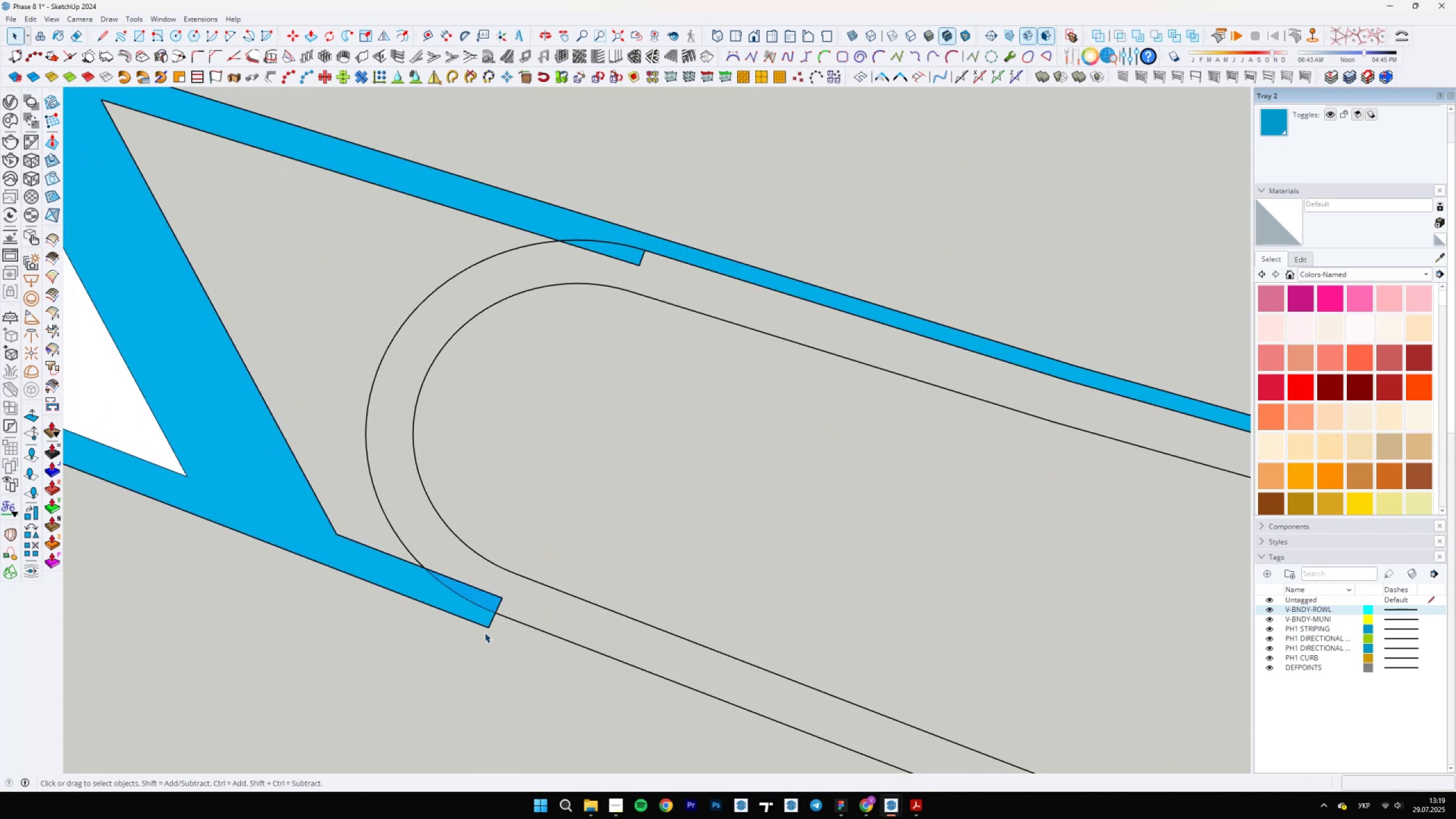 
key(L)
 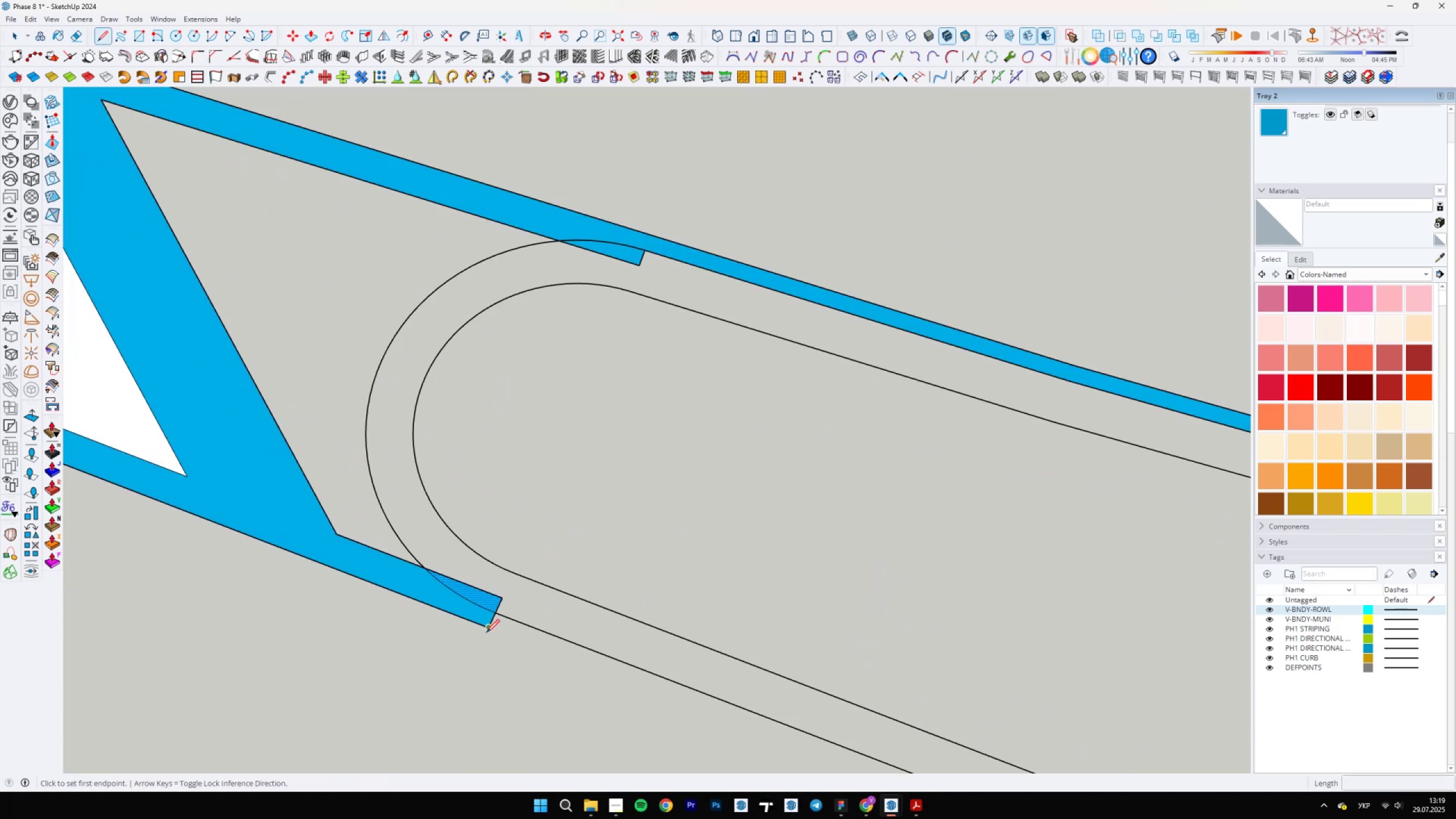 
left_click([490, 631])
 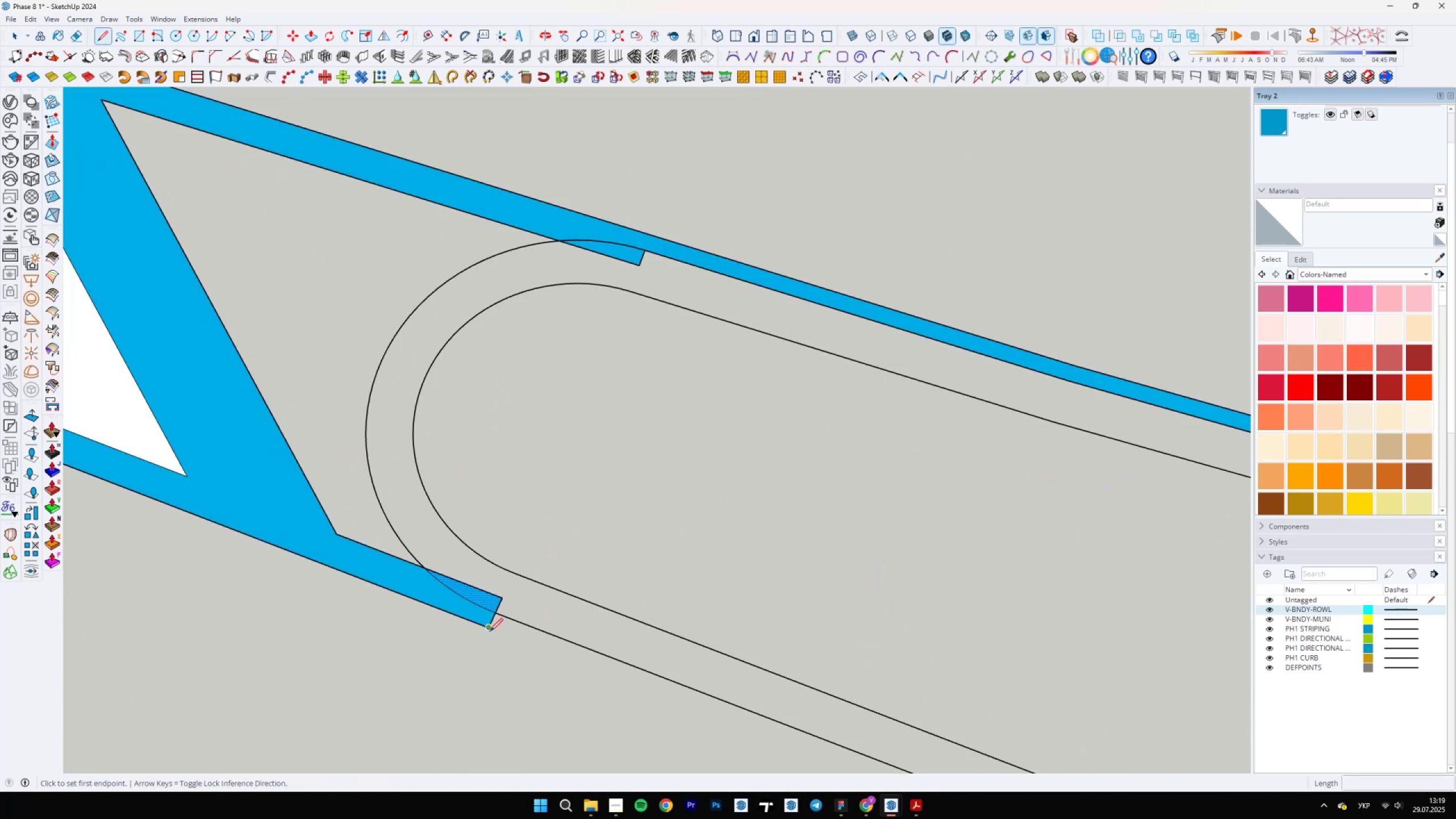 
scroll: coordinate [456, 459], scroll_direction: down, amount: 12.0
 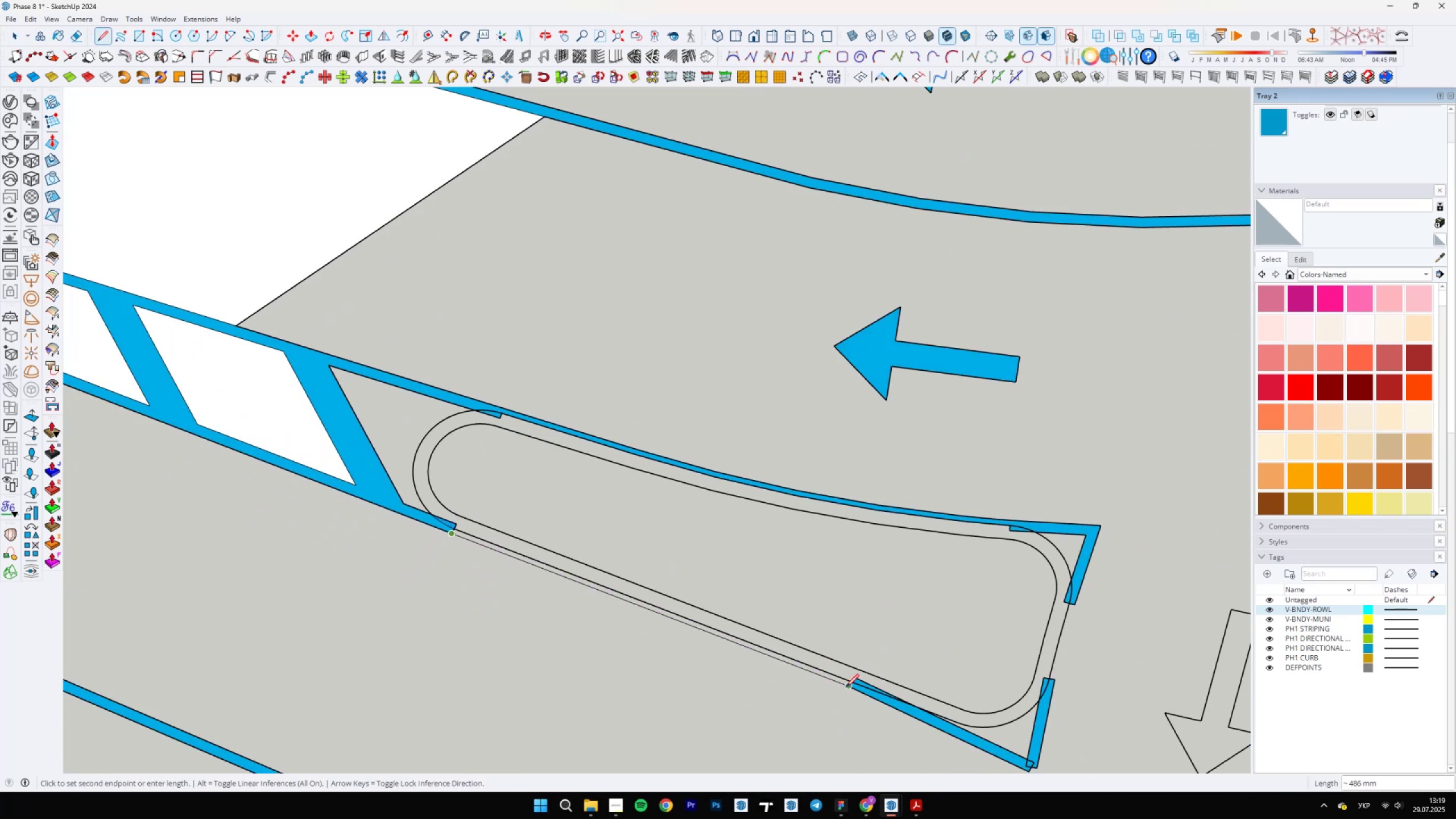 
left_click([846, 686])
 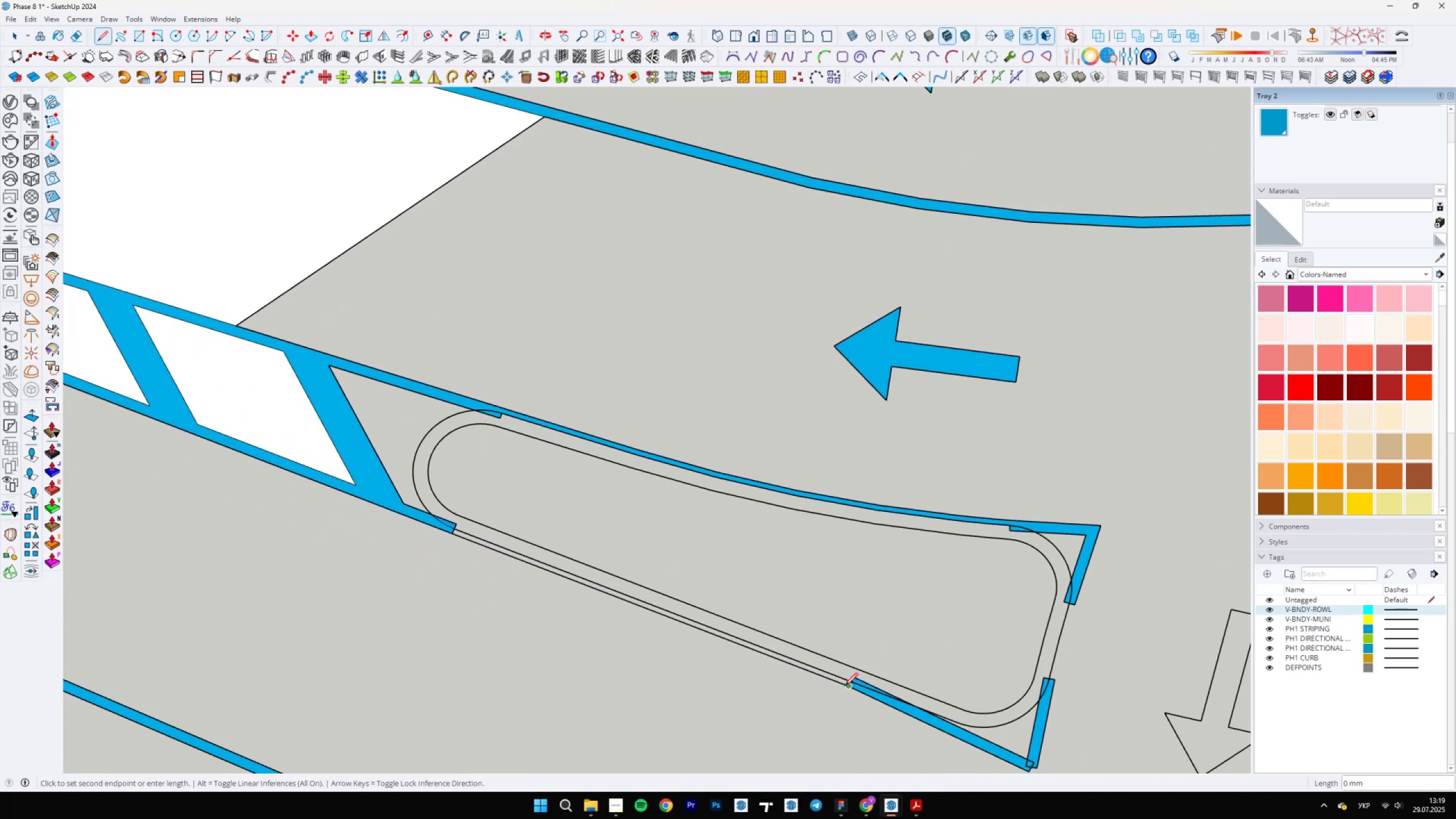 
key(Space)
 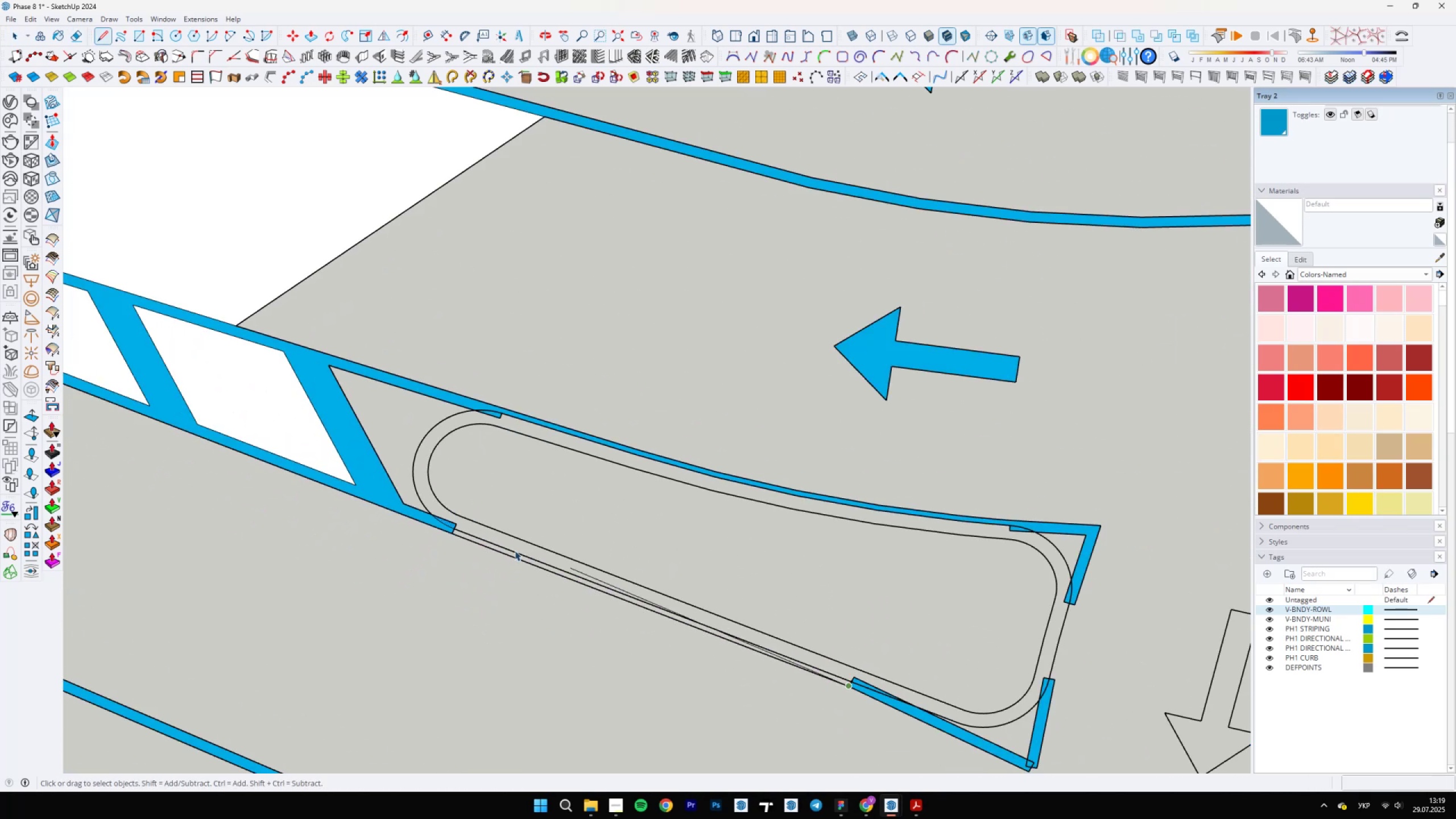 
scroll: coordinate [977, 714], scroll_direction: up, amount: 9.0
 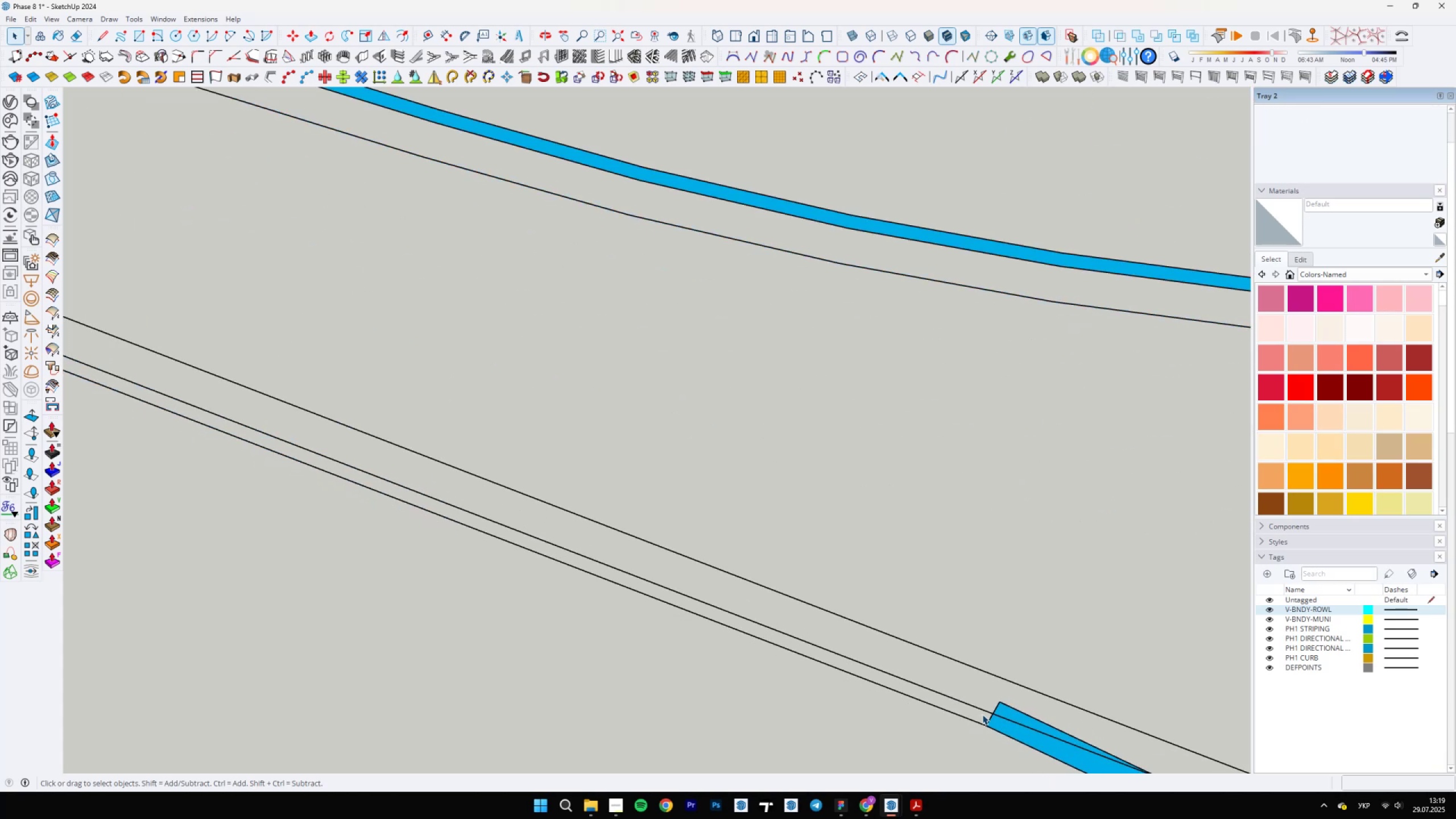 
key(L)
 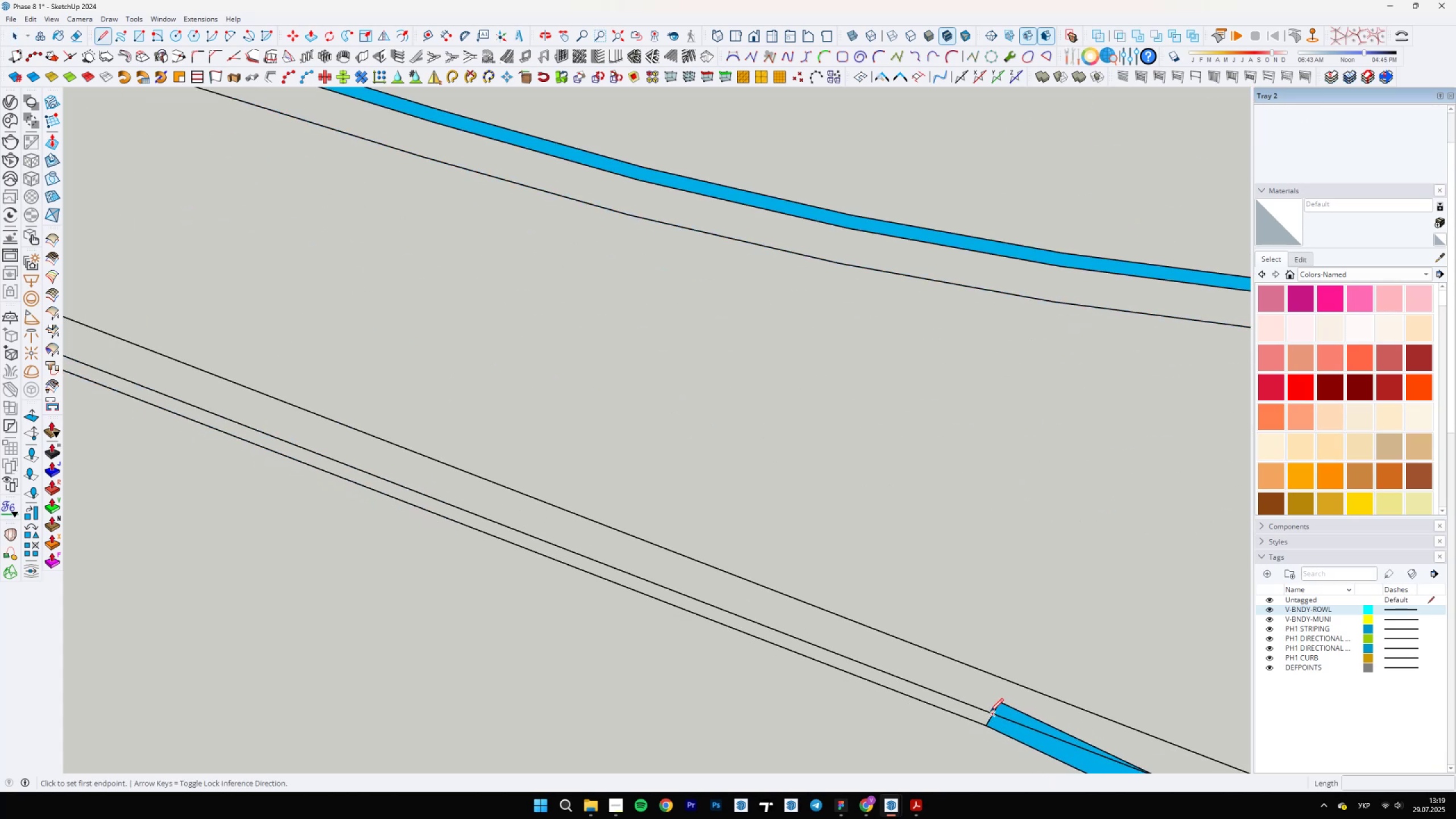 
scroll: coordinate [799, 633], scroll_direction: down, amount: 6.0
 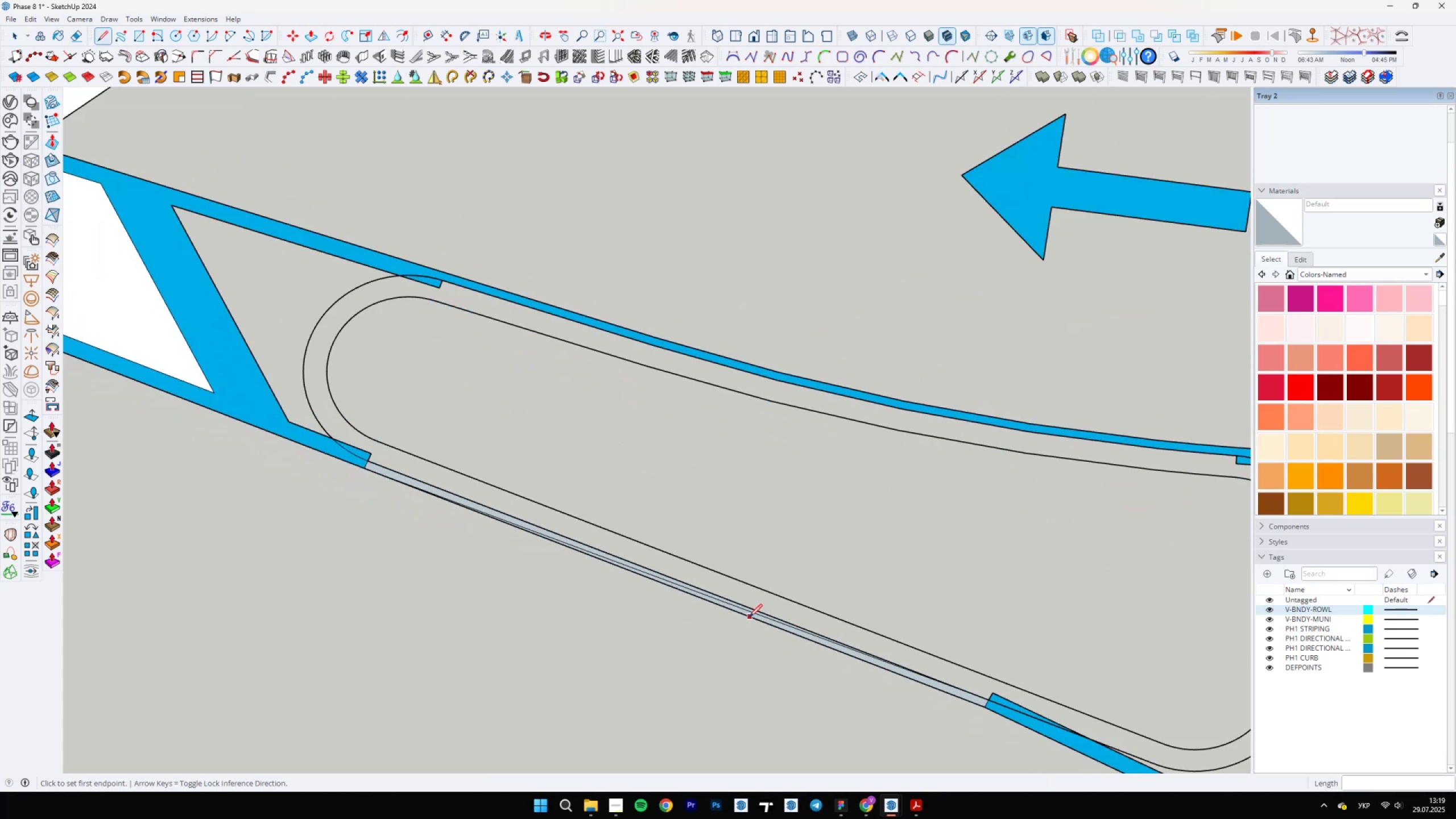 
key(Control+ControlLeft)
 